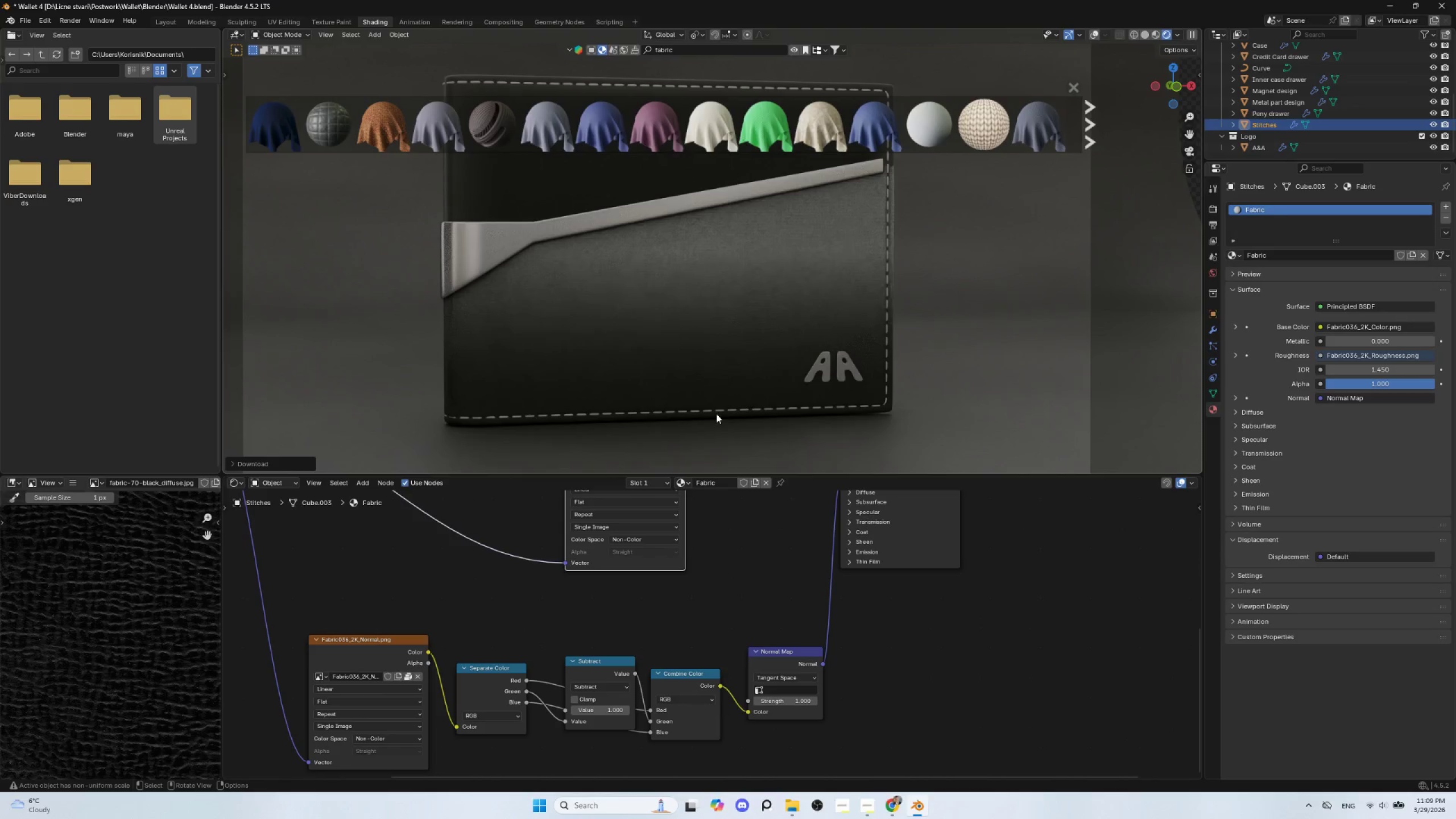 
scroll: coordinate [715, 402], scroll_direction: up, amount: 3.0
 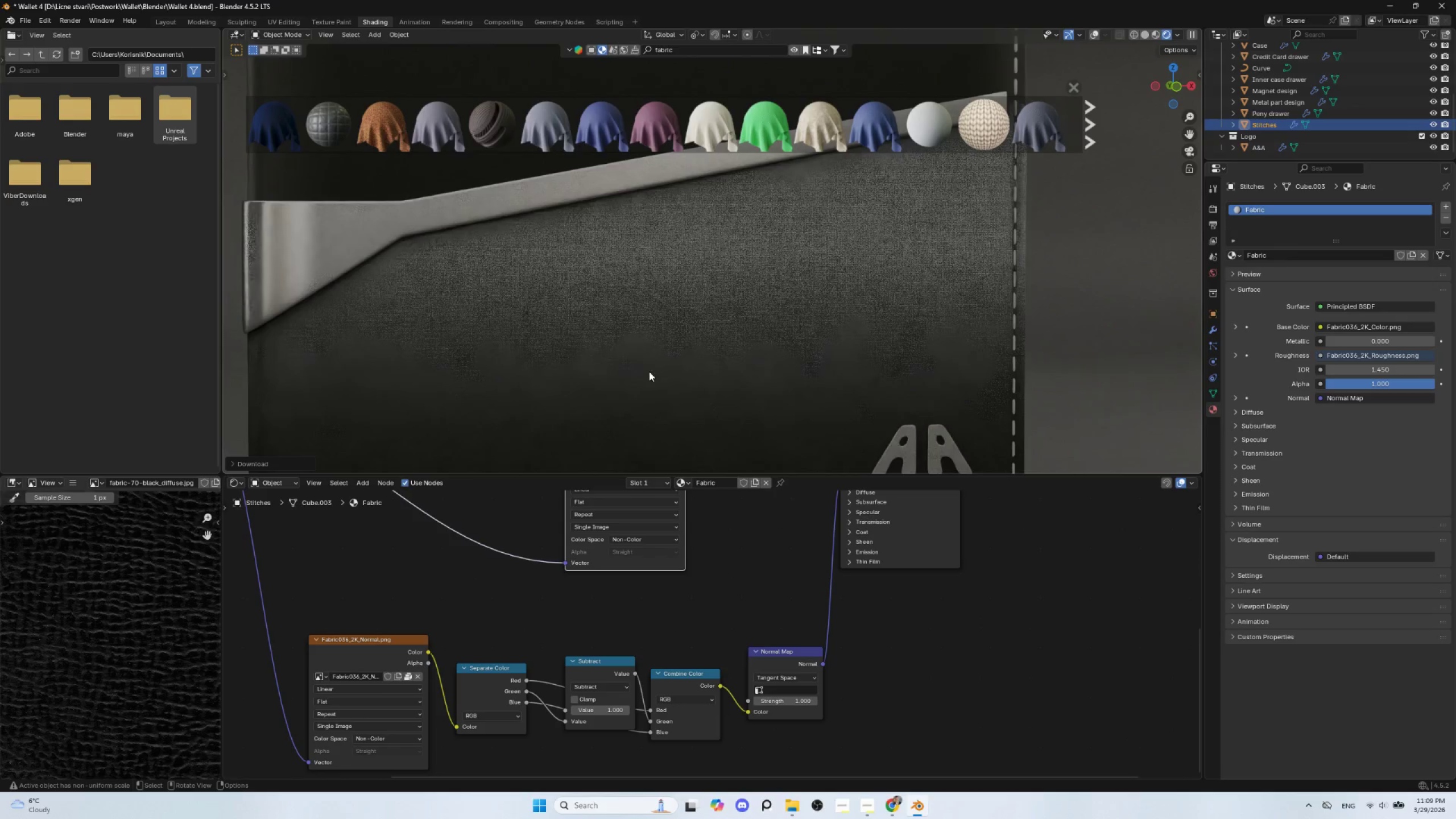 
hold_key(key=ShiftLeft, duration=0.81)
 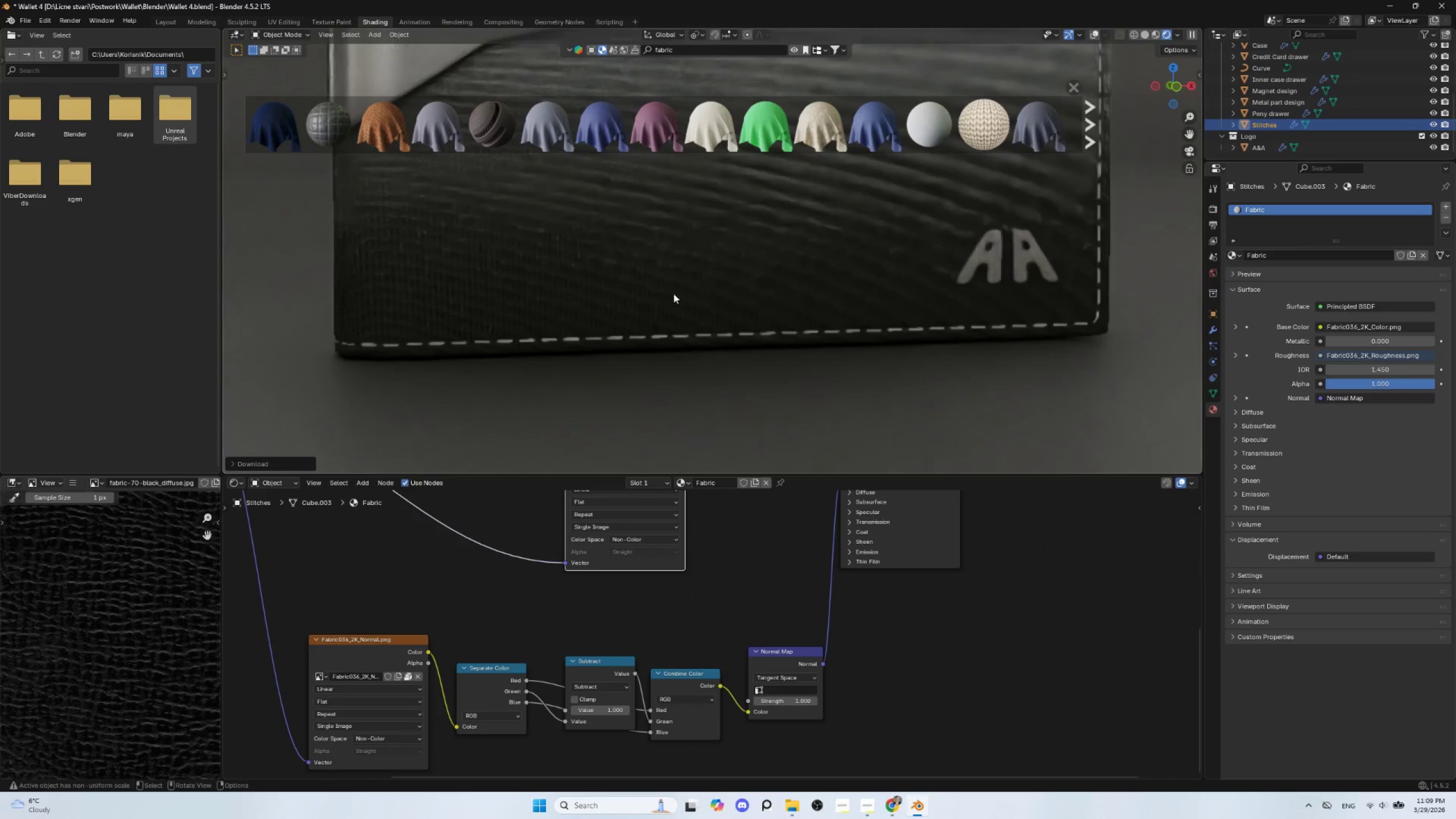 
hold_key(key=ShiftLeft, duration=0.86)
 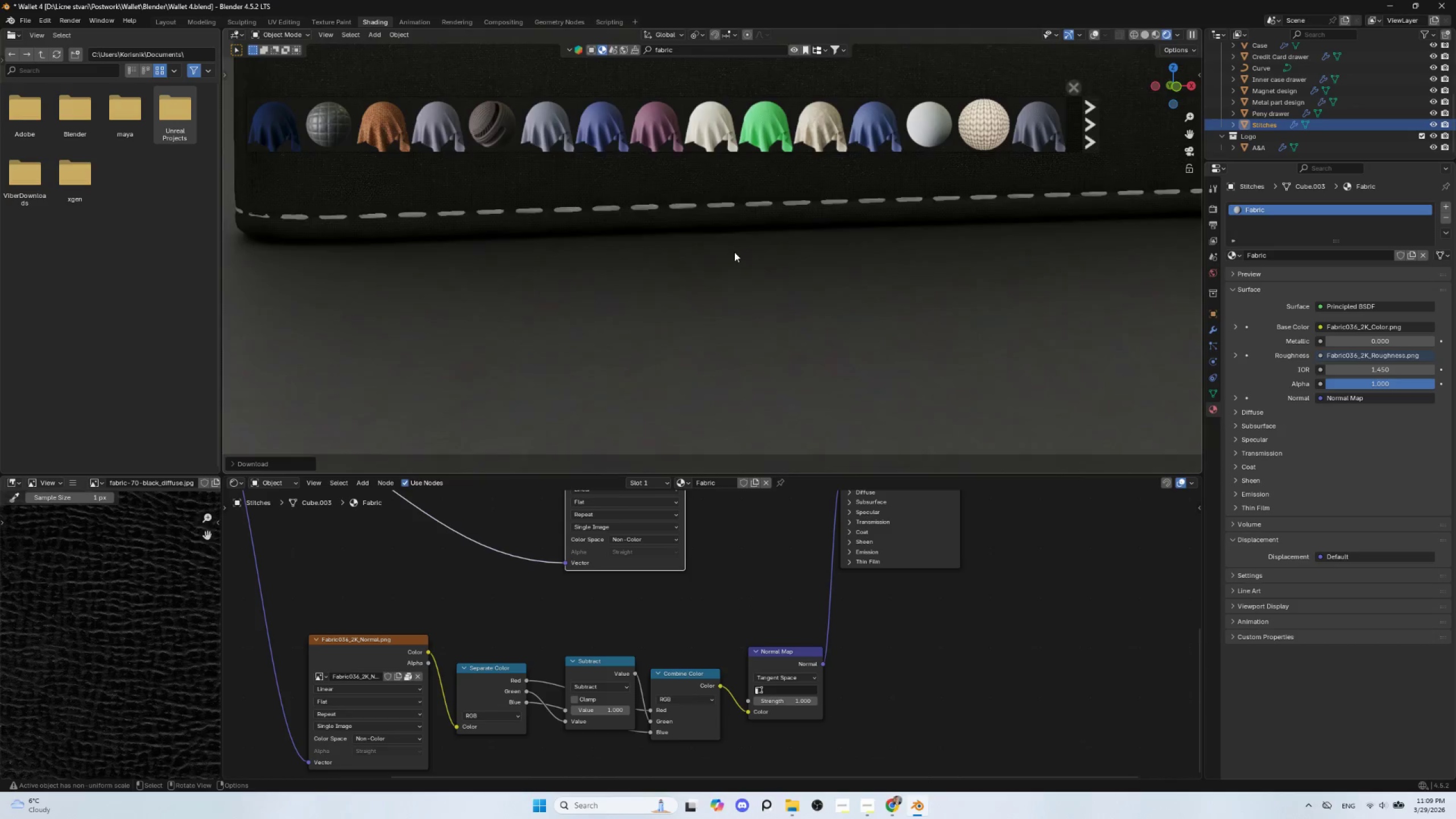 
scroll: coordinate [673, 294], scroll_direction: up, amount: 3.0
 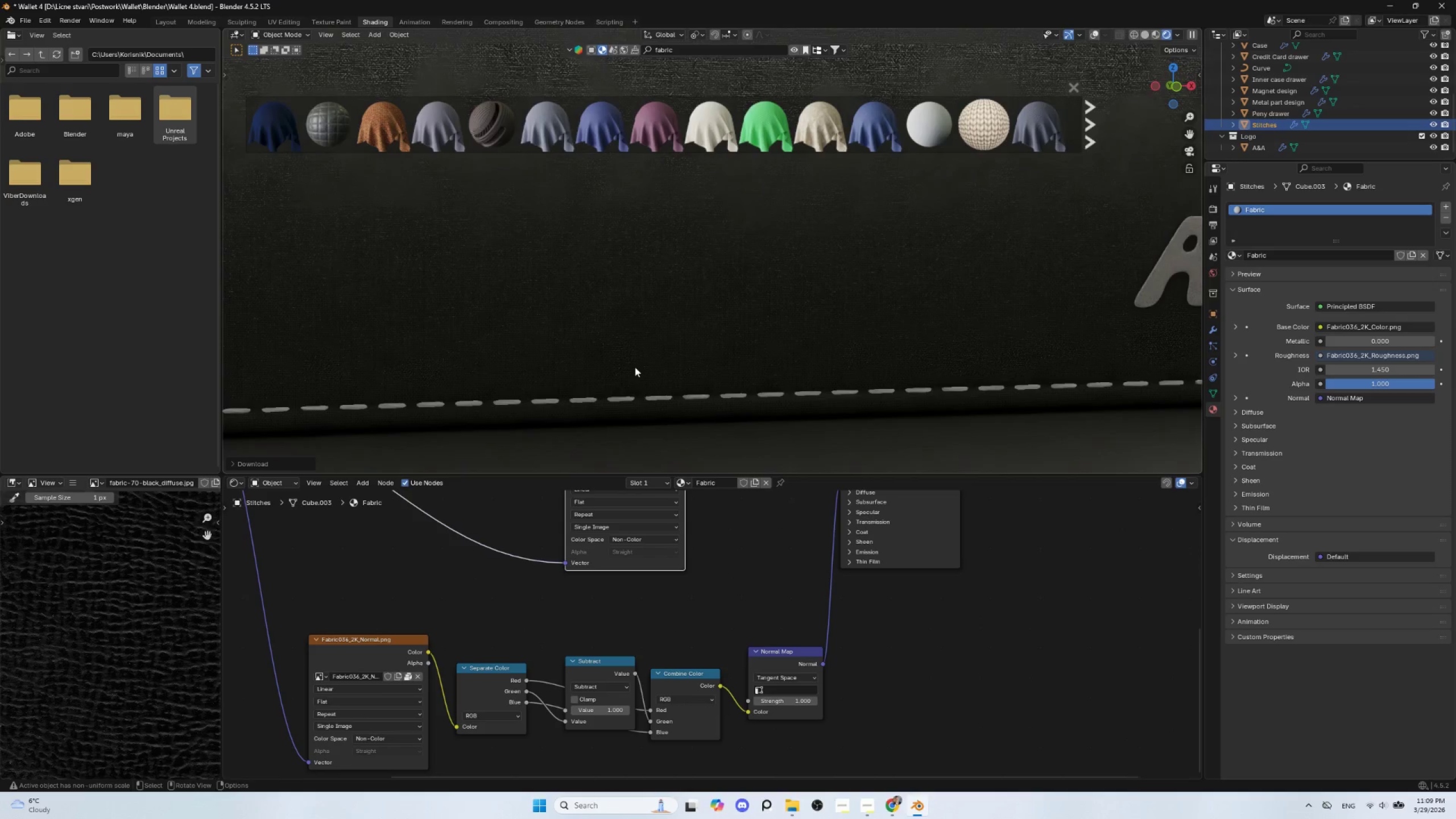 
hold_key(key=ShiftLeft, duration=1.0)
 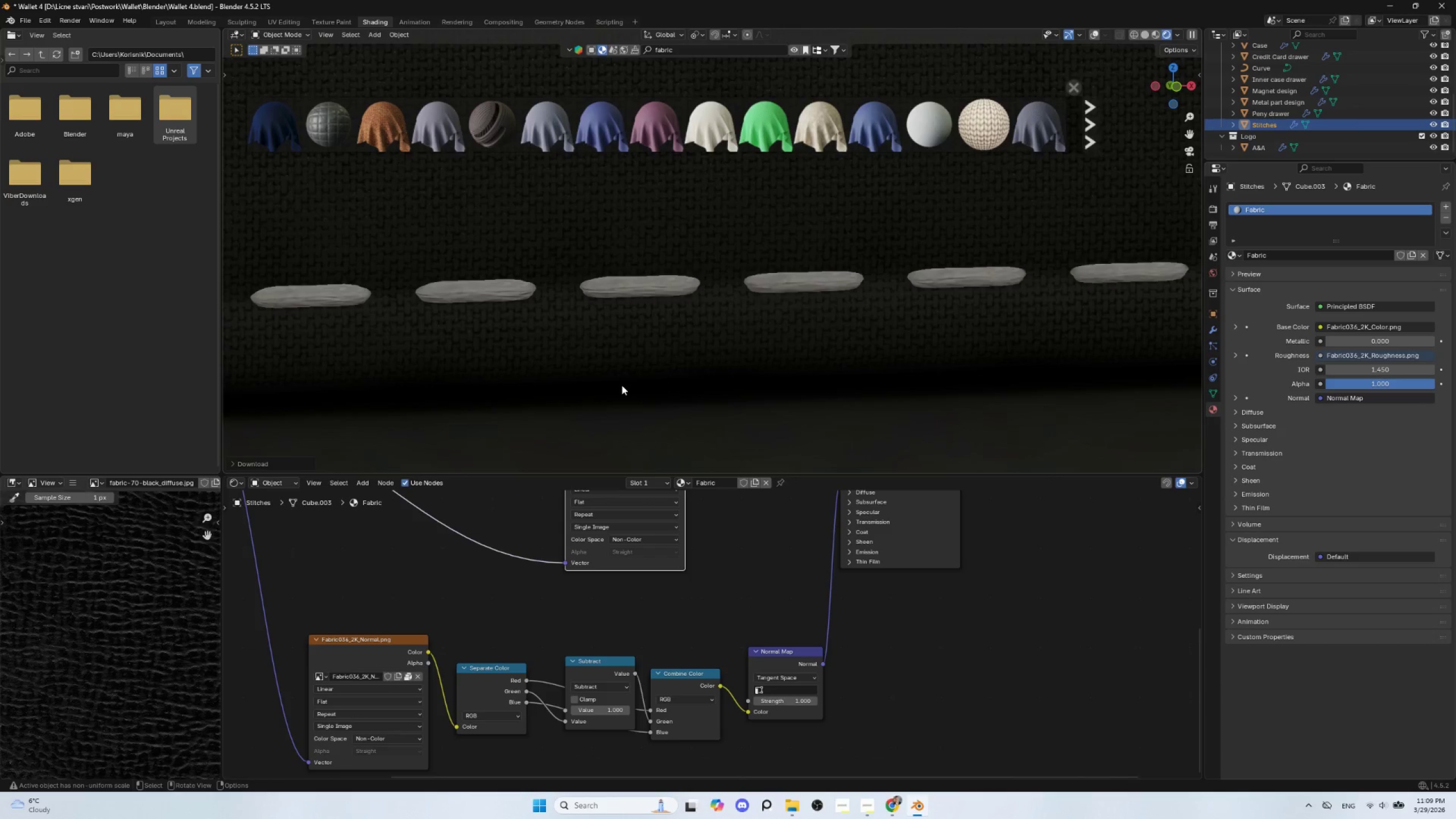 
scroll: coordinate [622, 385], scroll_direction: up, amount: 12.0
 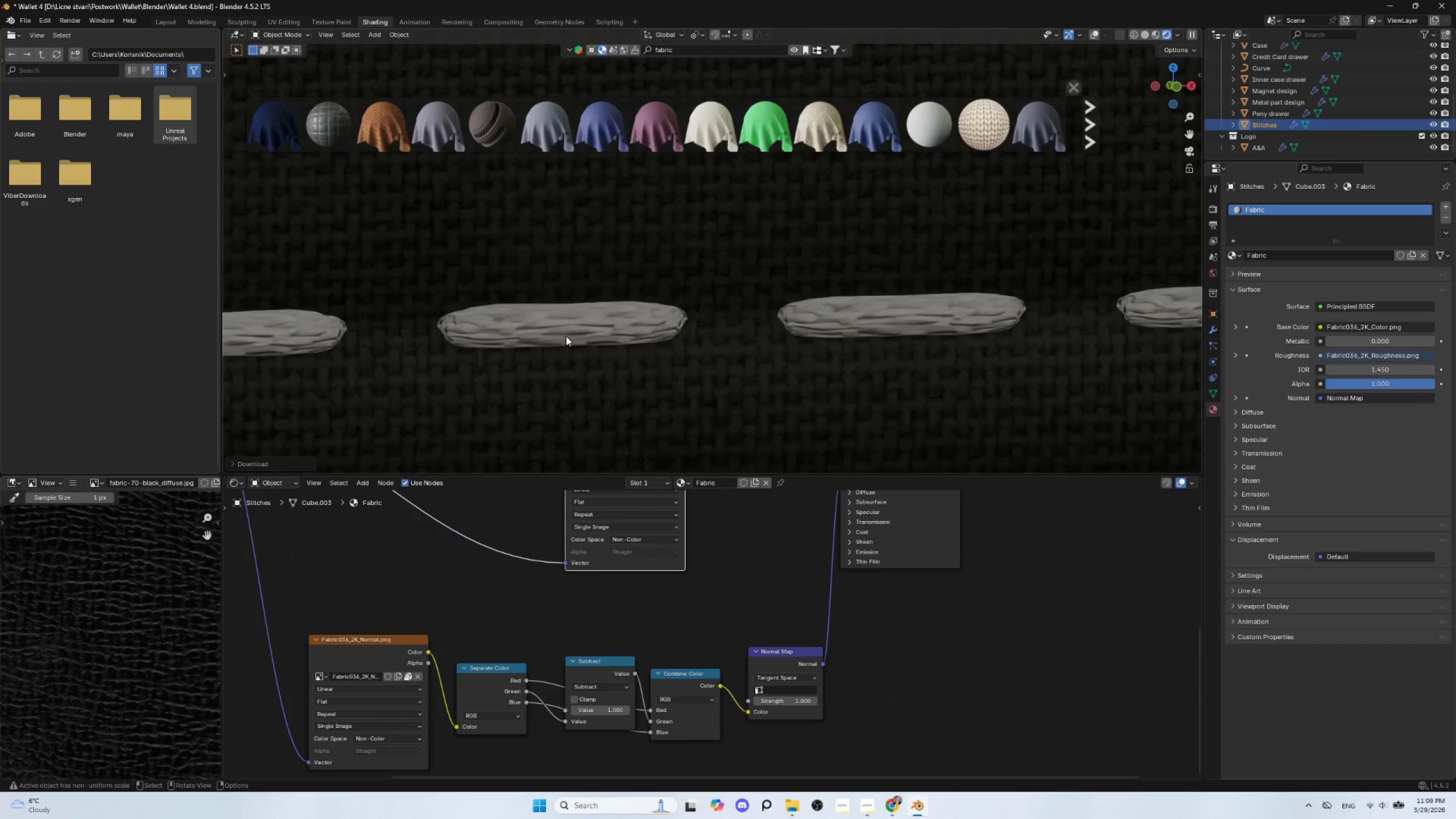 
left_click([566, 324])
 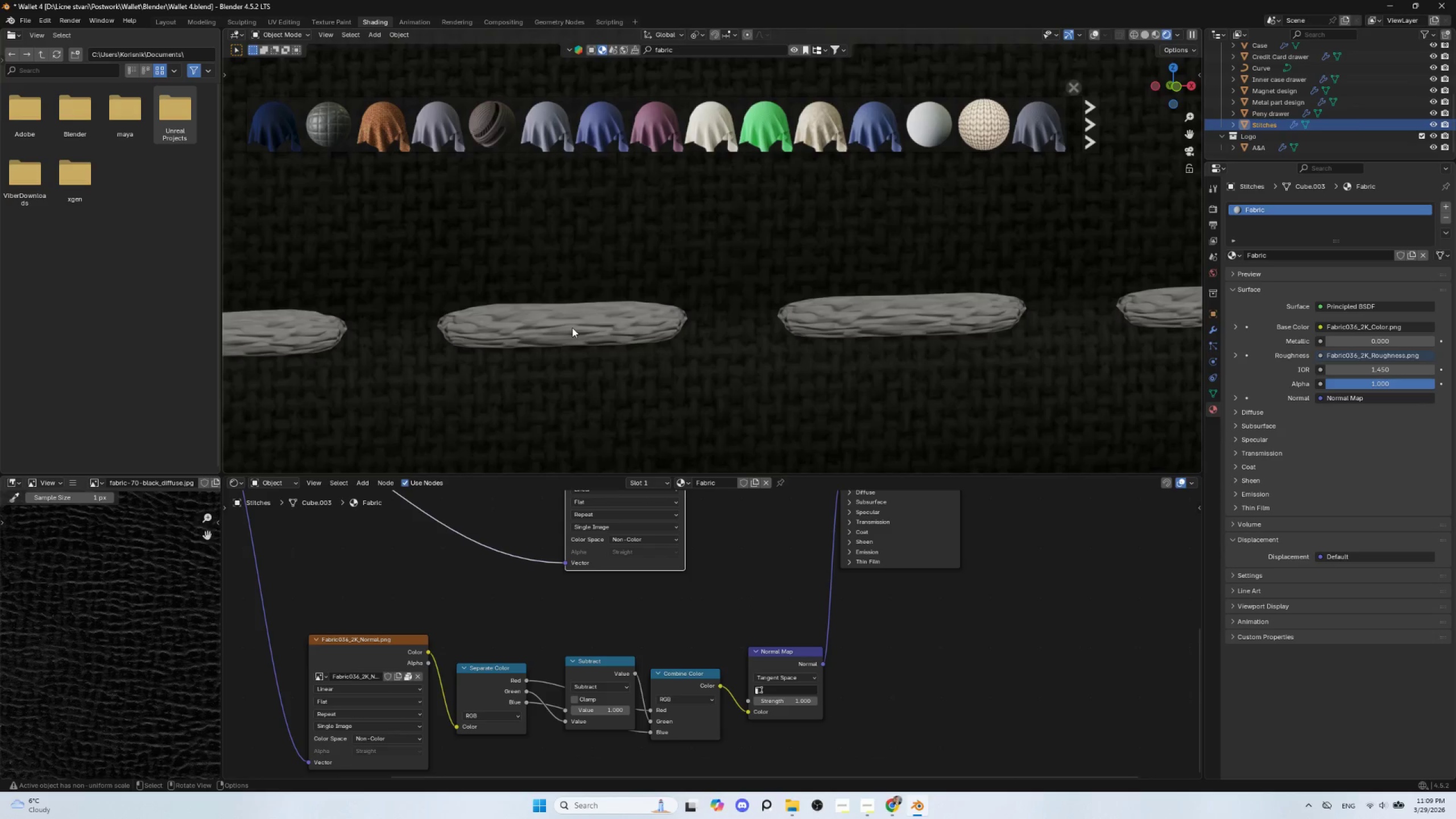 
right_click([572, 328])
 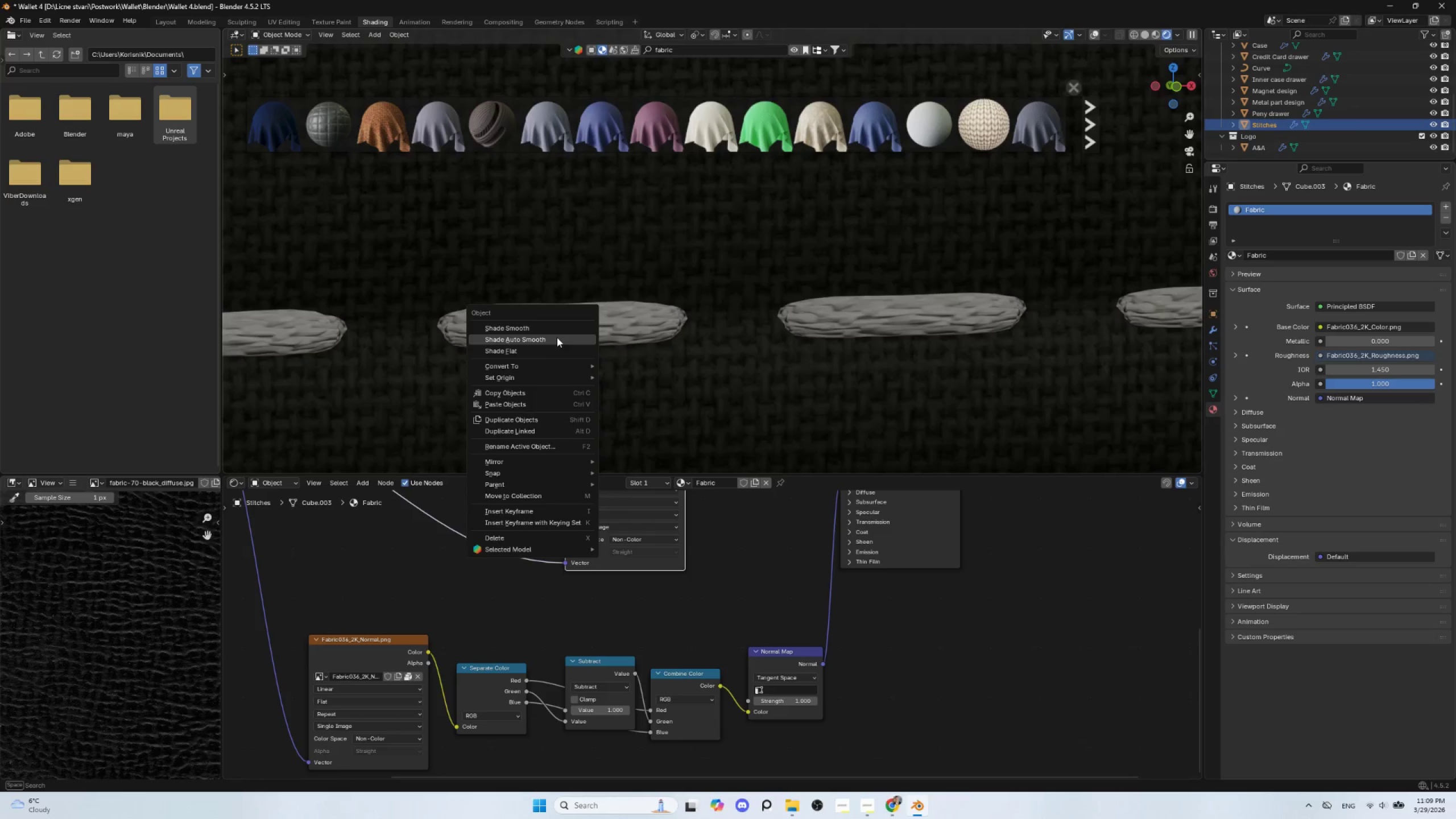 
left_click([553, 332])
 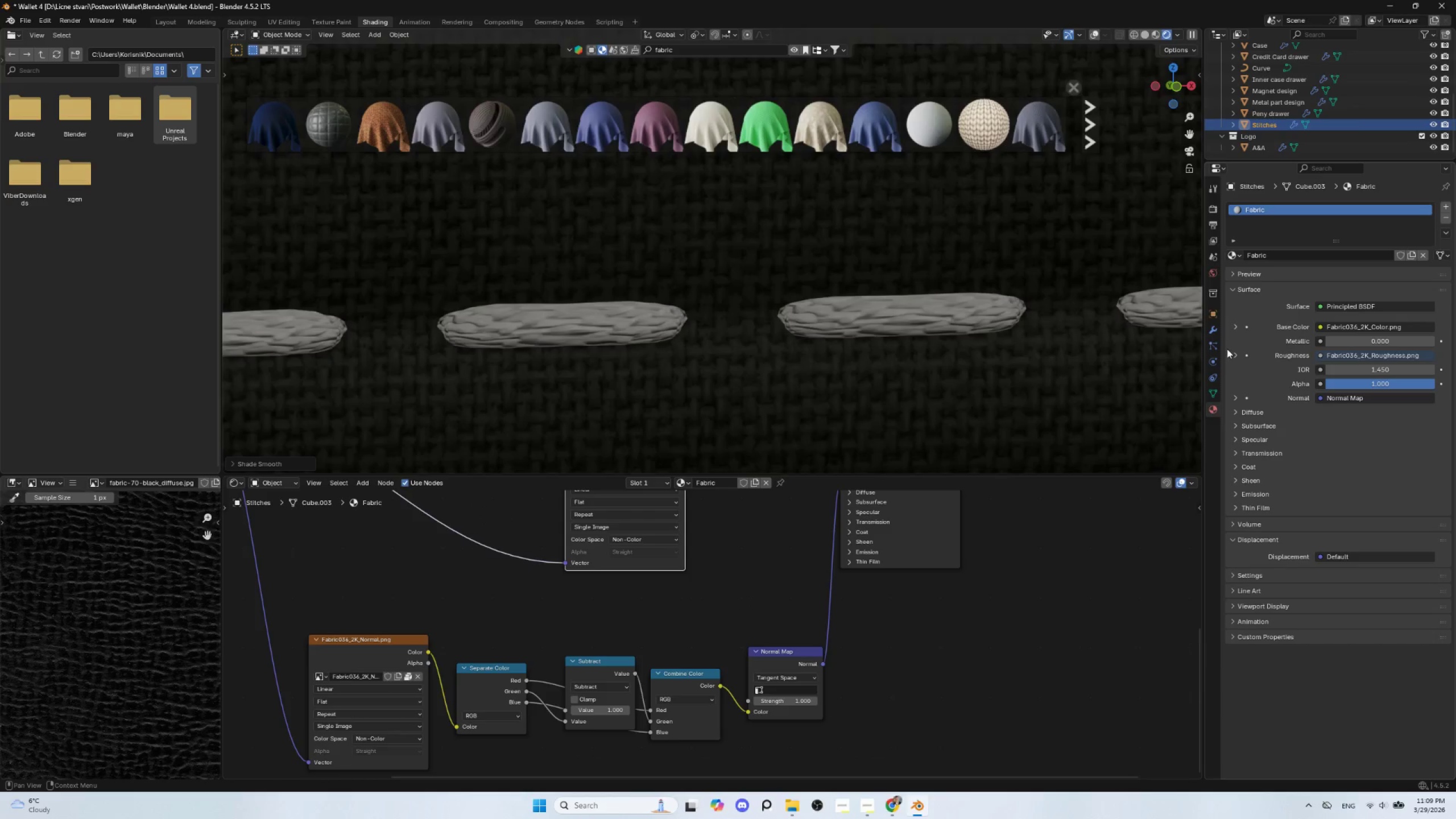 
left_click([1213, 333])
 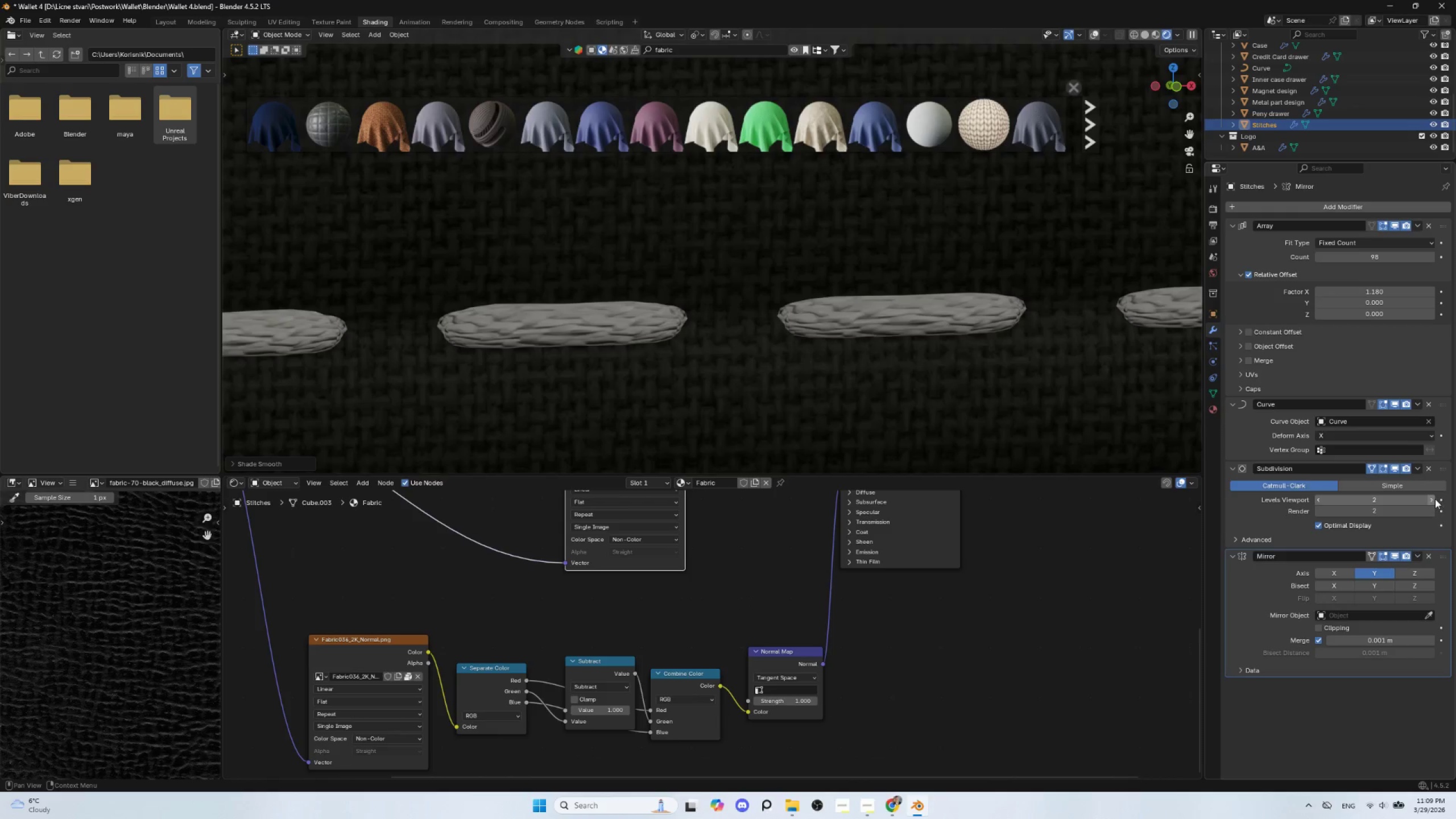 
left_click([1433, 499])
 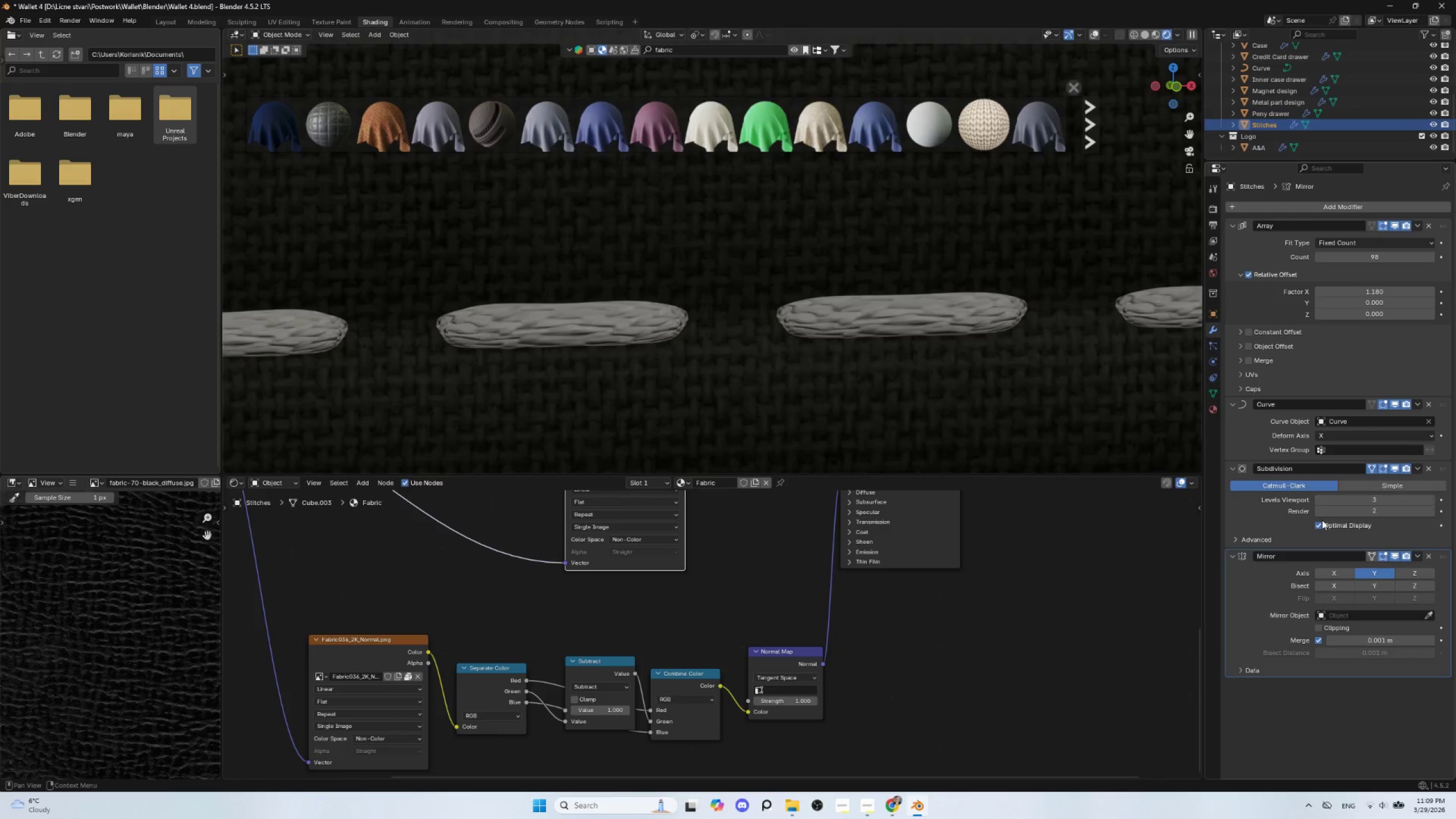 
scroll: coordinate [528, 594], scroll_direction: down, amount: 3.0
 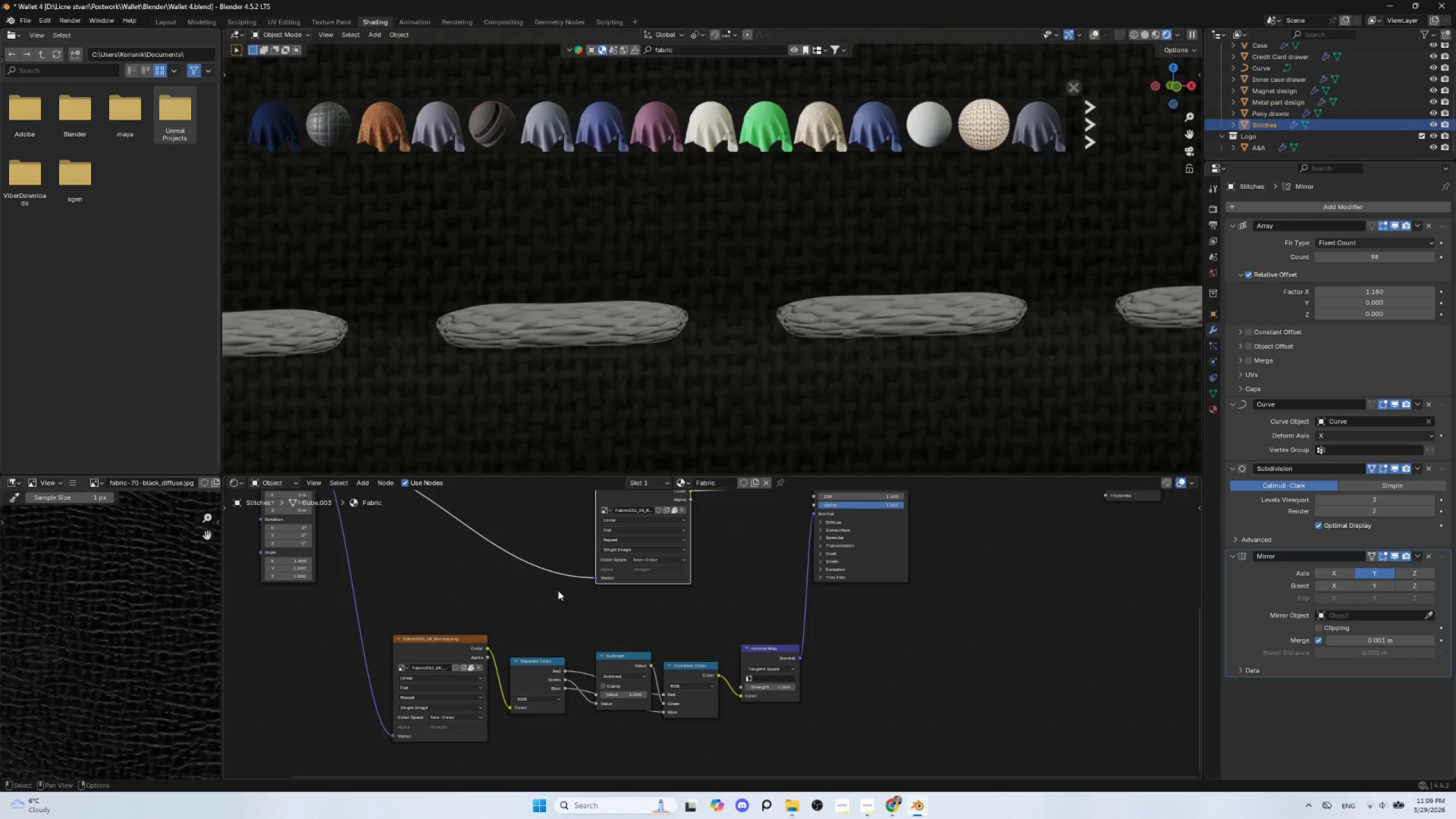 
hold_key(key=ShiftLeft, duration=1.19)
 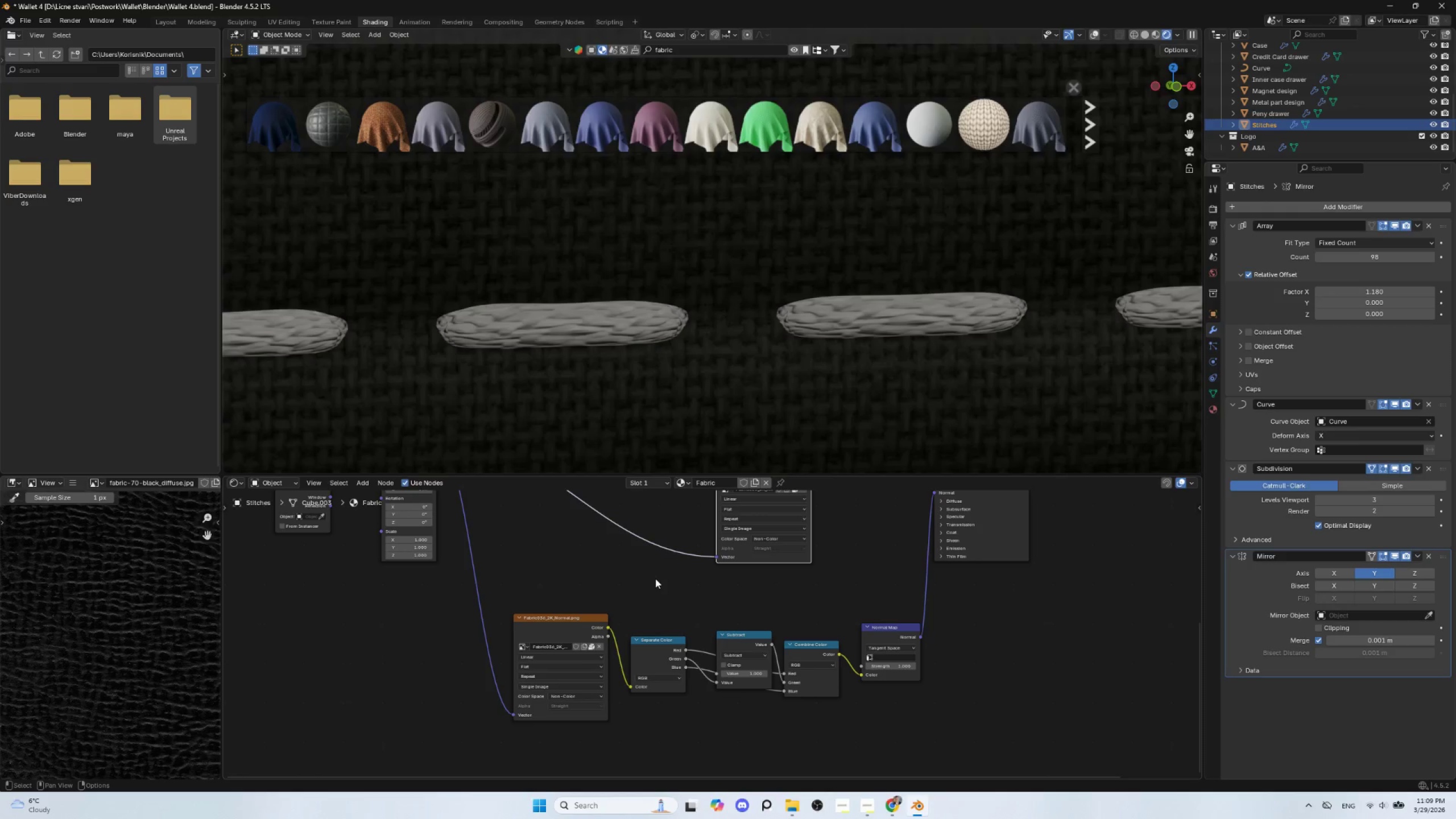 
wait(7.47)
 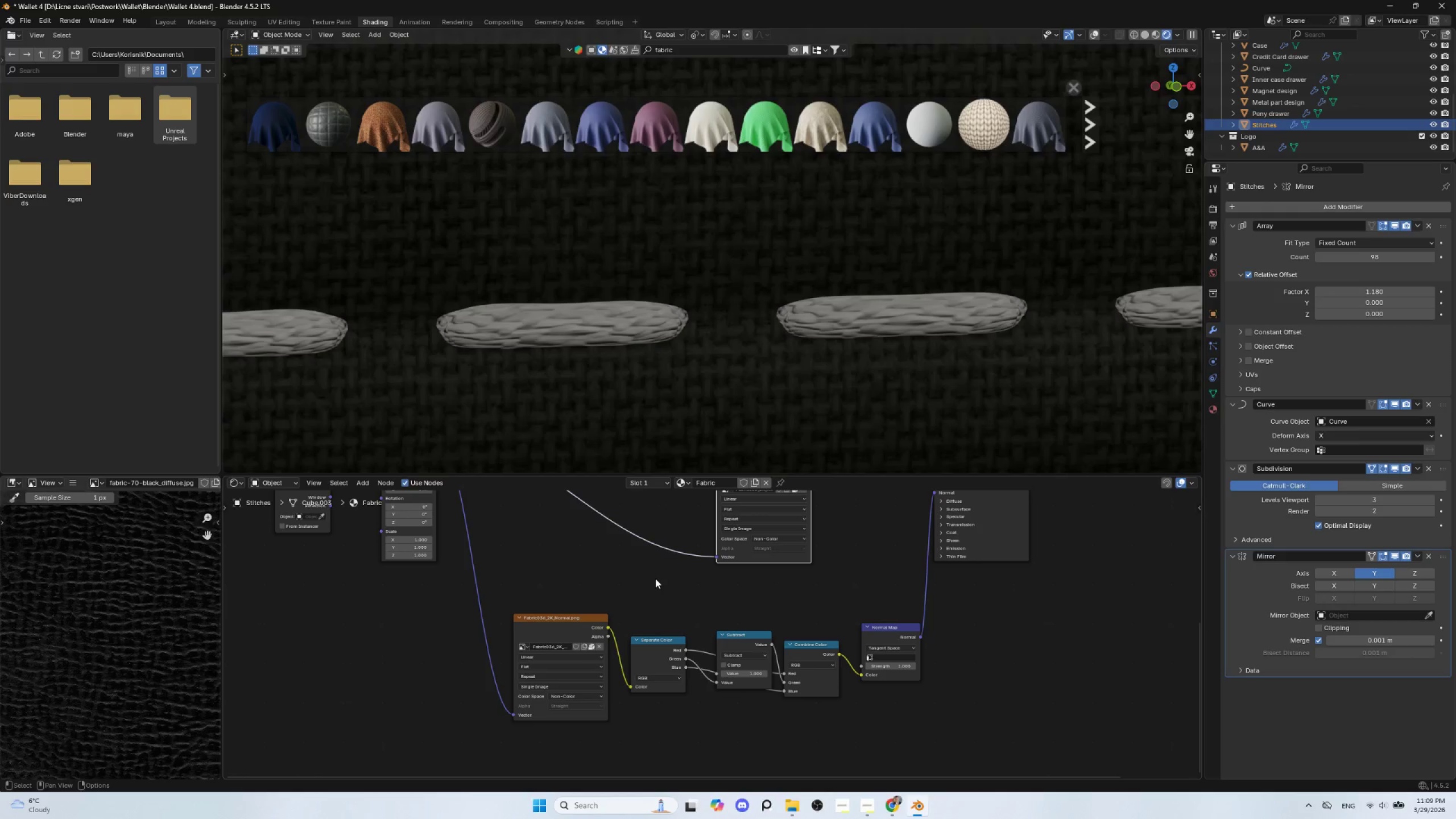 
scroll: coordinate [556, 651], scroll_direction: up, amount: 6.0
 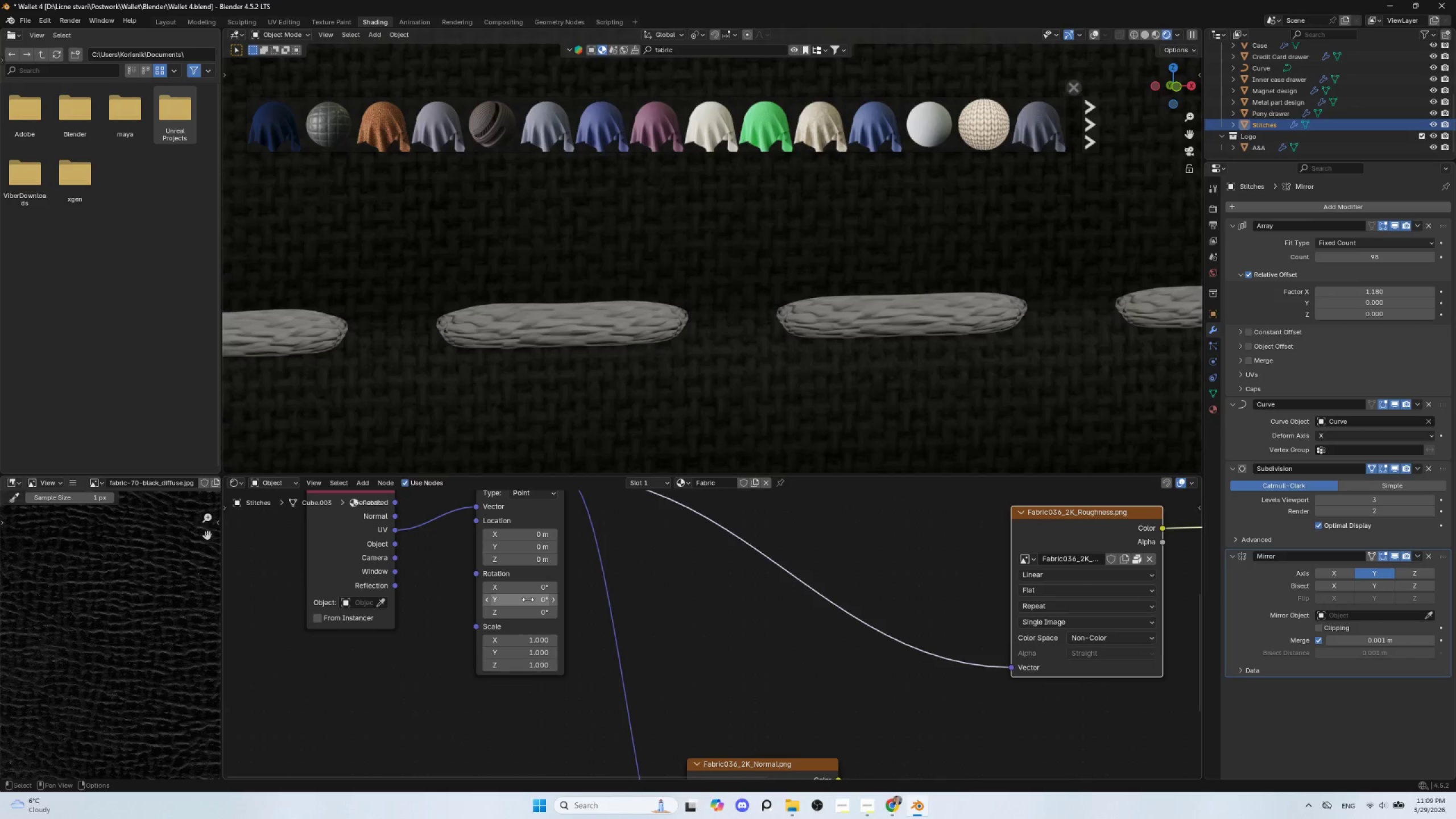 
left_click([528, 599])
 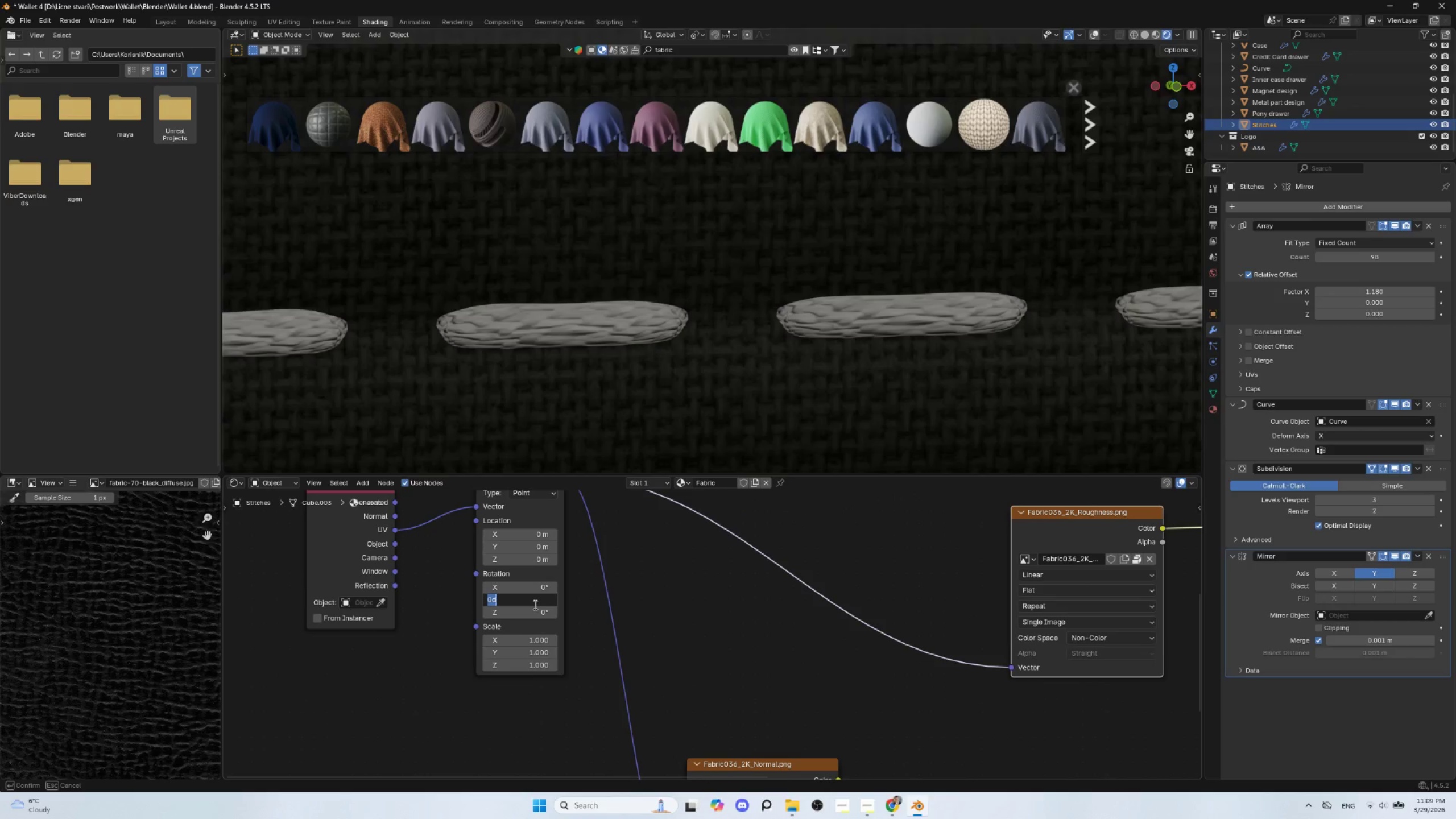 
type(45)
 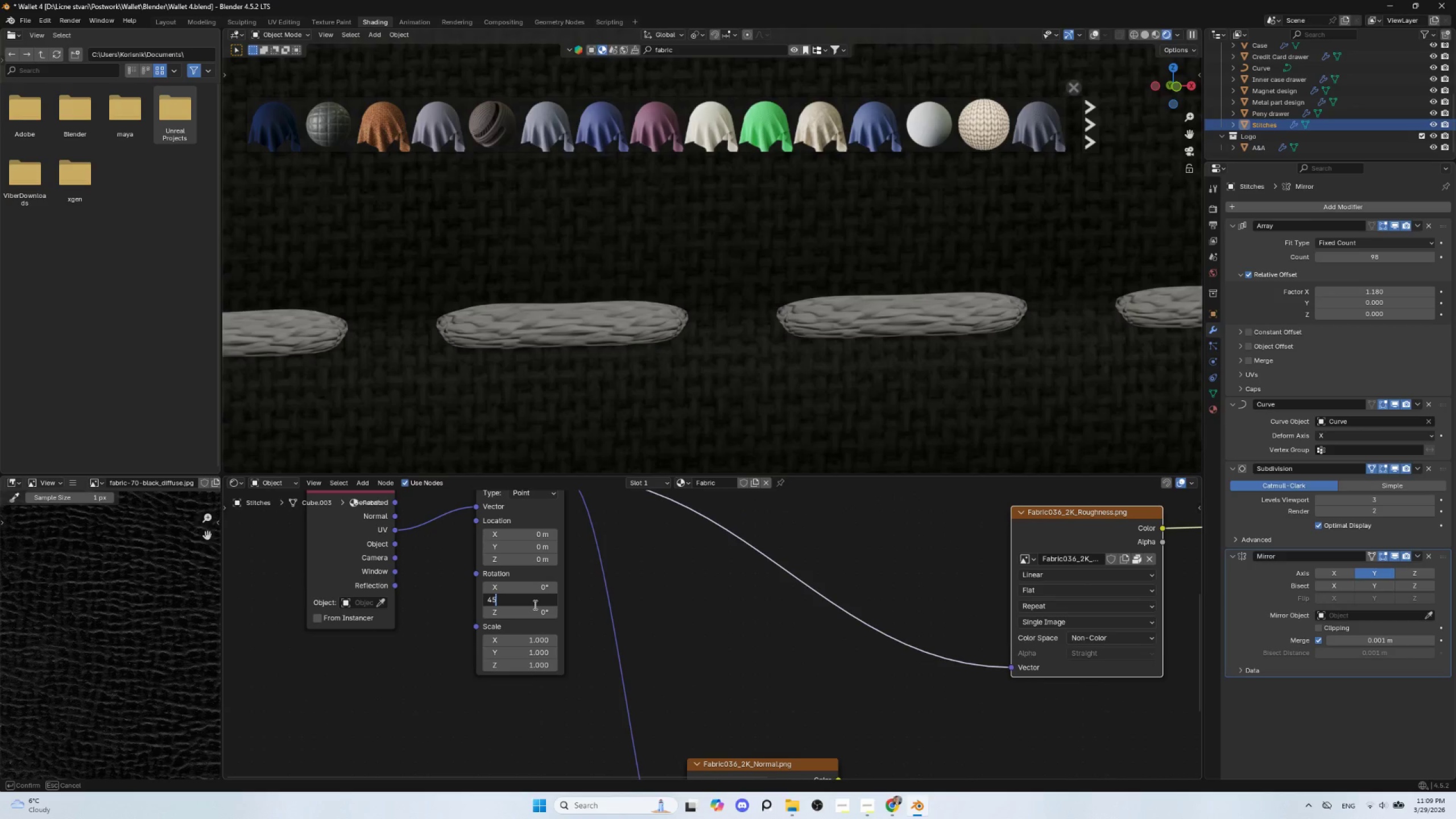 
key(Enter)
 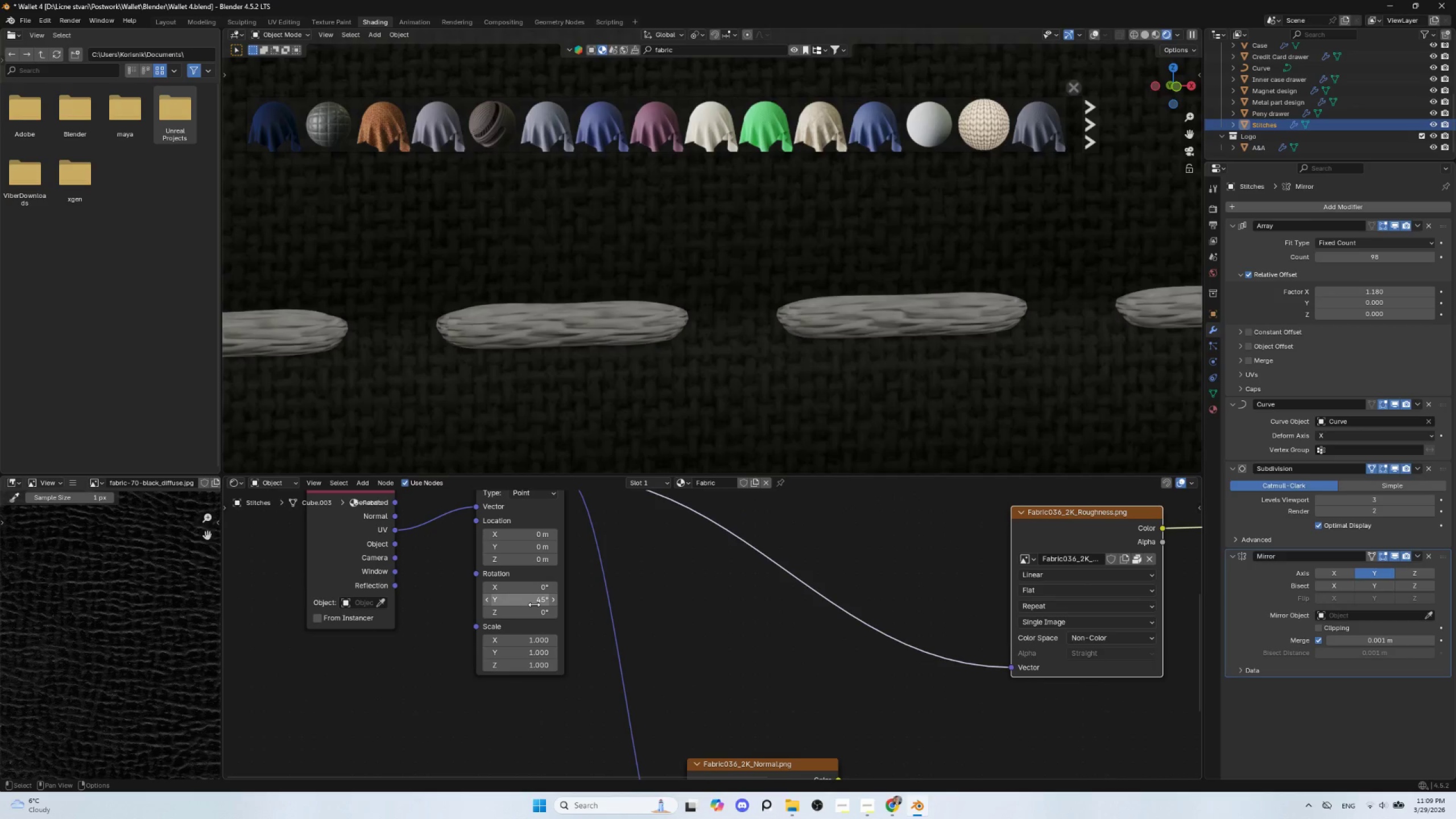 
key(Control+Z)
 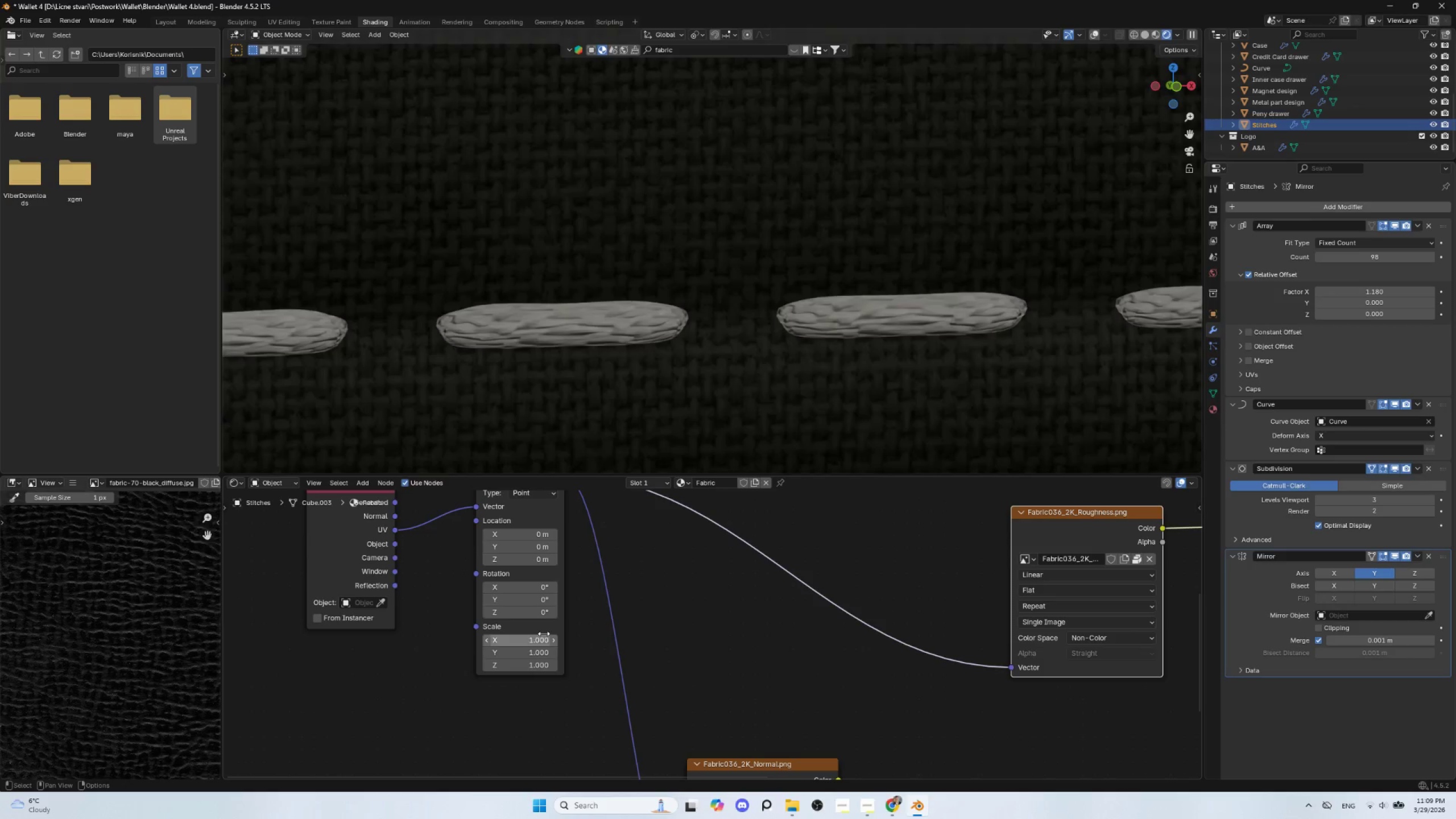 
mouse_move([522, 613])
 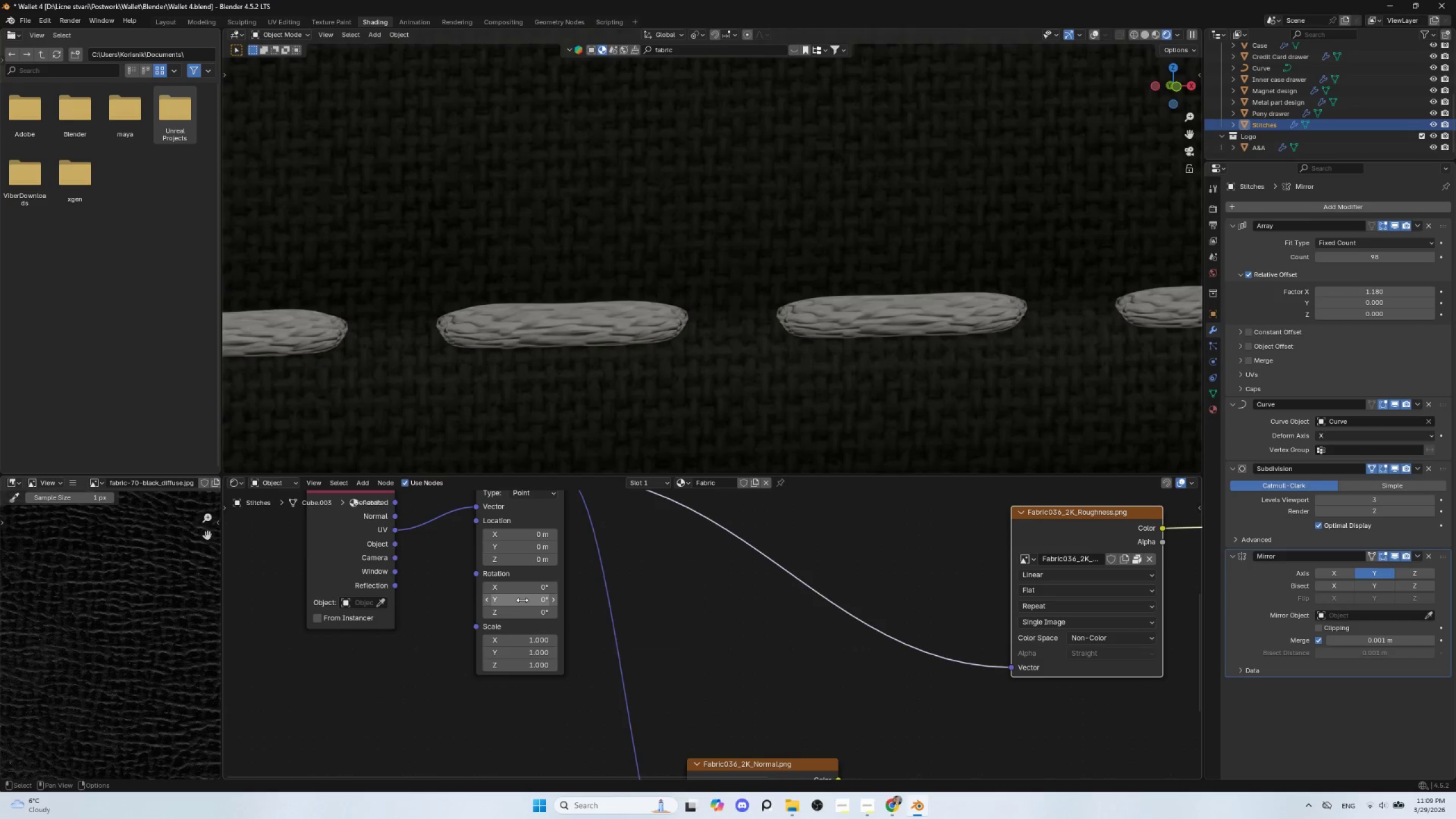 
left_click([522, 599])
 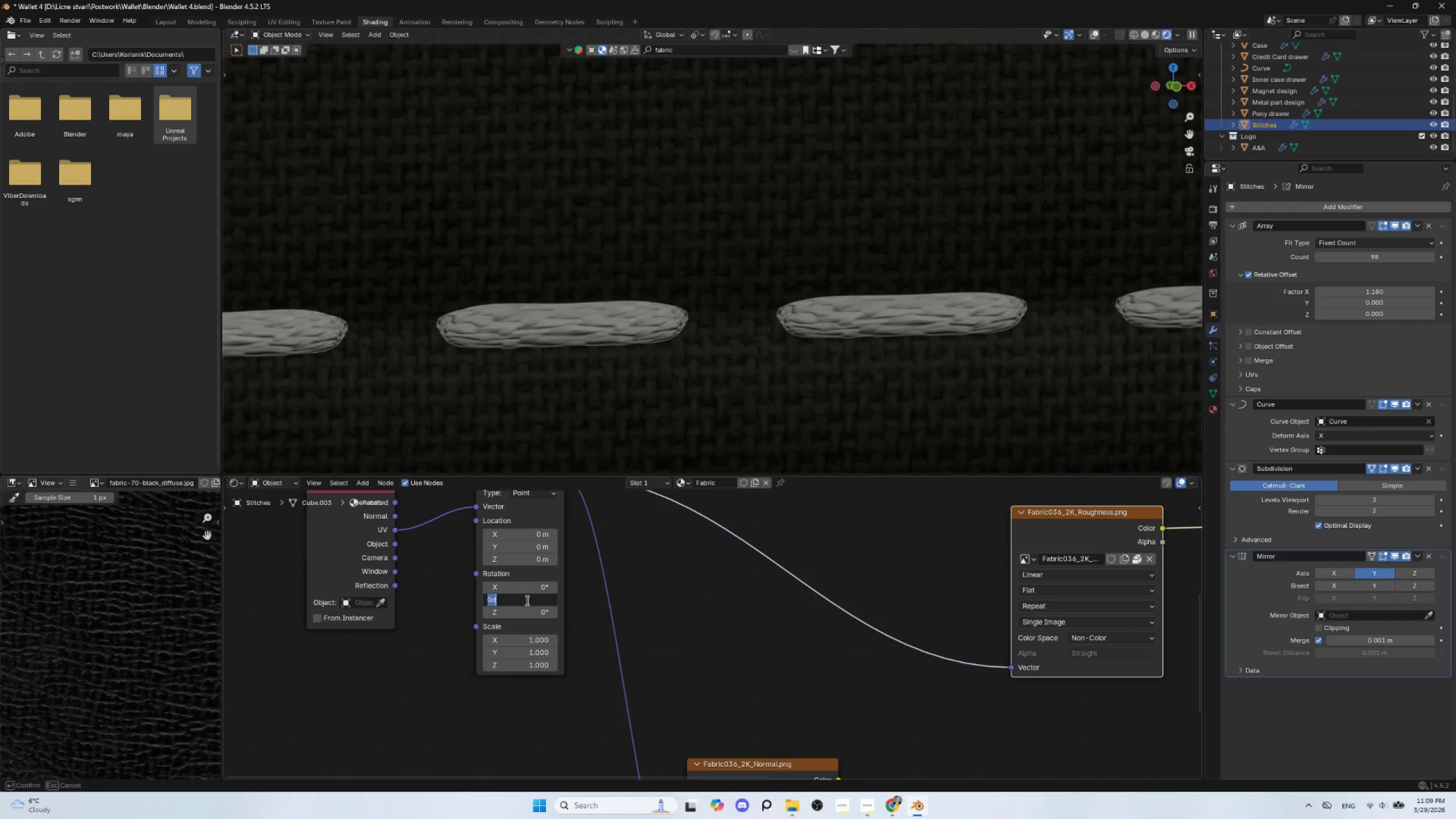 
type(90)
 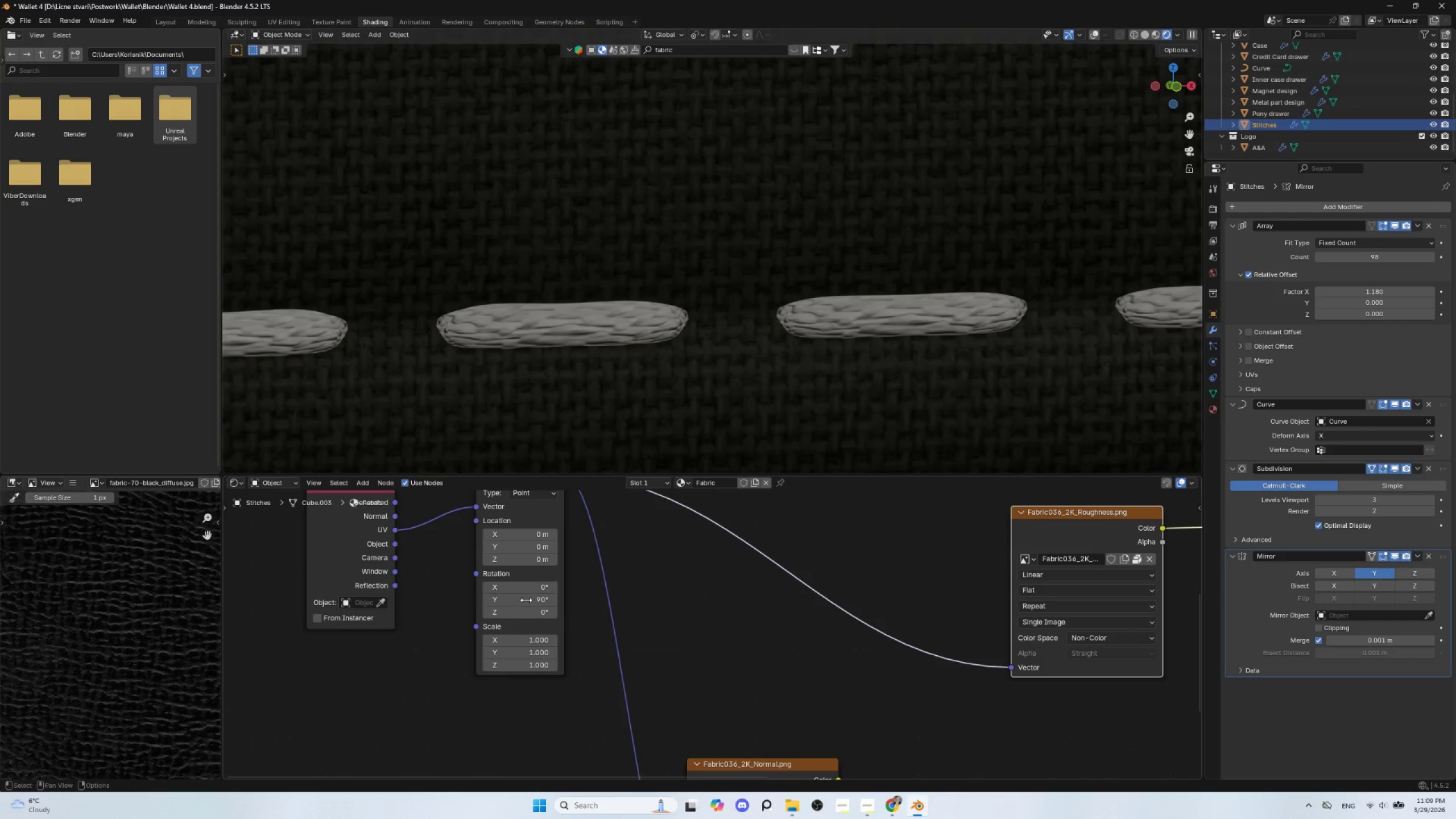 
key(Enter)
 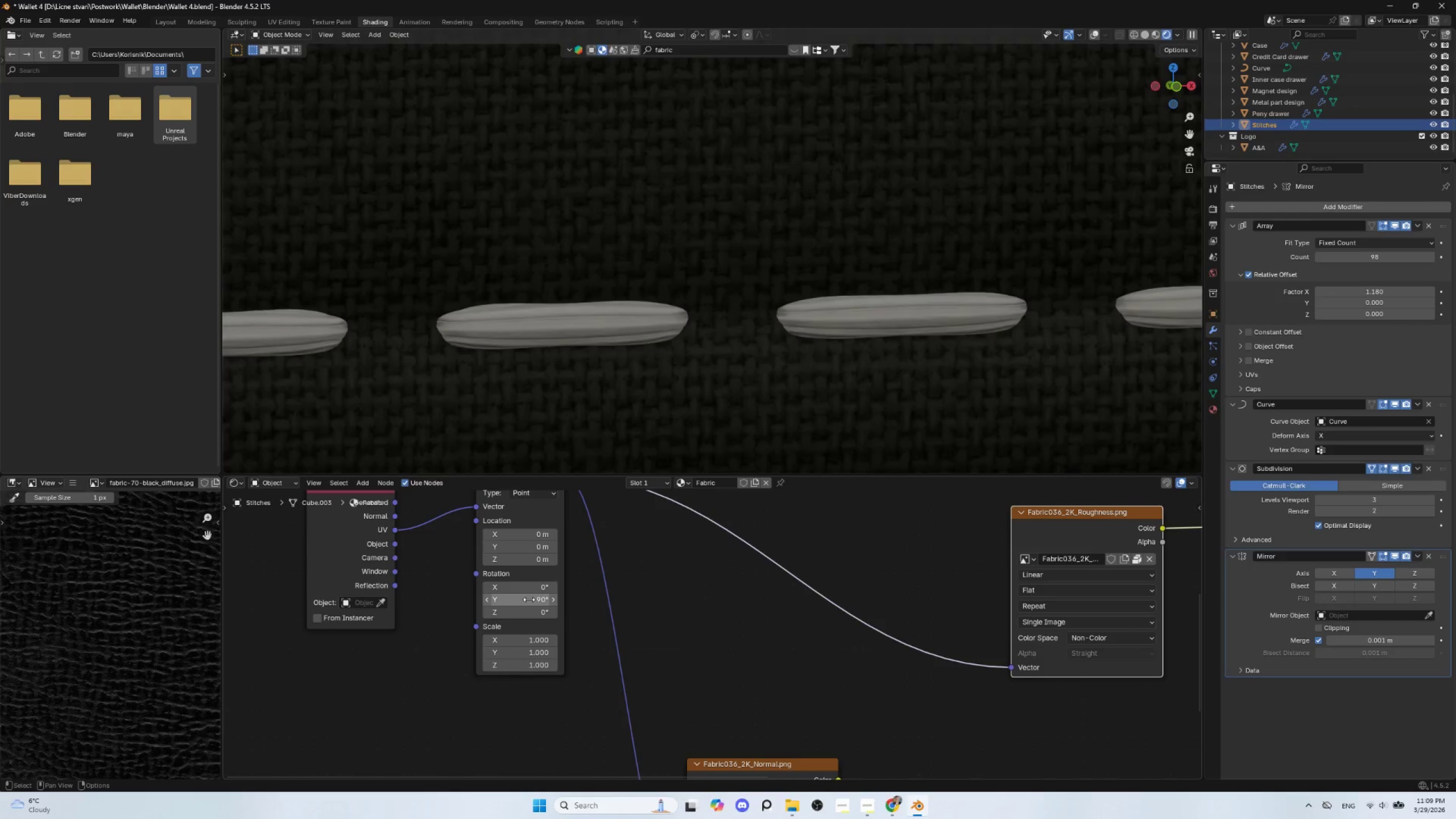 
key(Control+Z)
 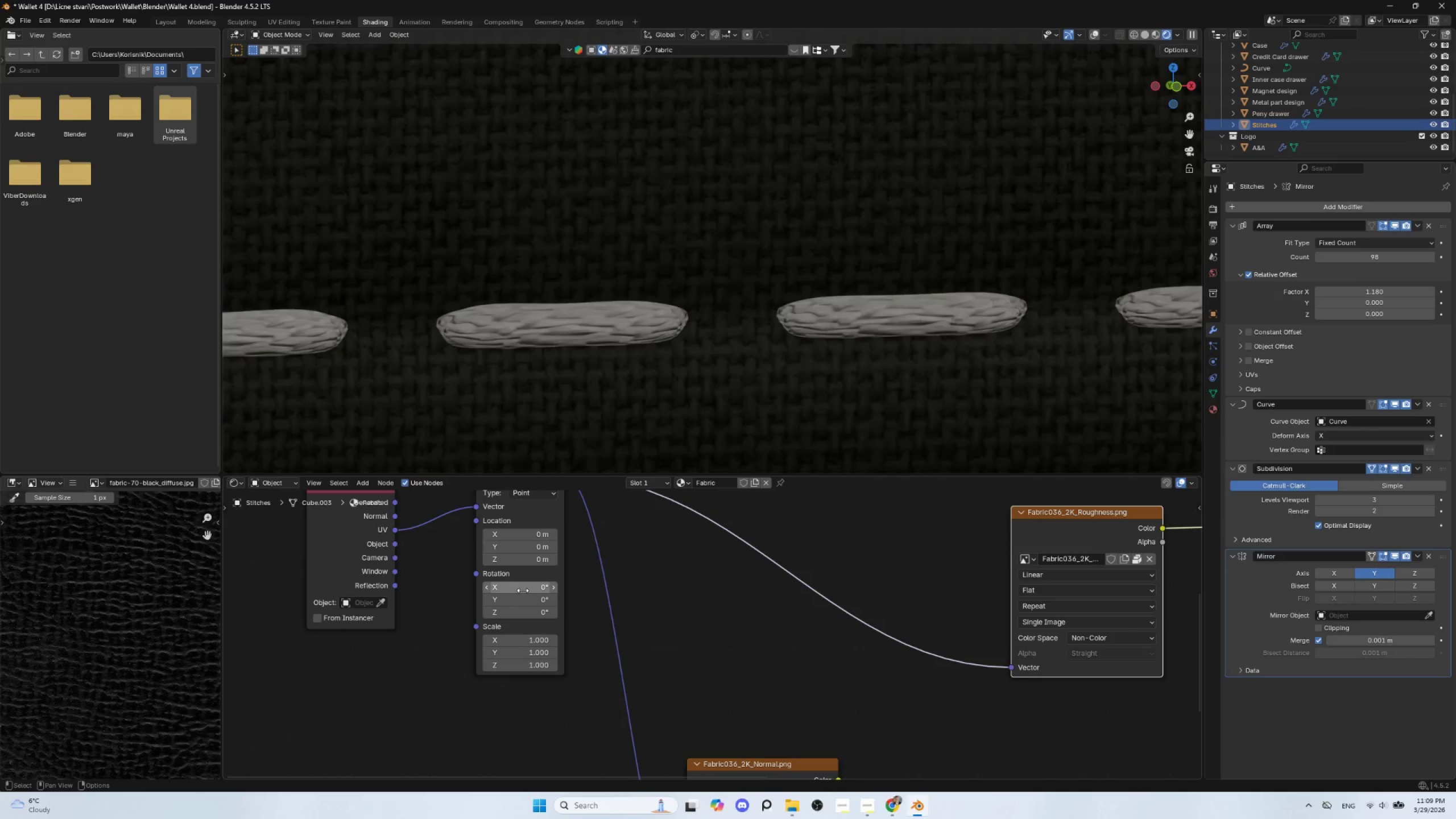 
left_click_drag(start_coordinate=[523, 590], to_coordinate=[707, 585])
 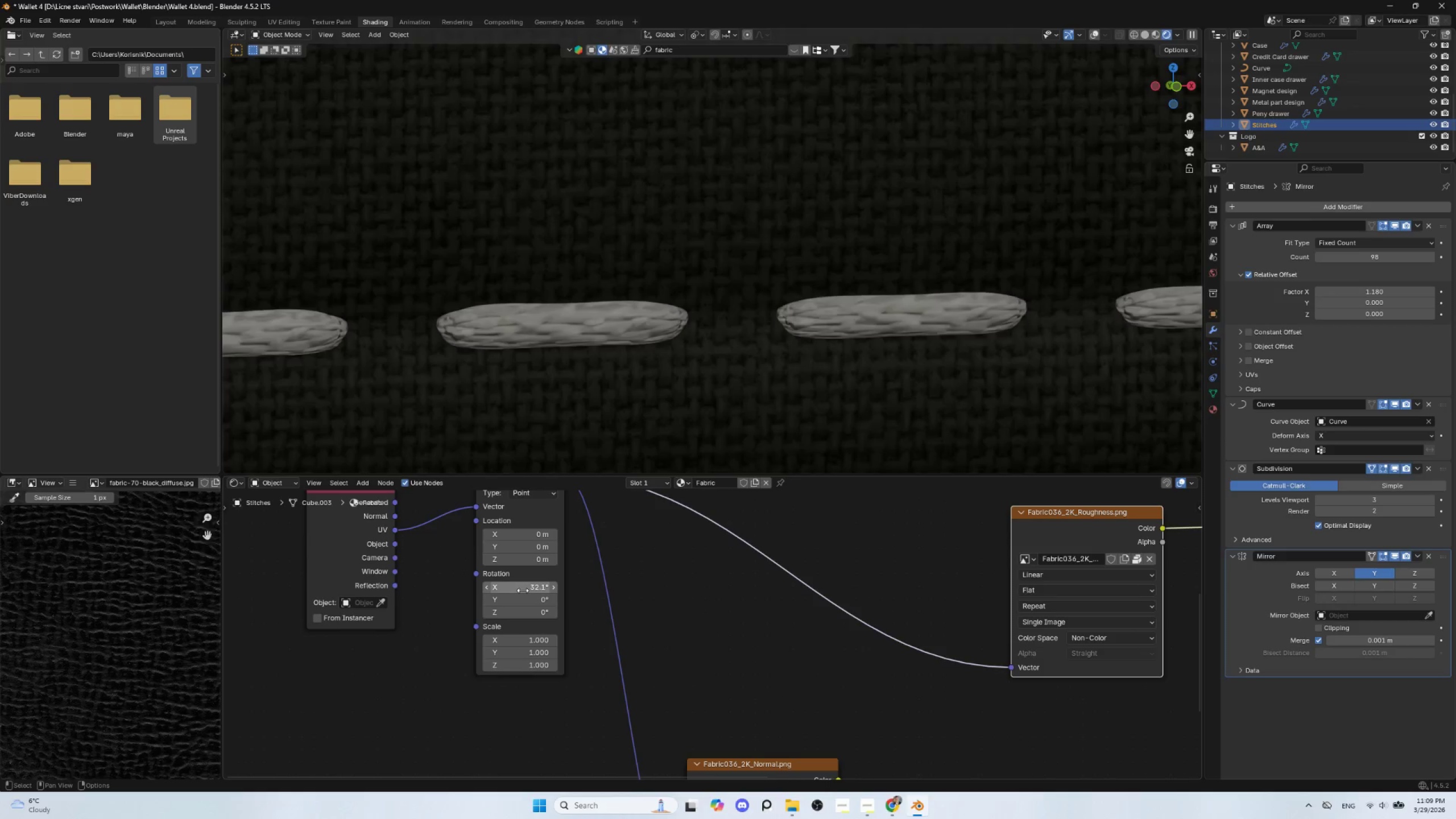 
key(Control+ControlLeft)
 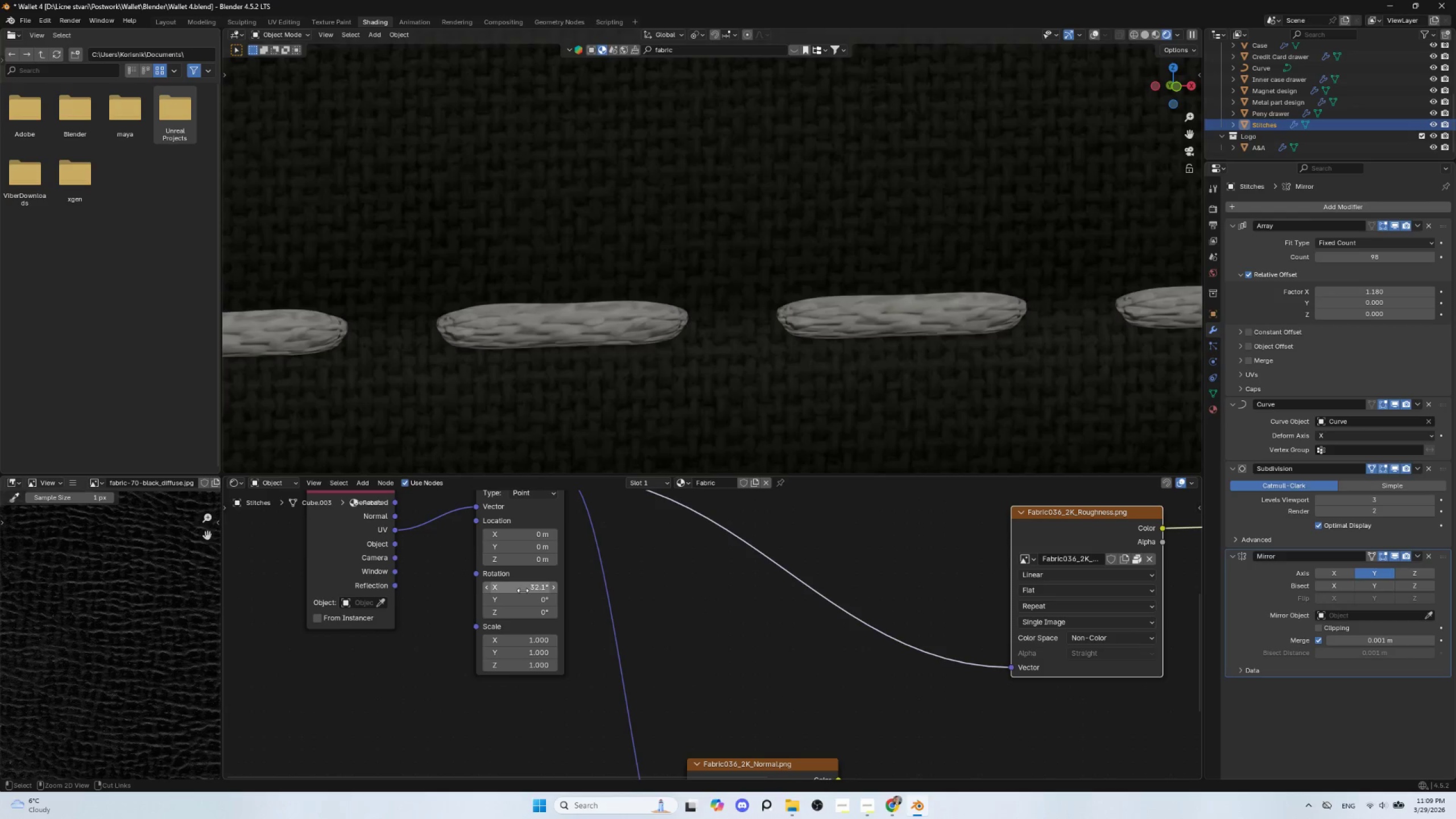 
key(Control+Z)
 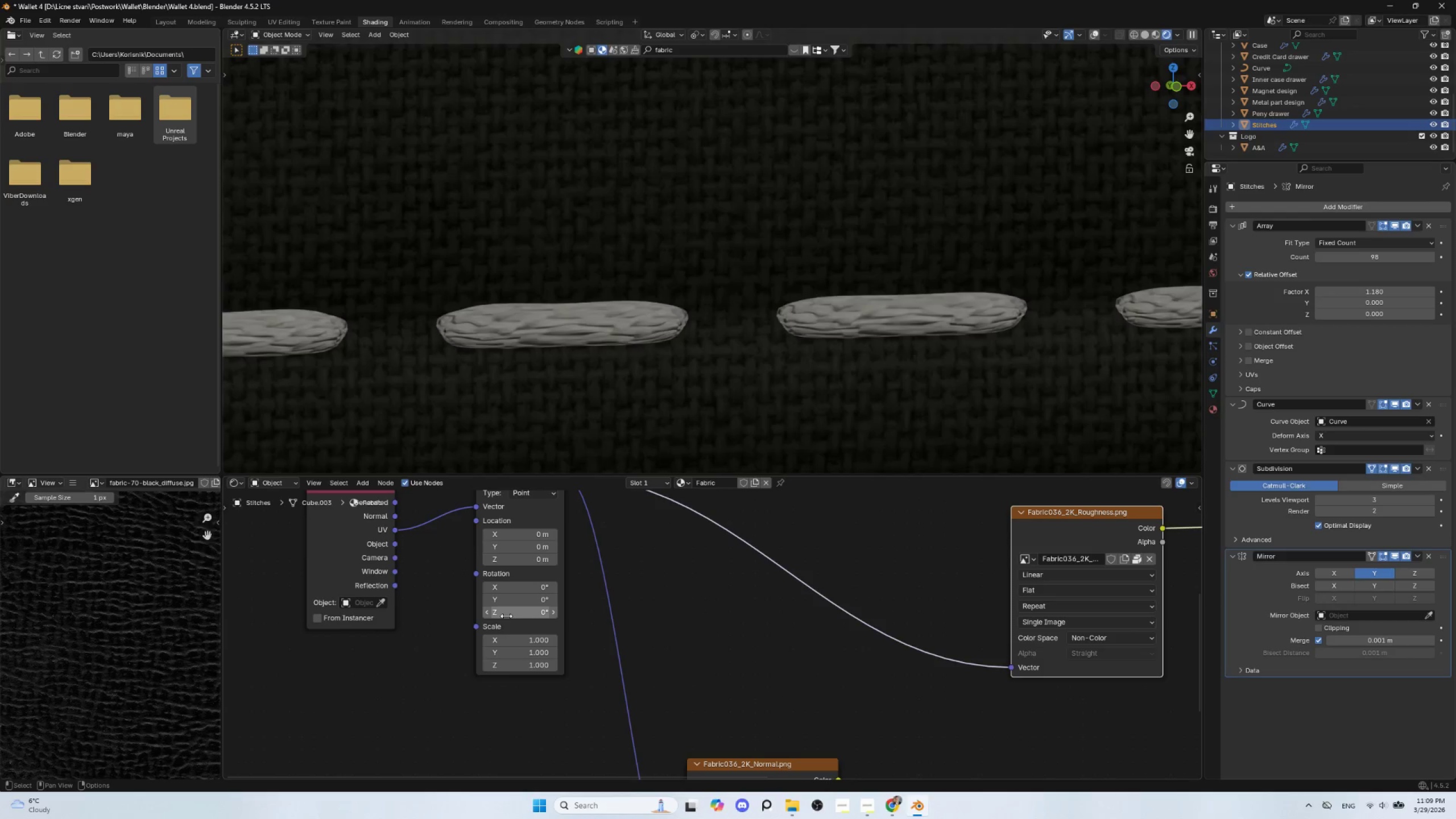 
left_click_drag(start_coordinate=[506, 615], to_coordinate=[764, 613])
 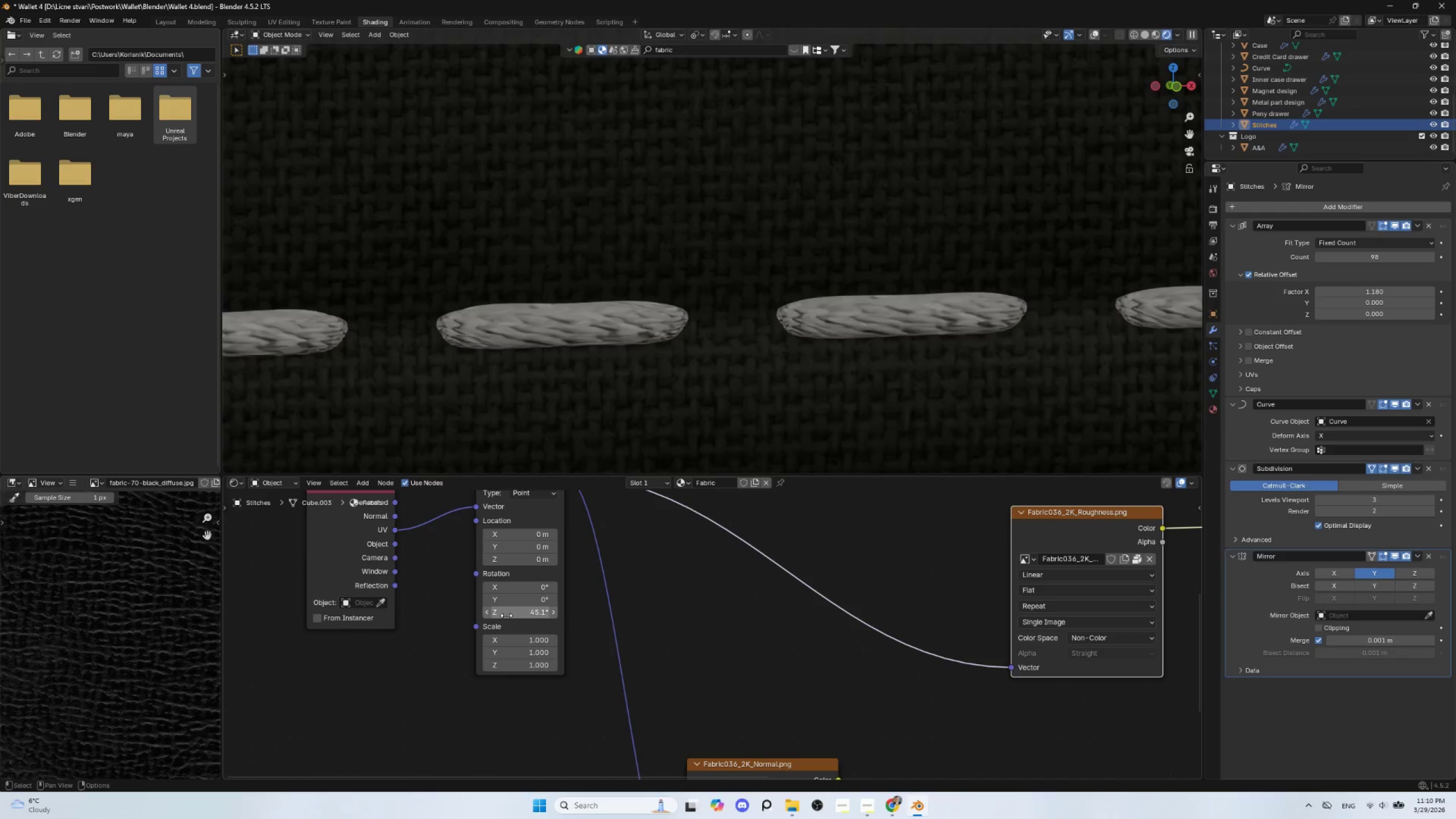 
key(Control+Z)
 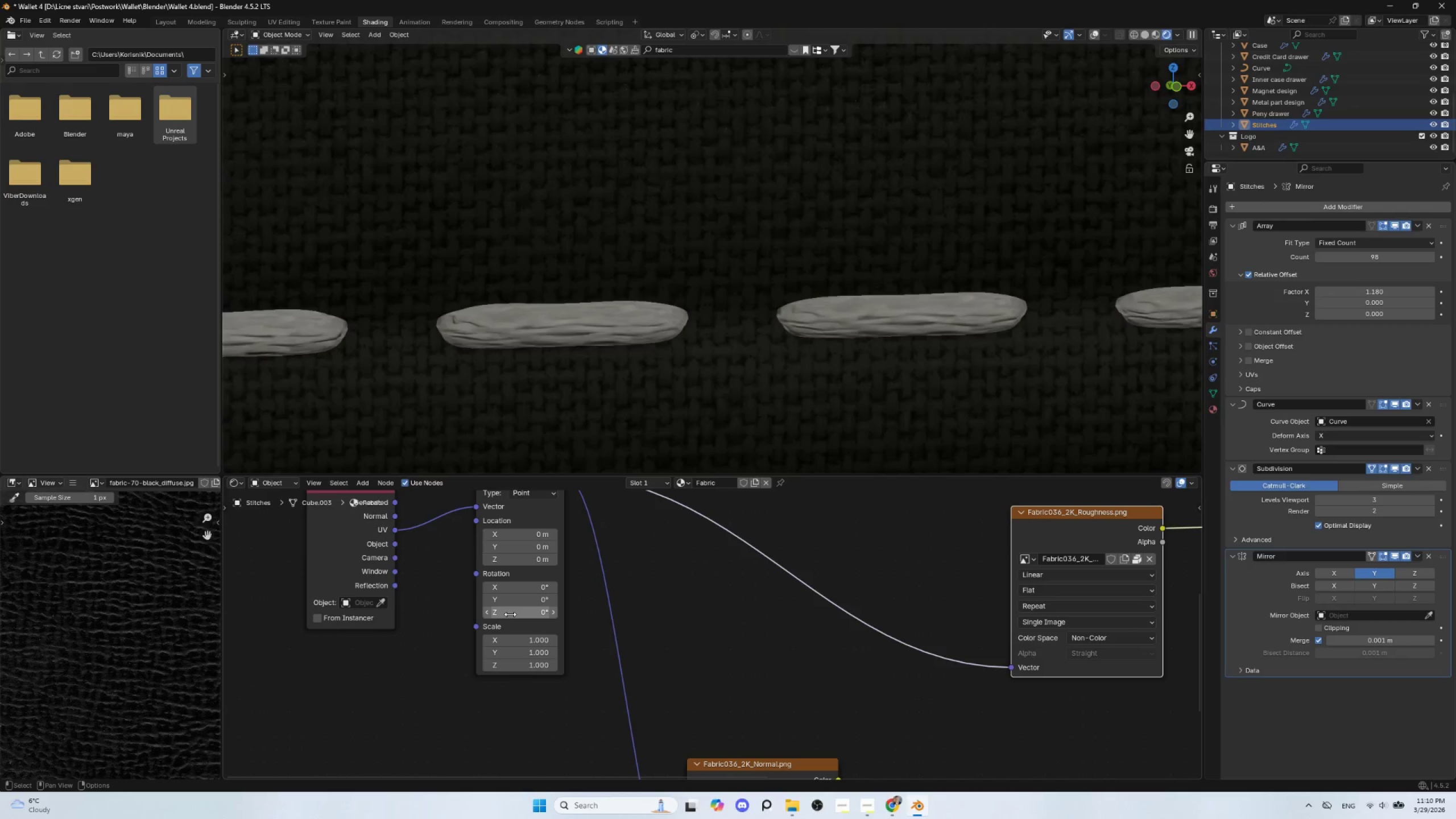 
left_click([510, 614])
 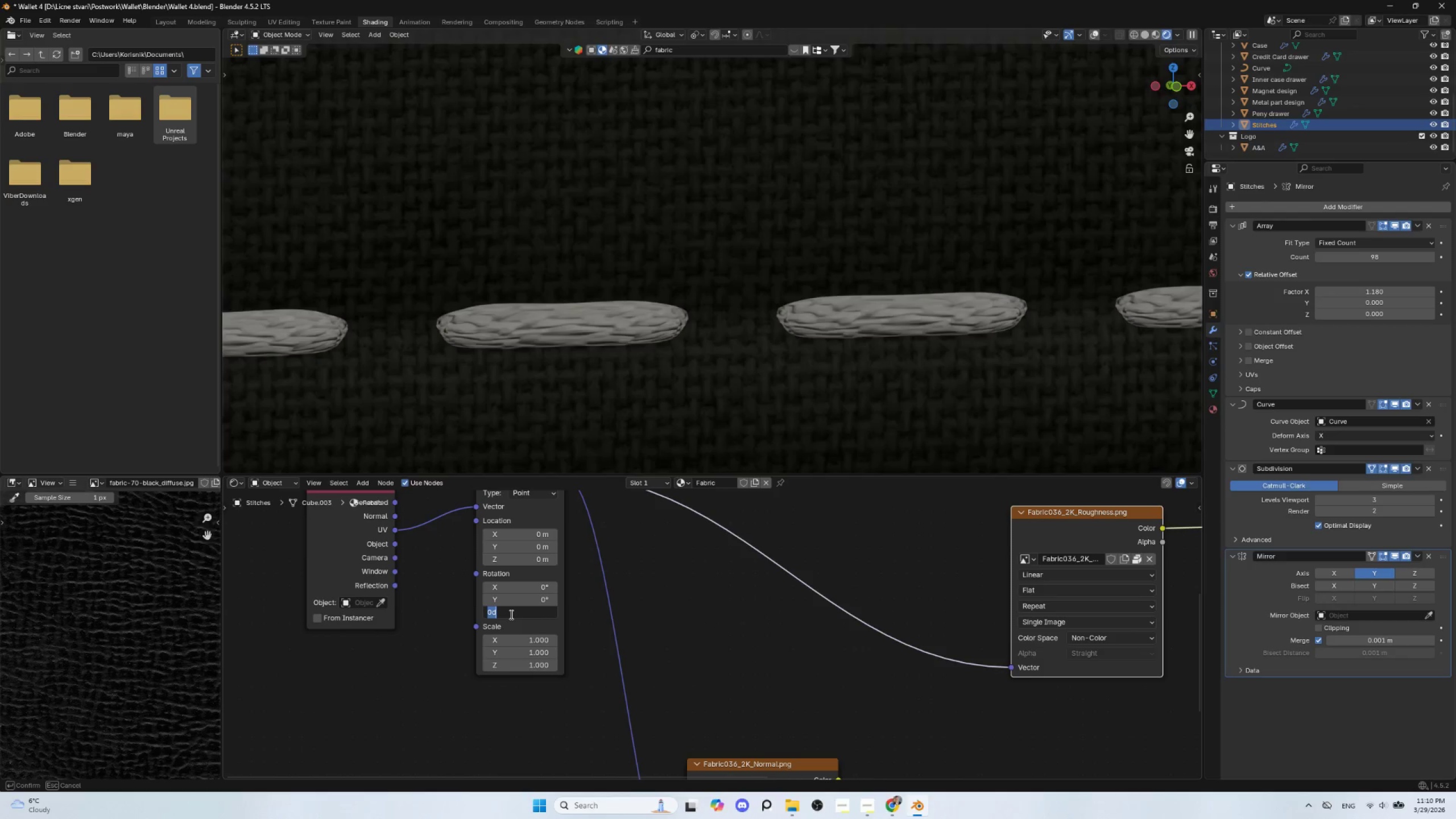 
type(-45)
 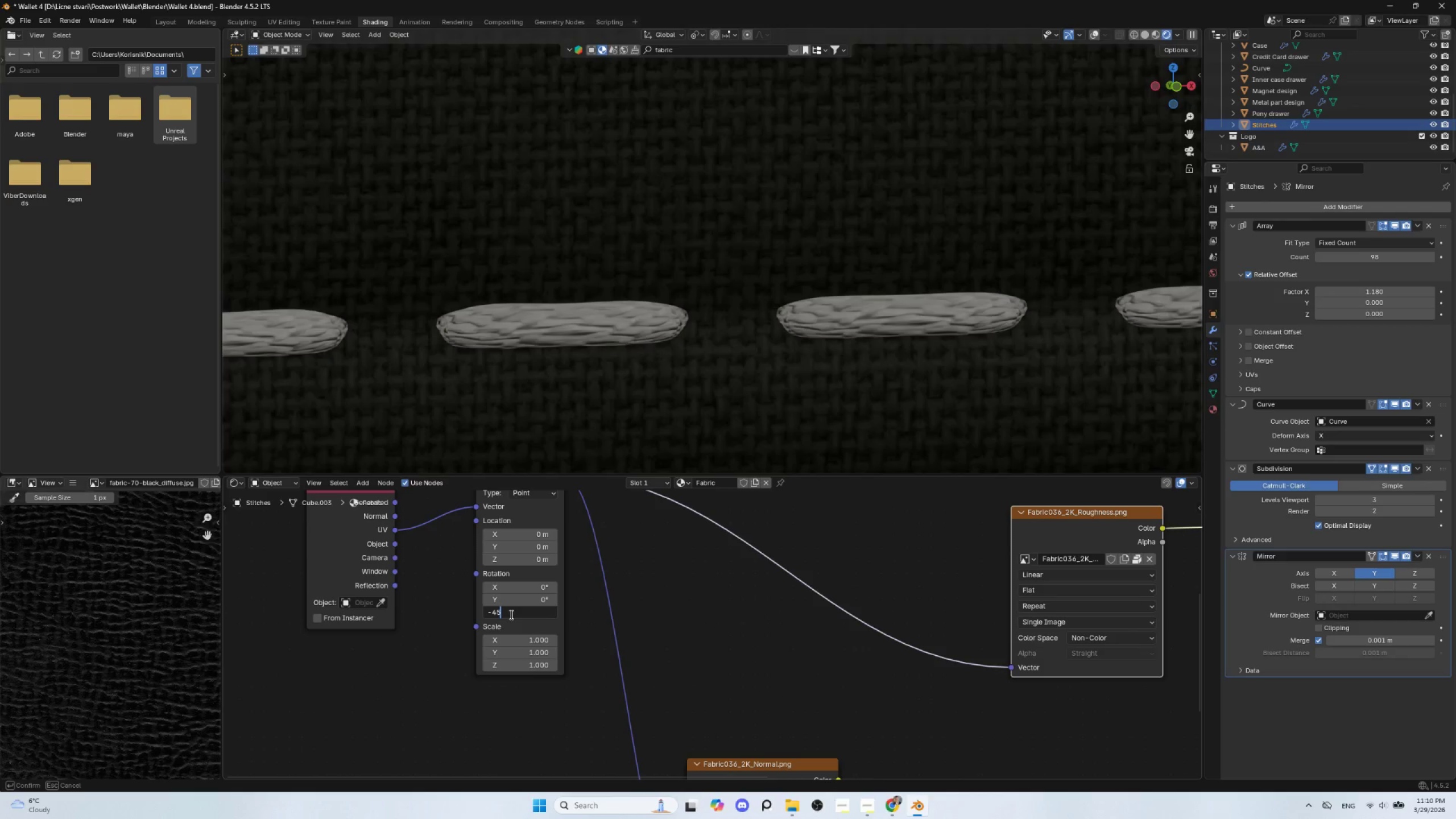 
key(Enter)
 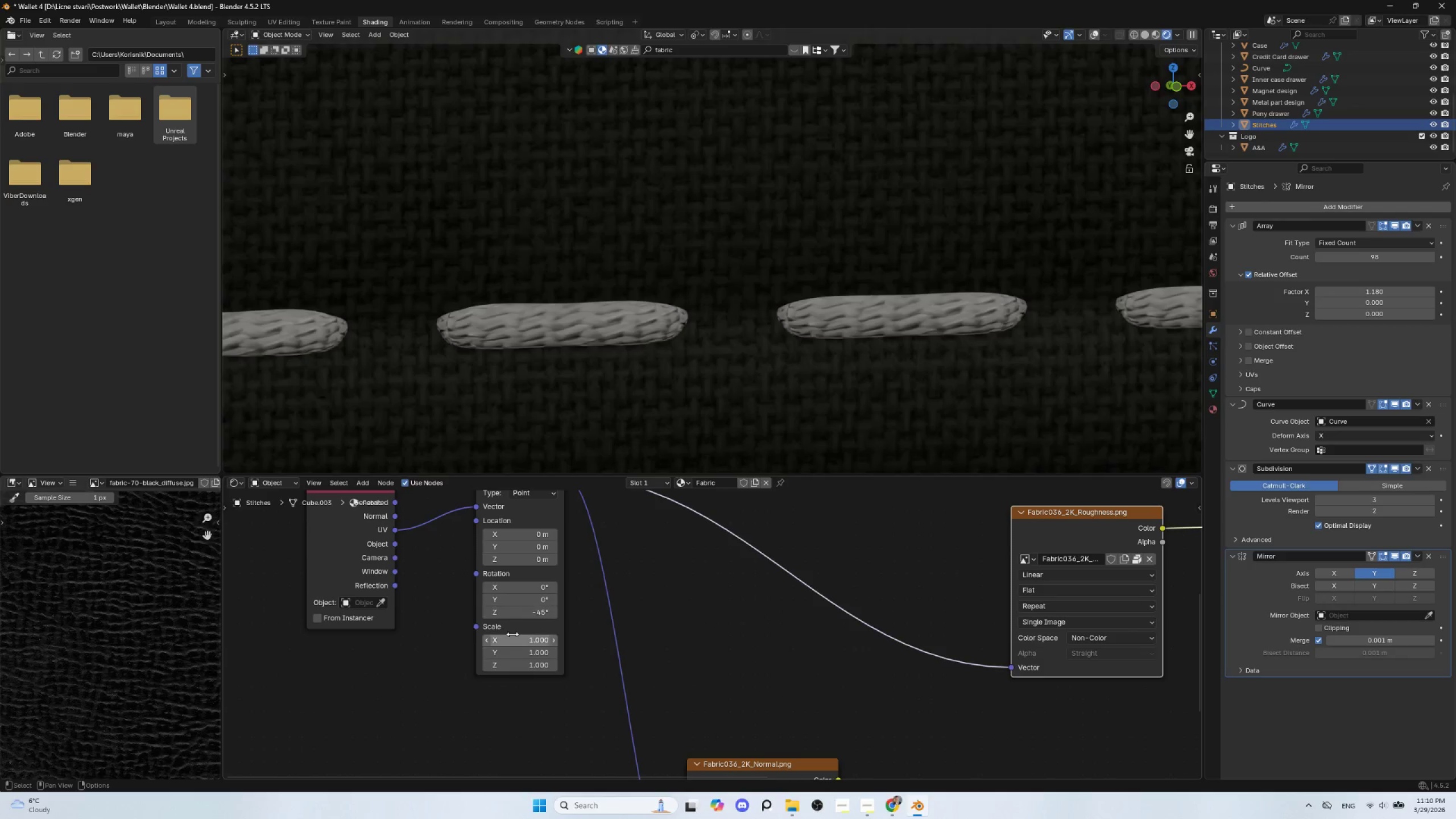 
left_click_drag(start_coordinate=[518, 639], to_coordinate=[523, 179])
 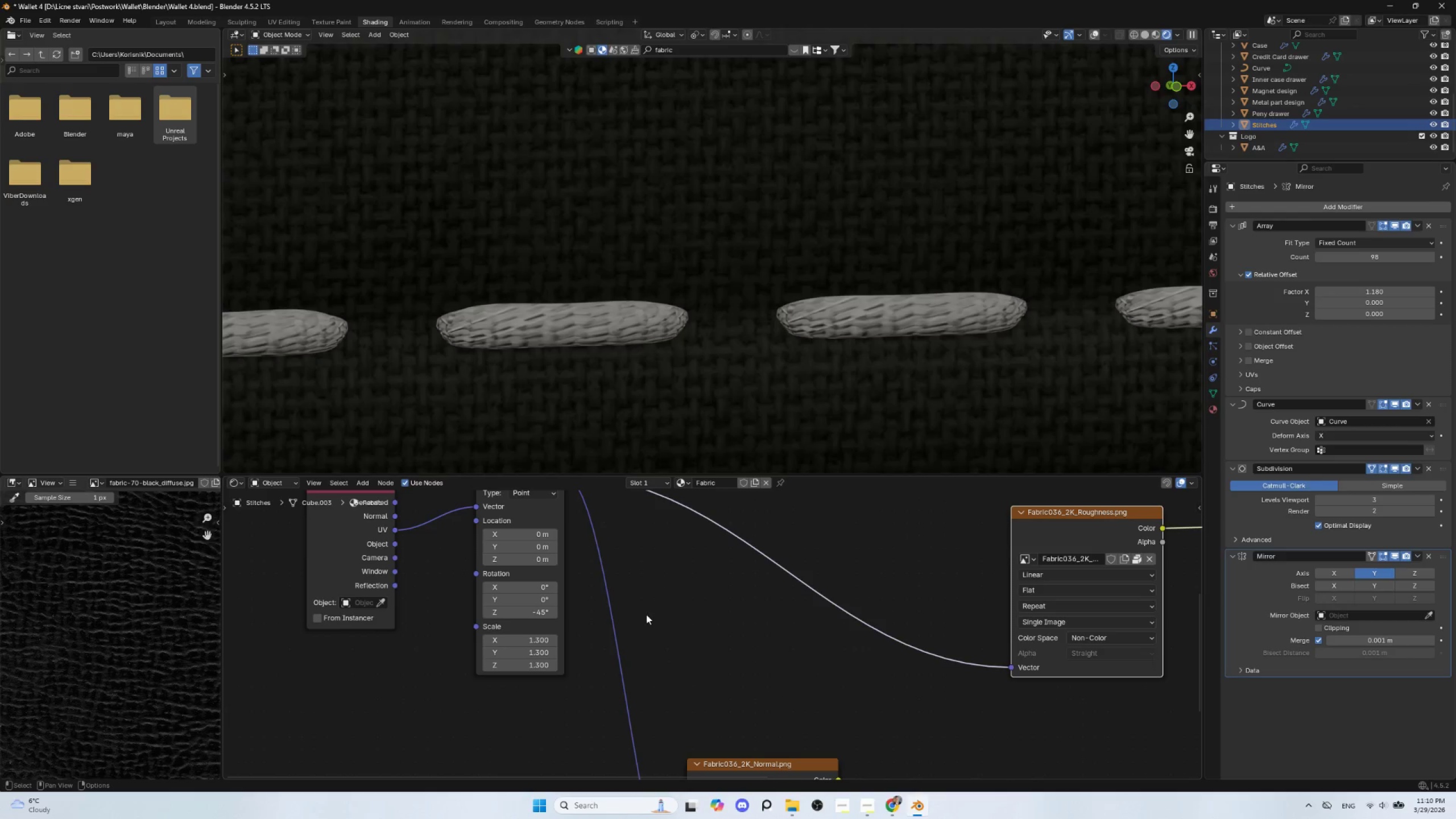 
key(Control+Z)
 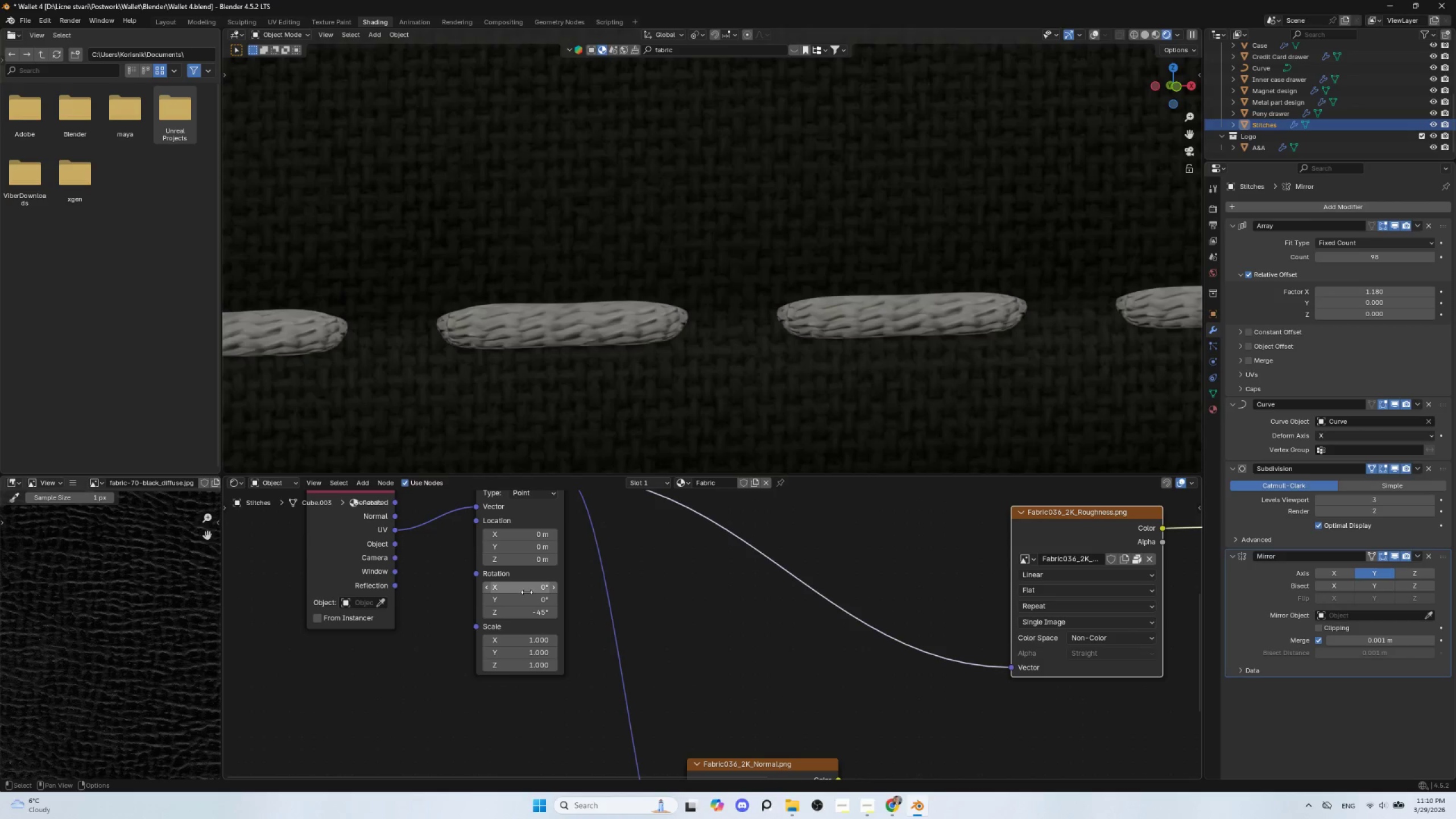 
left_click_drag(start_coordinate=[527, 611], to_coordinate=[356, 604])
 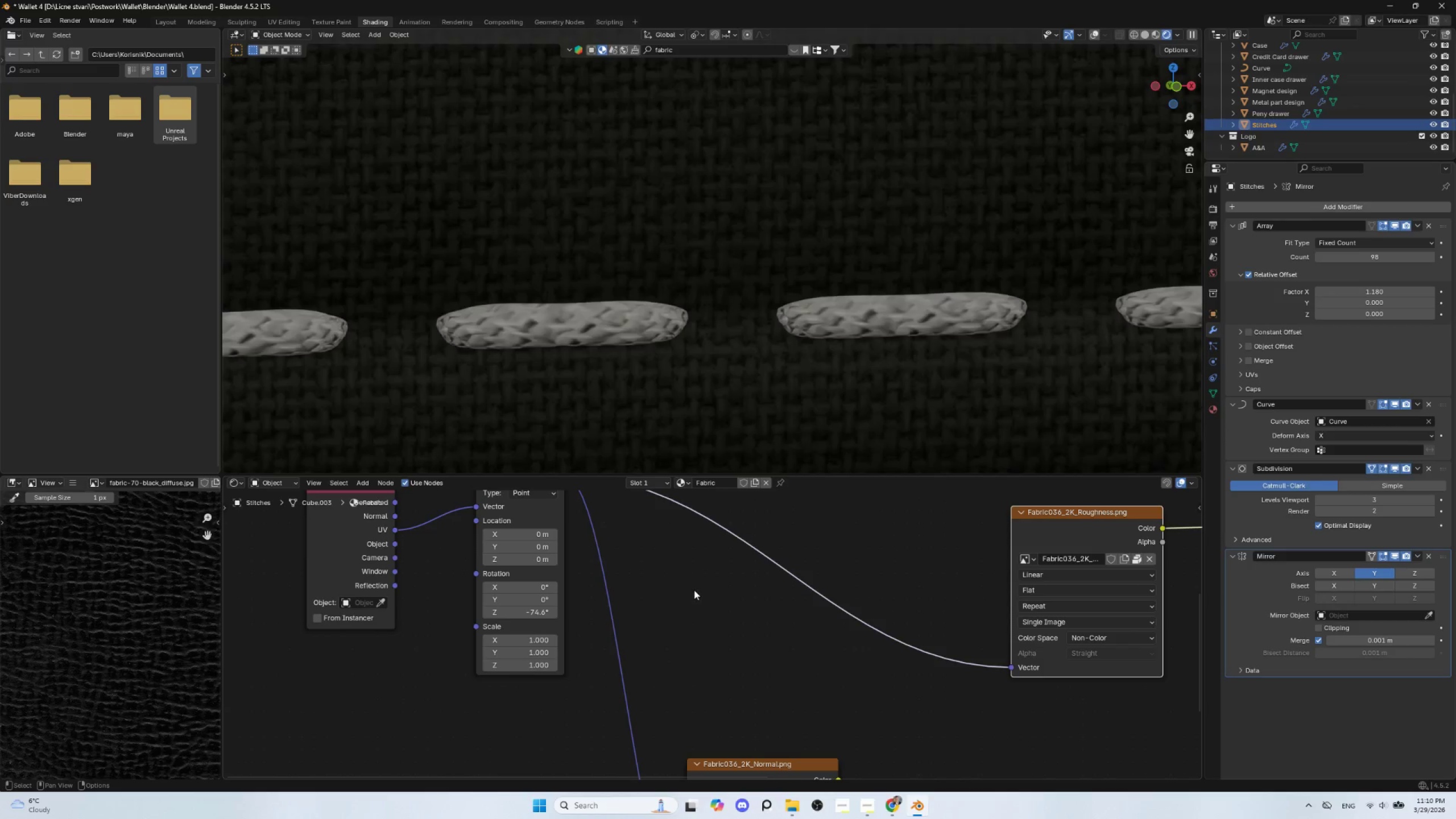 
key(Control+Z)
 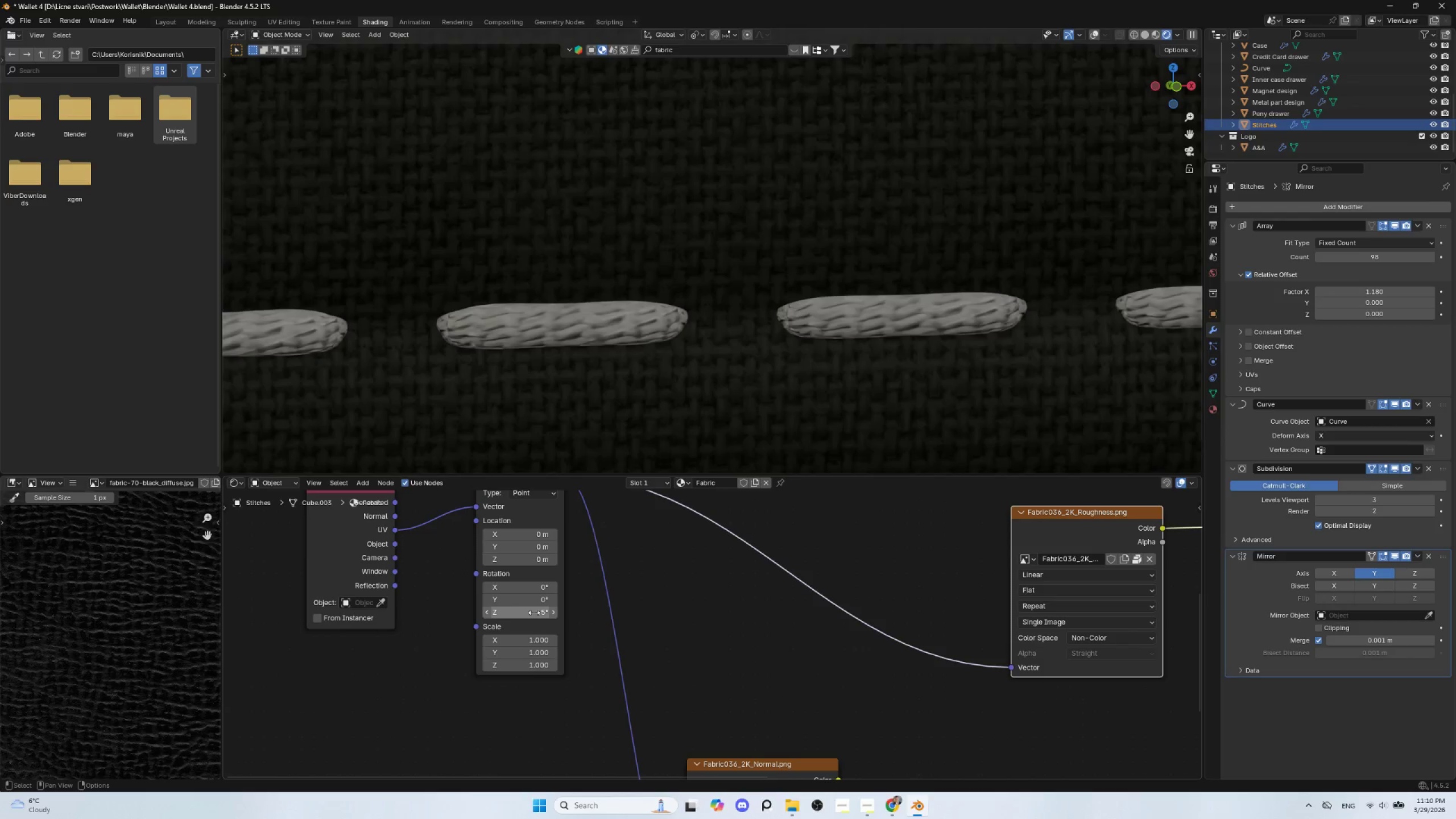 
left_click_drag(start_coordinate=[534, 613], to_coordinate=[420, 613])
 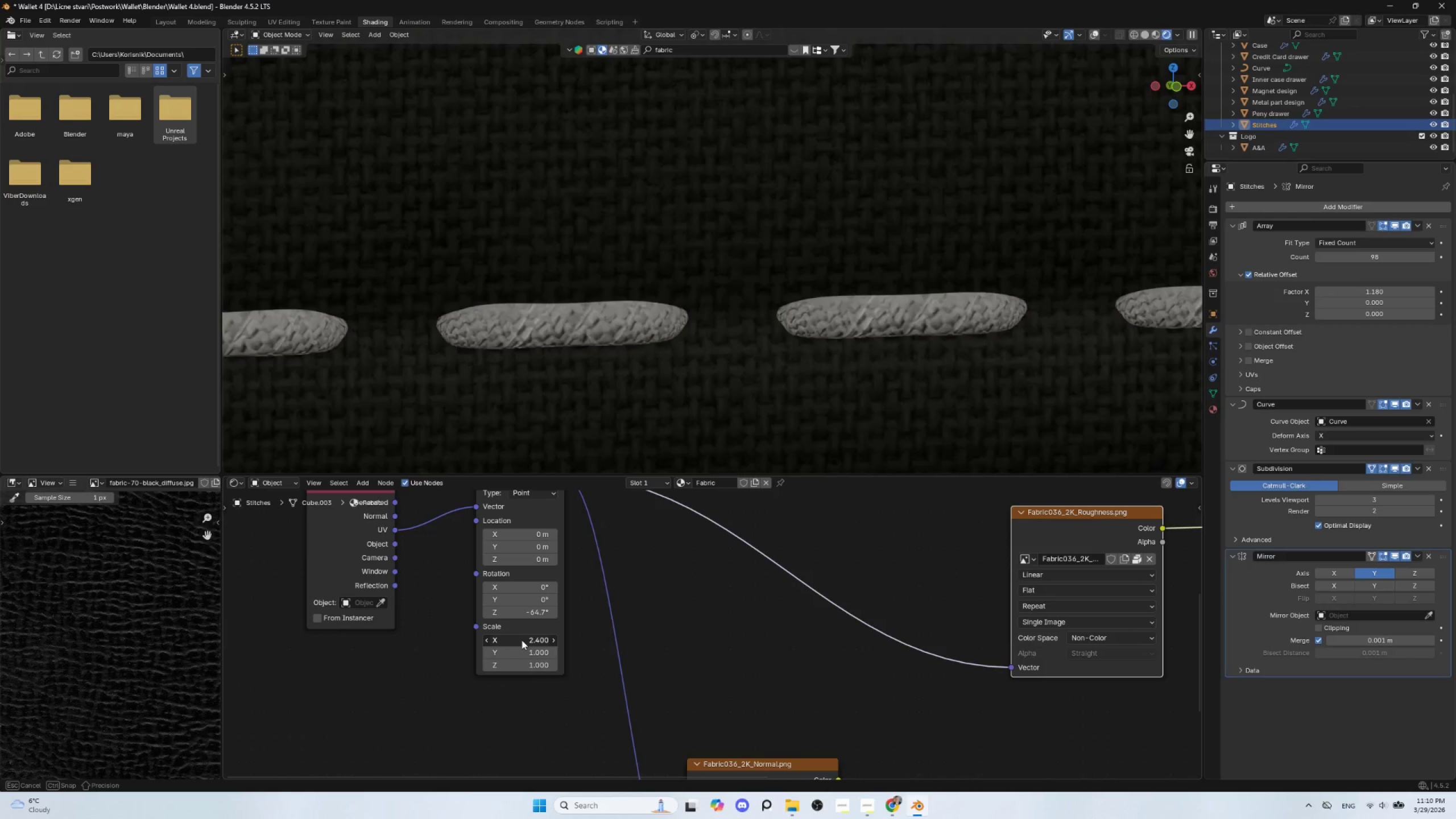 
wait(11.84)
 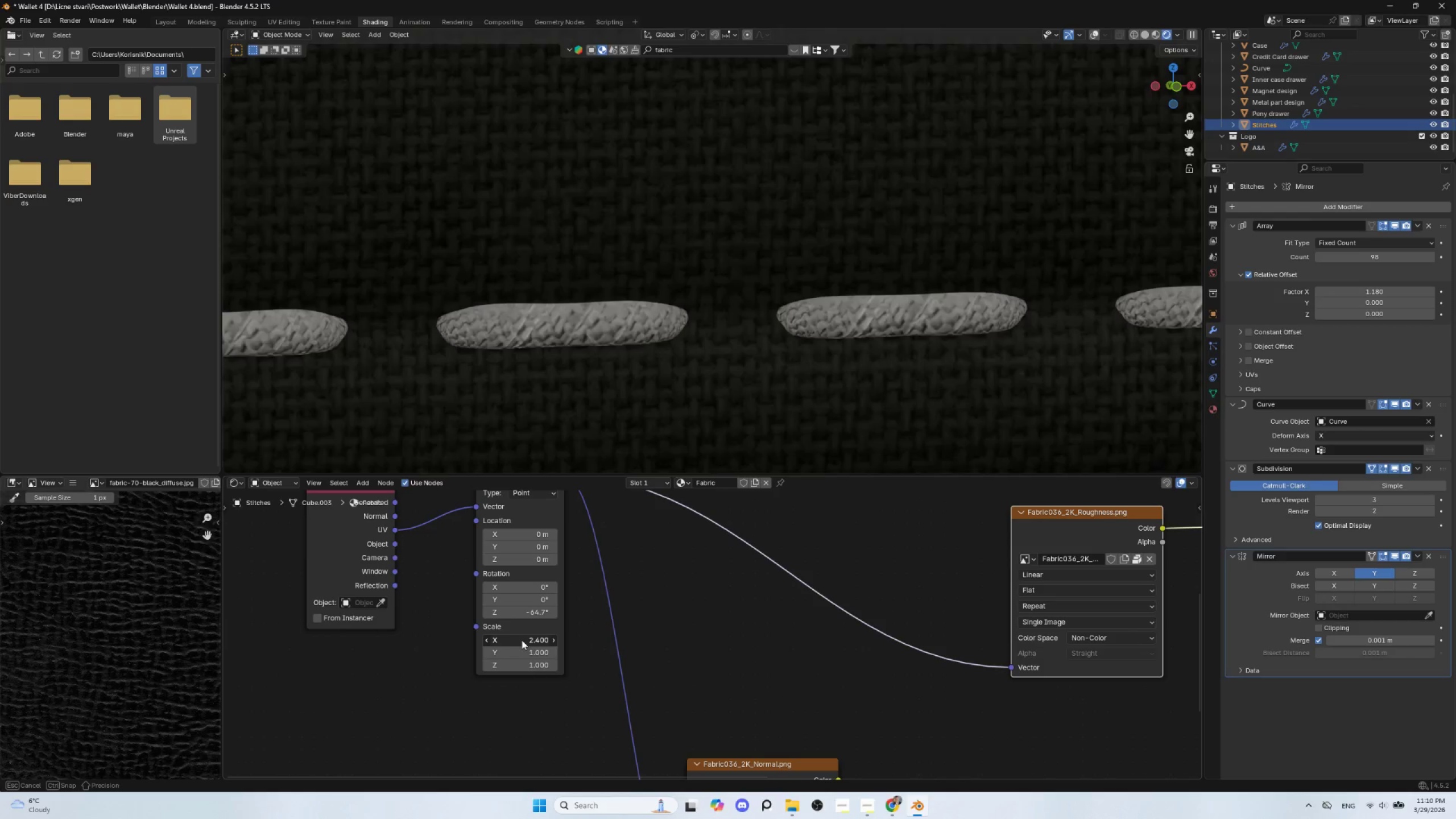 
key(Control+ControlLeft)
 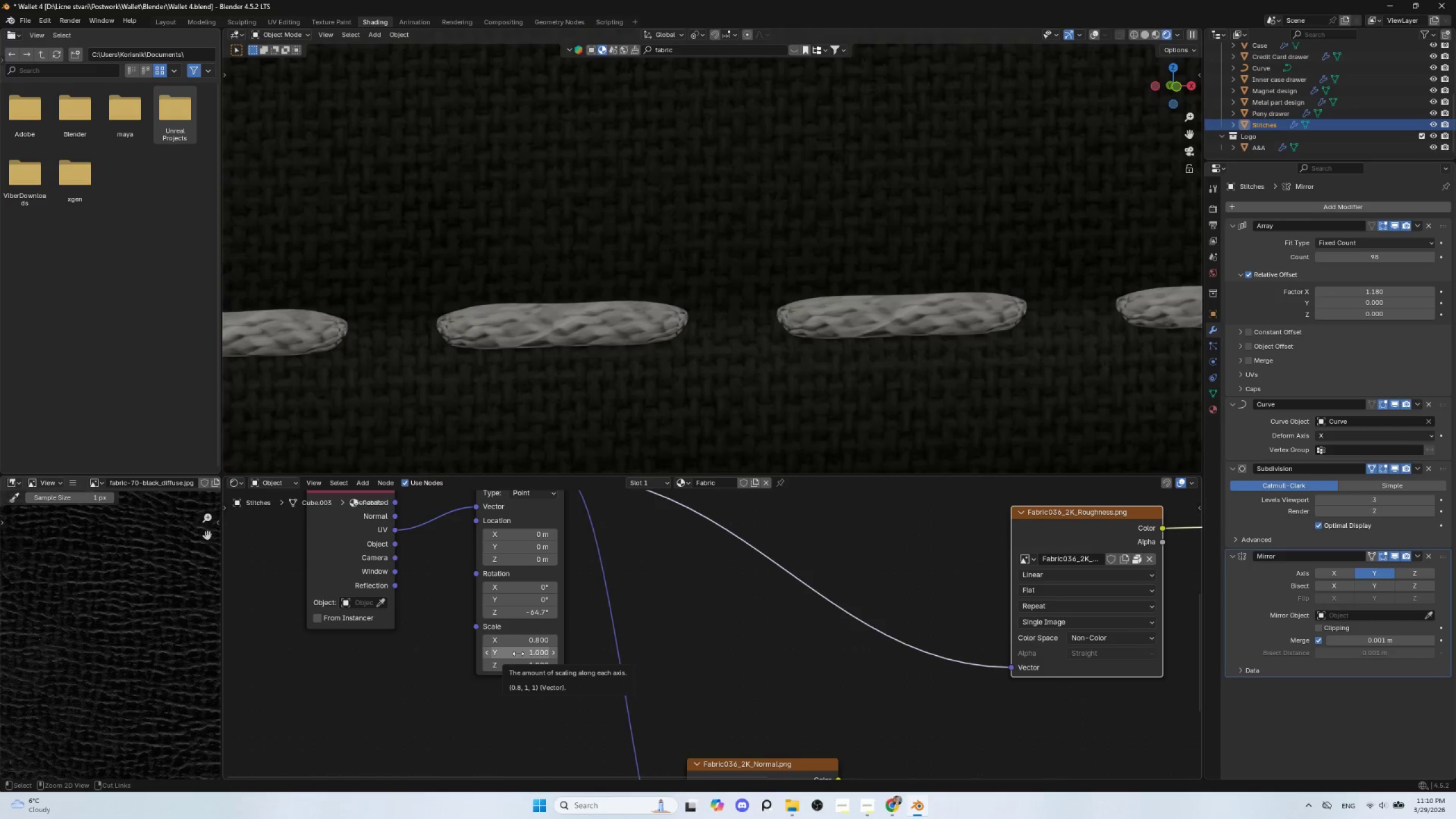 
key(Control+Z)
 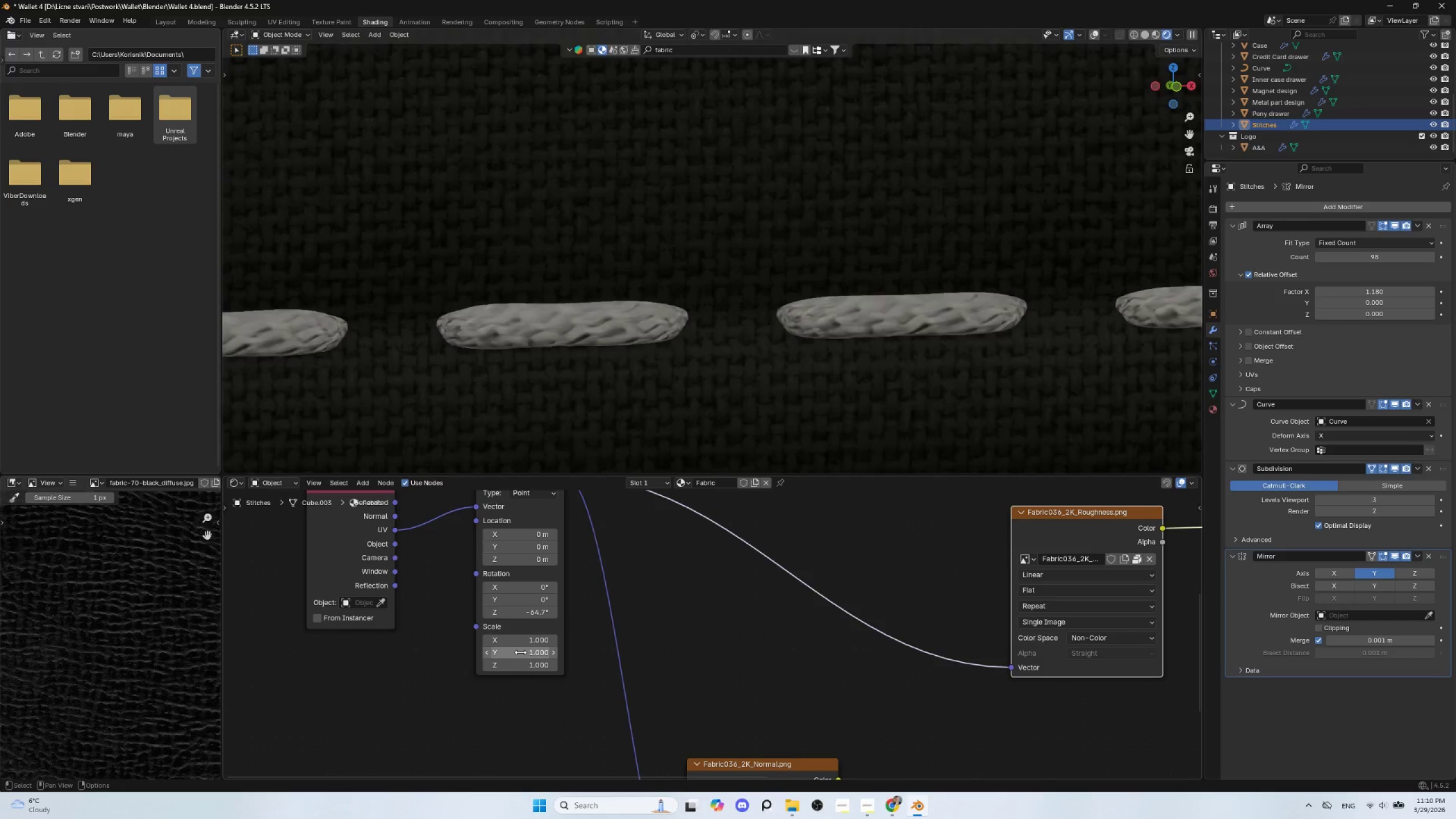 
left_click_drag(start_coordinate=[520, 652], to_coordinate=[518, 163])
 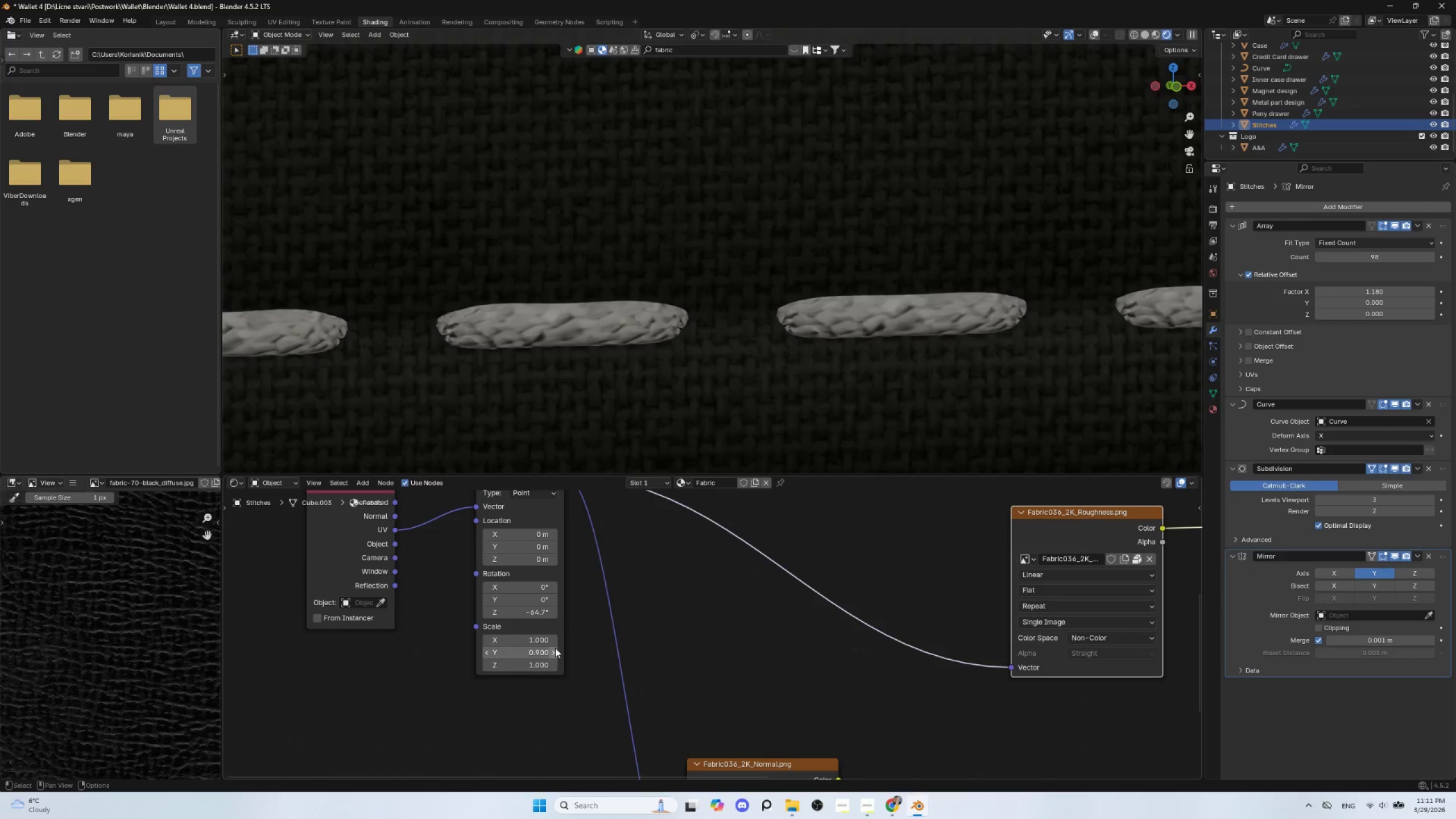 
key(Control+ControlLeft)
 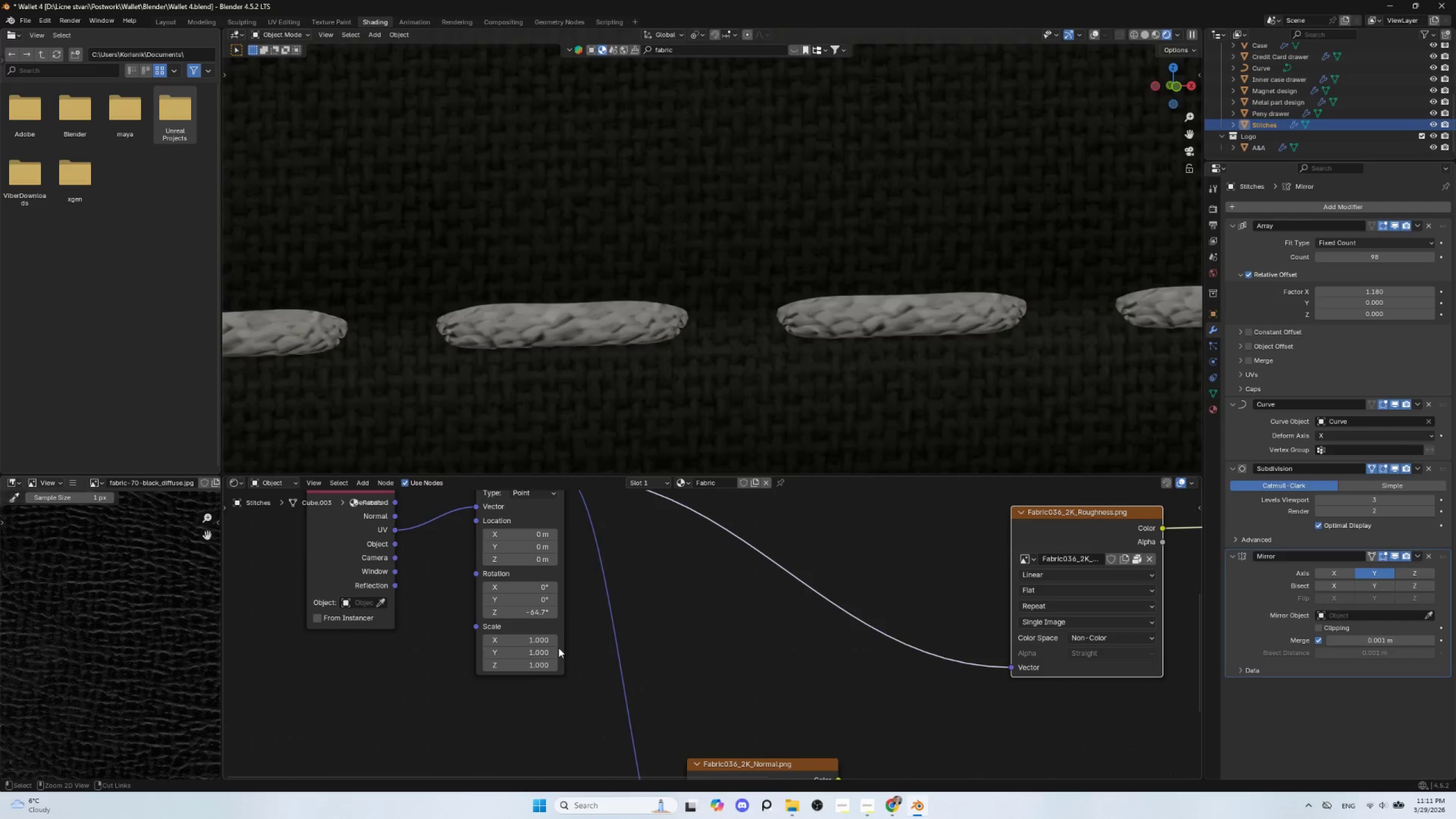 
key(Control+Z)
 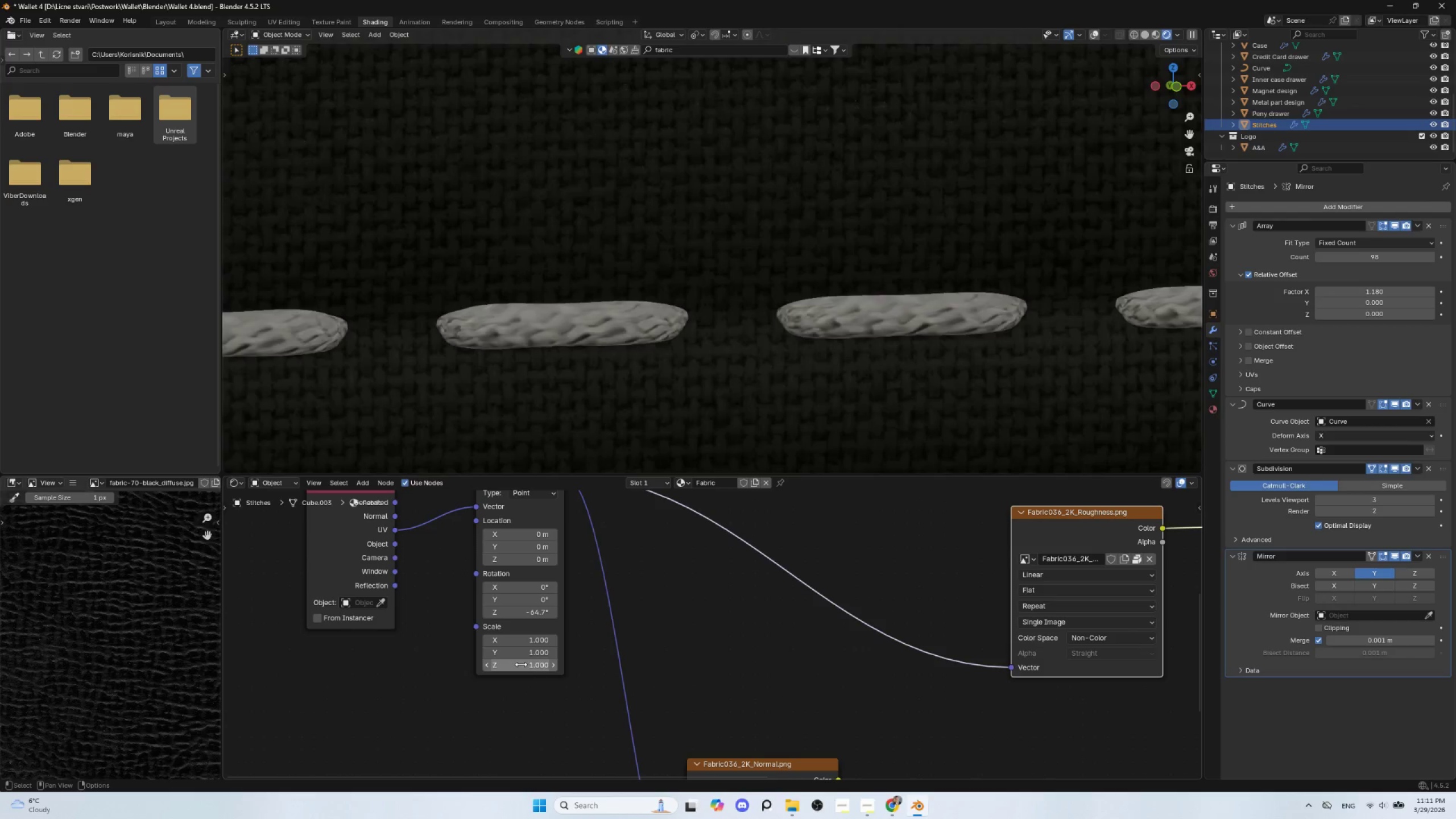 
left_click_drag(start_coordinate=[521, 664], to_coordinate=[489, 166])
 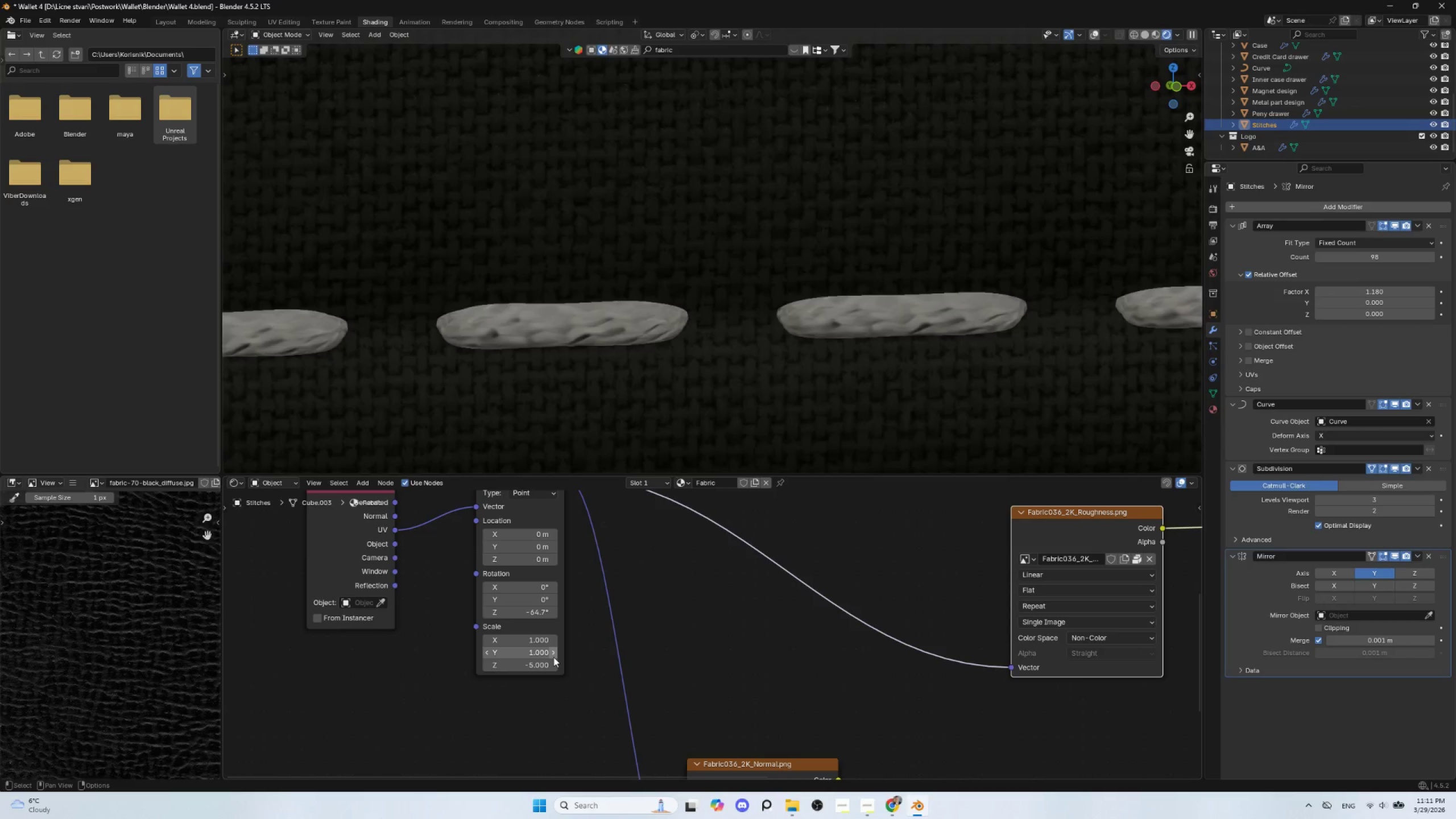 
key(Control+Z)
 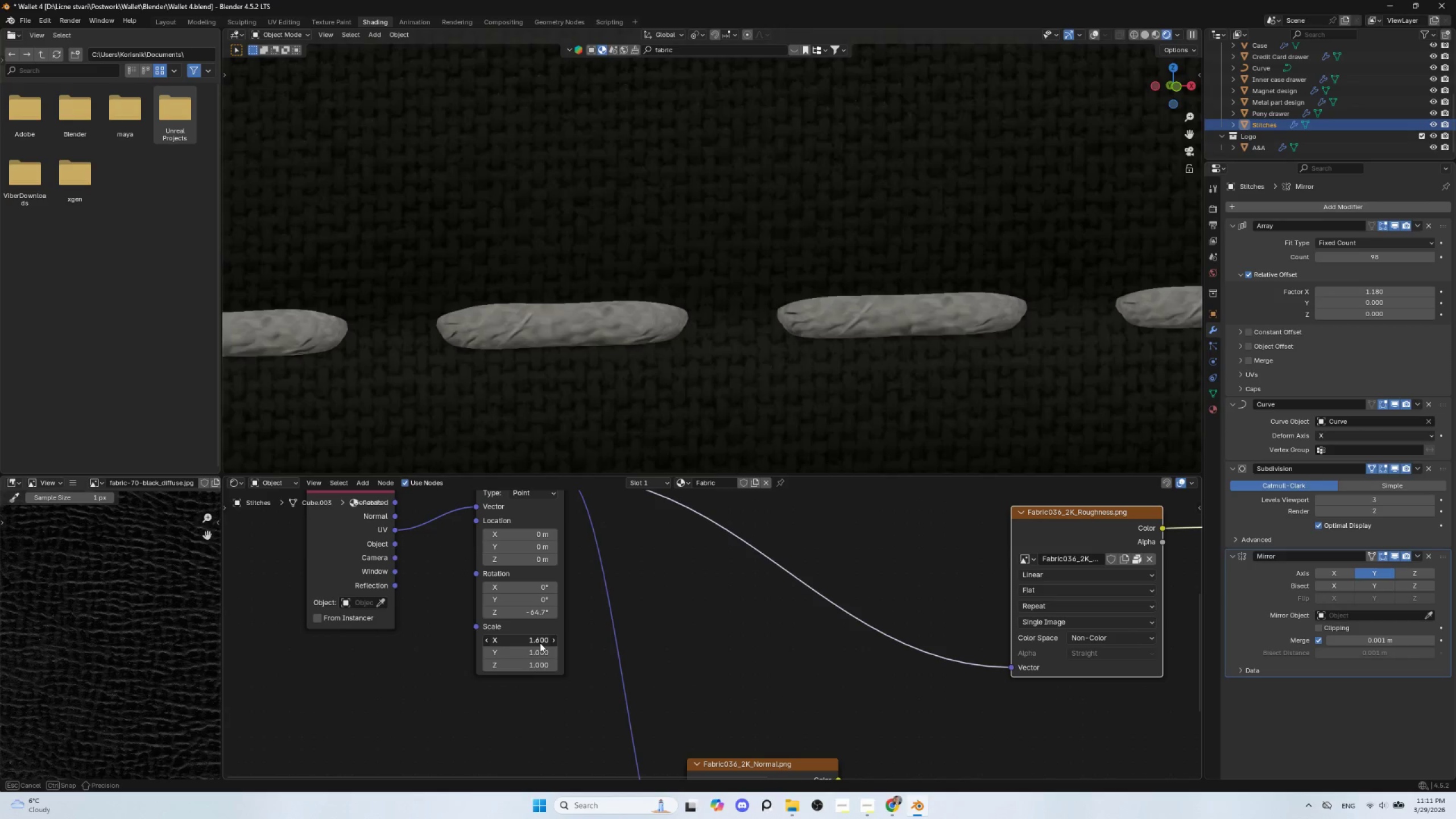 
key(Control+ControlLeft)
 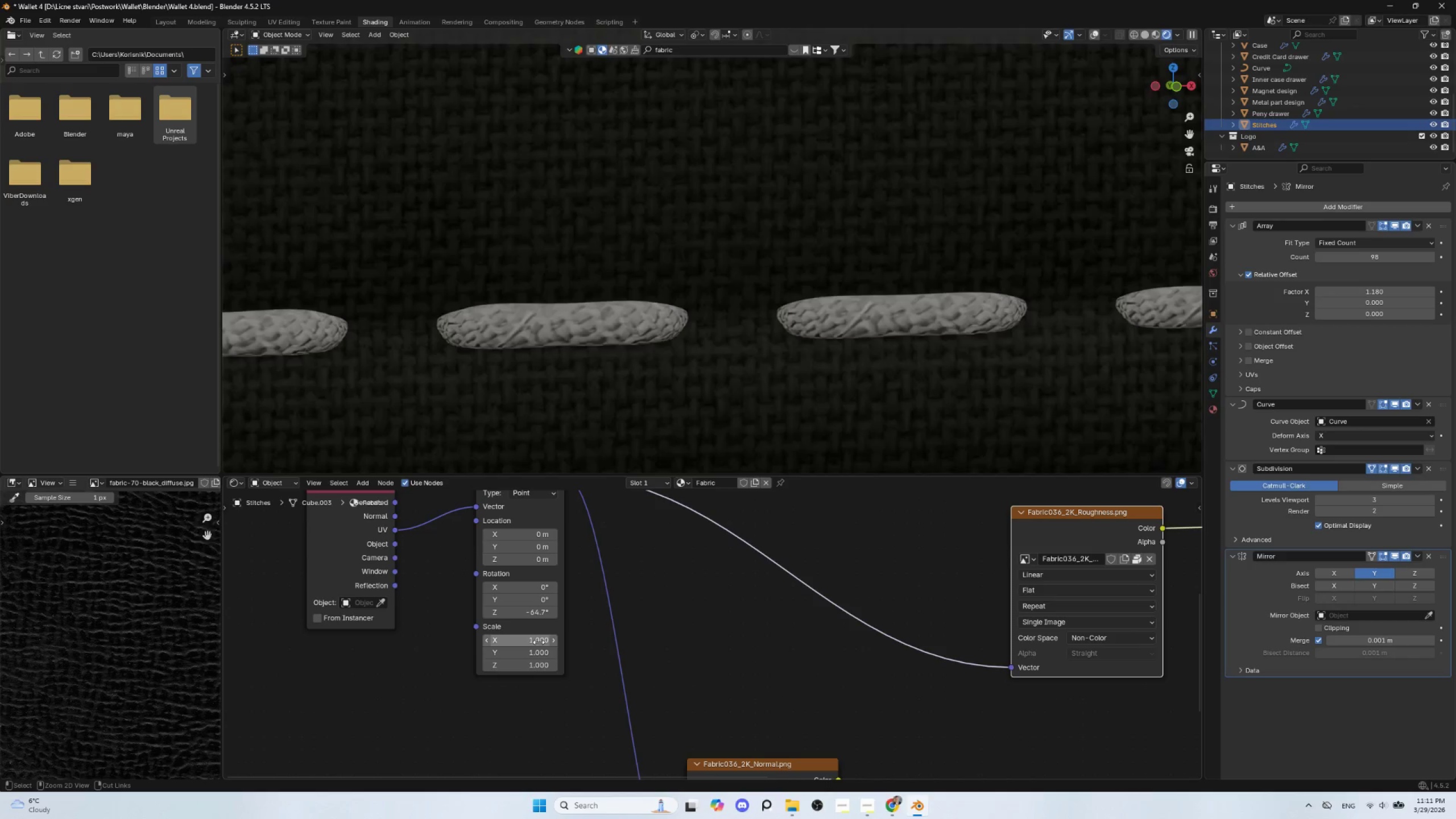 
key(Control+Z)
 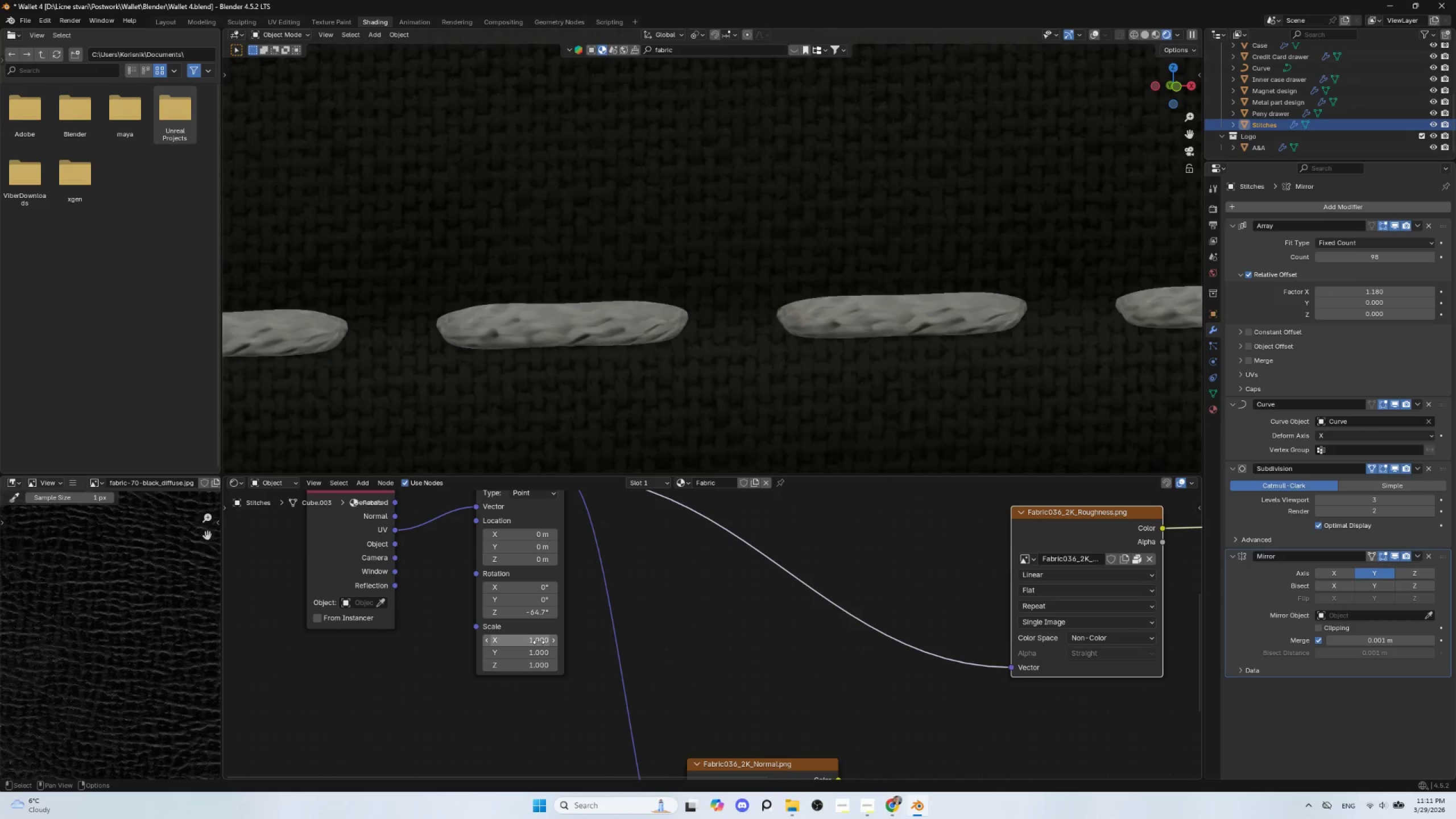 
hold_key(key=ShiftLeft, duration=1.5)
left_click_drag(start_coordinate=[539, 642], to_coordinate=[565, 642])
 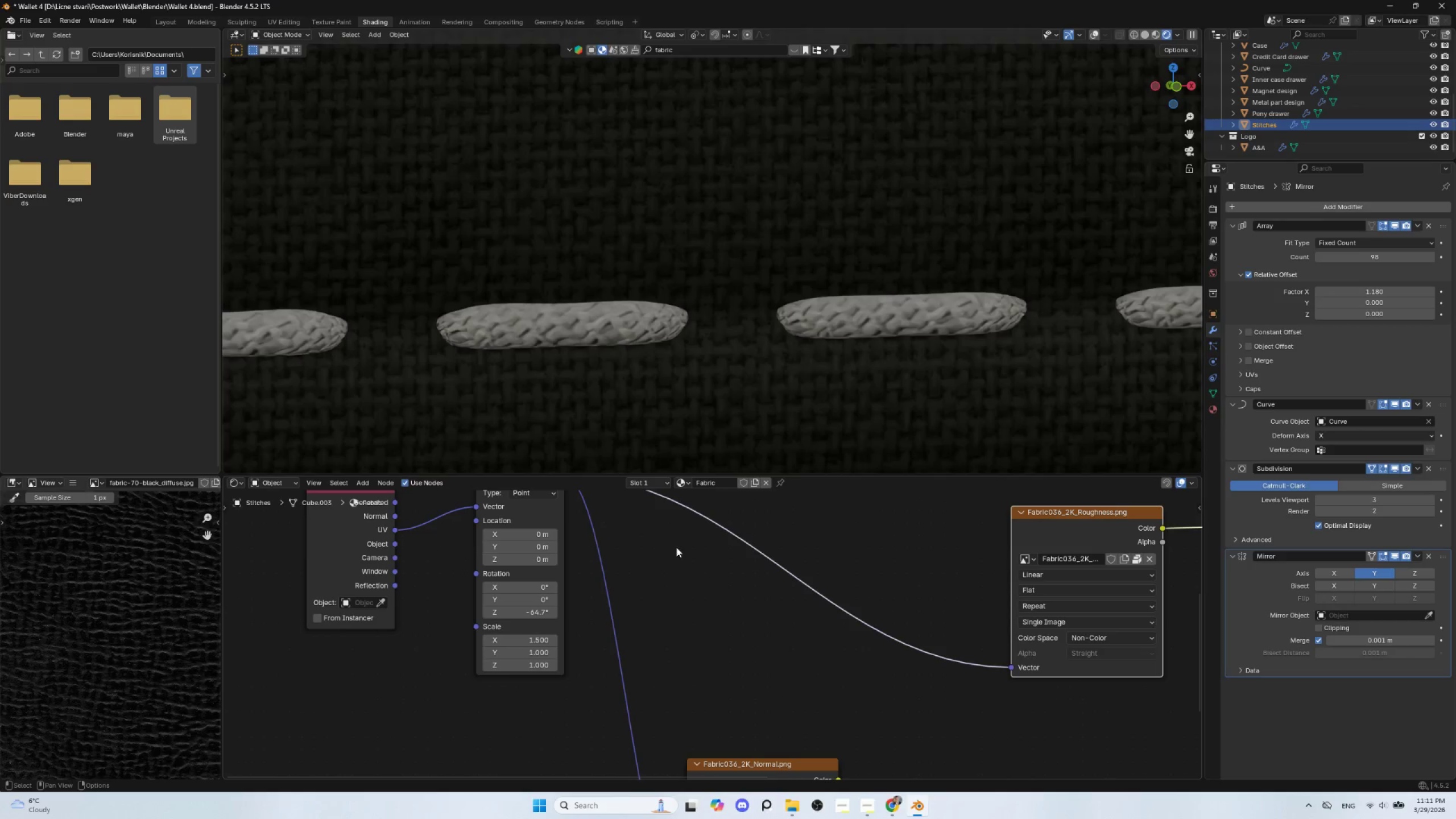 
hold_key(key=ShiftLeft, duration=1.51)
 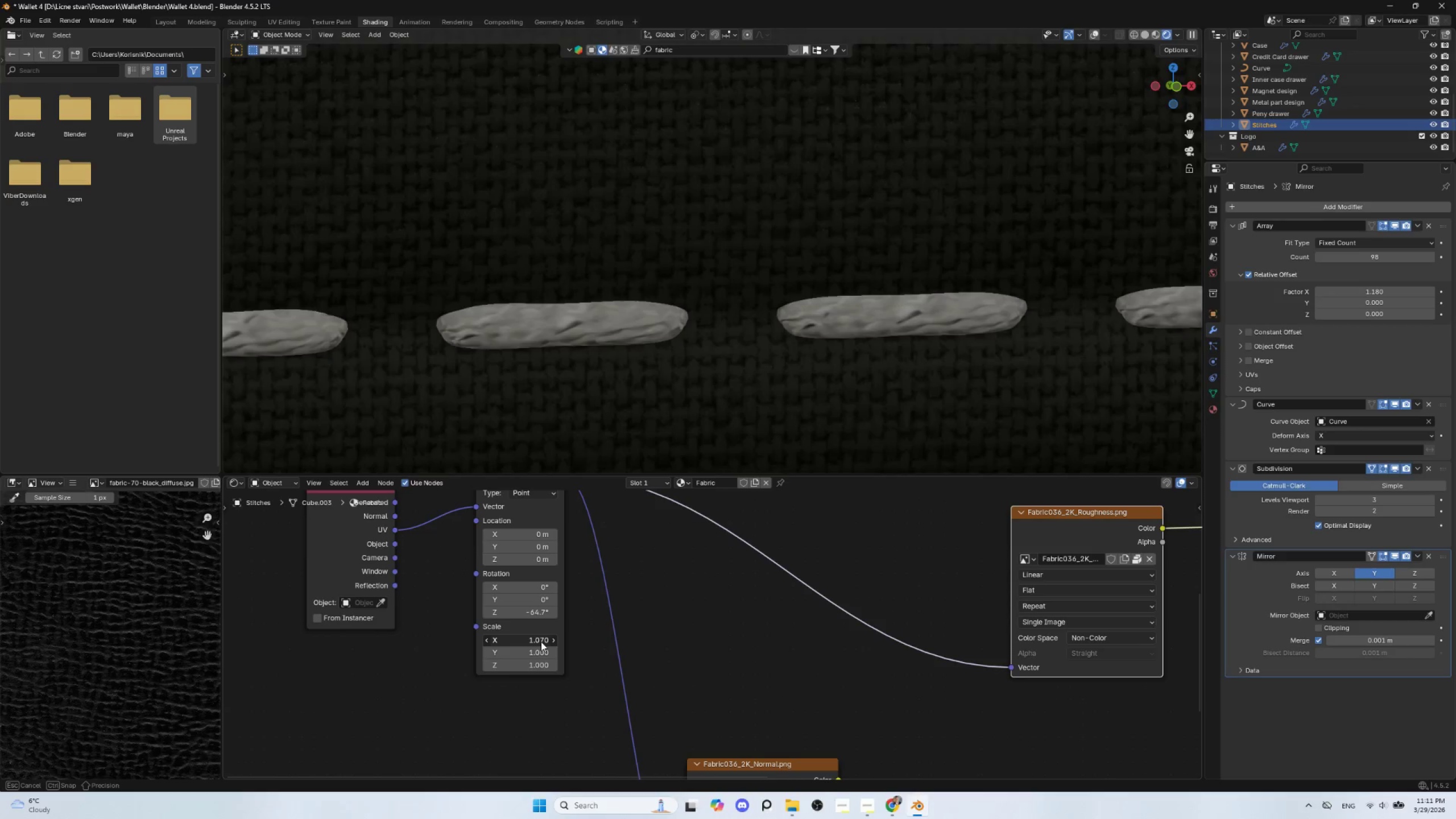 
hold_key(key=ShiftLeft, duration=1.5)
 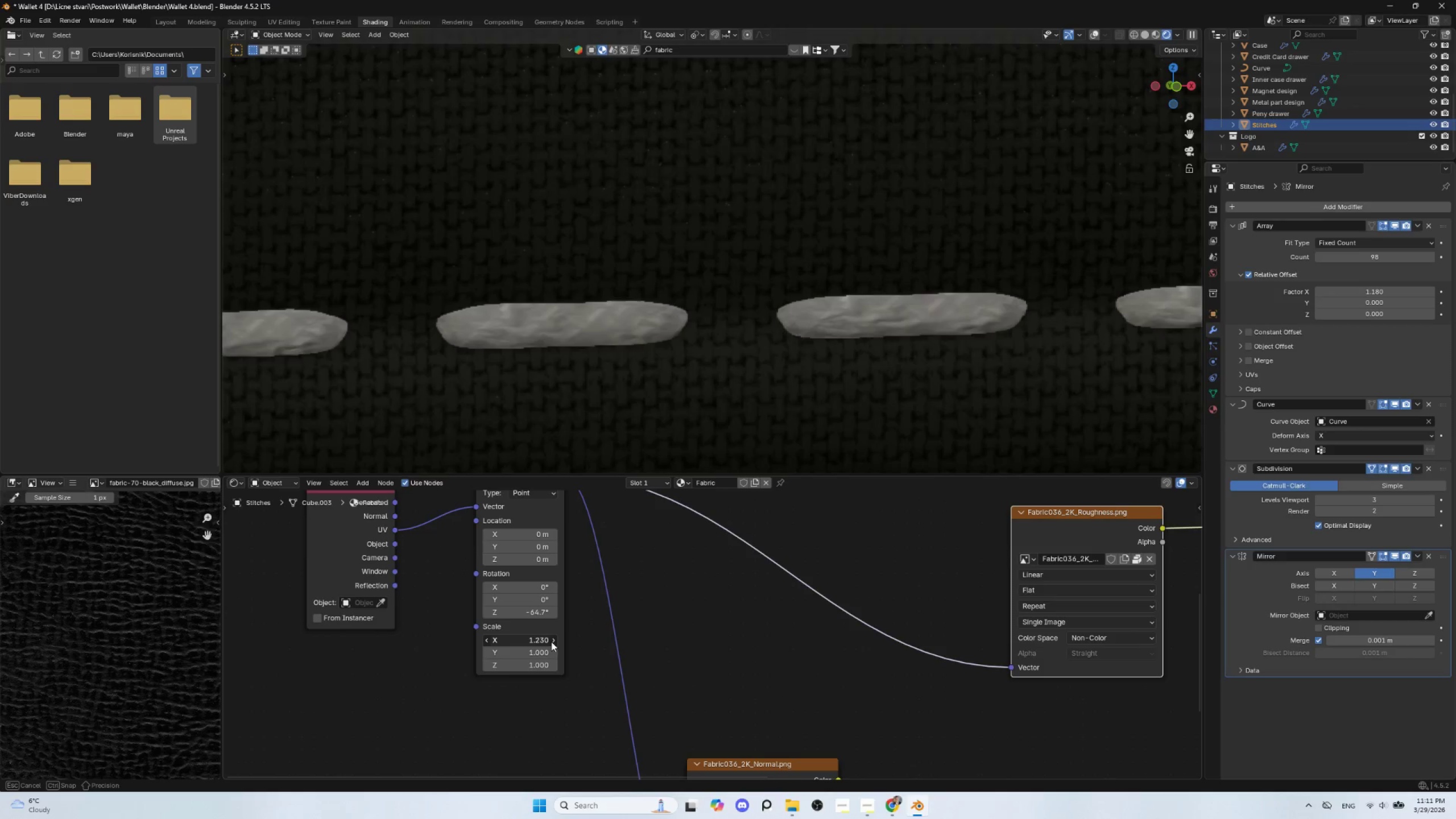 
hold_key(key=ShiftLeft, duration=1.52)
 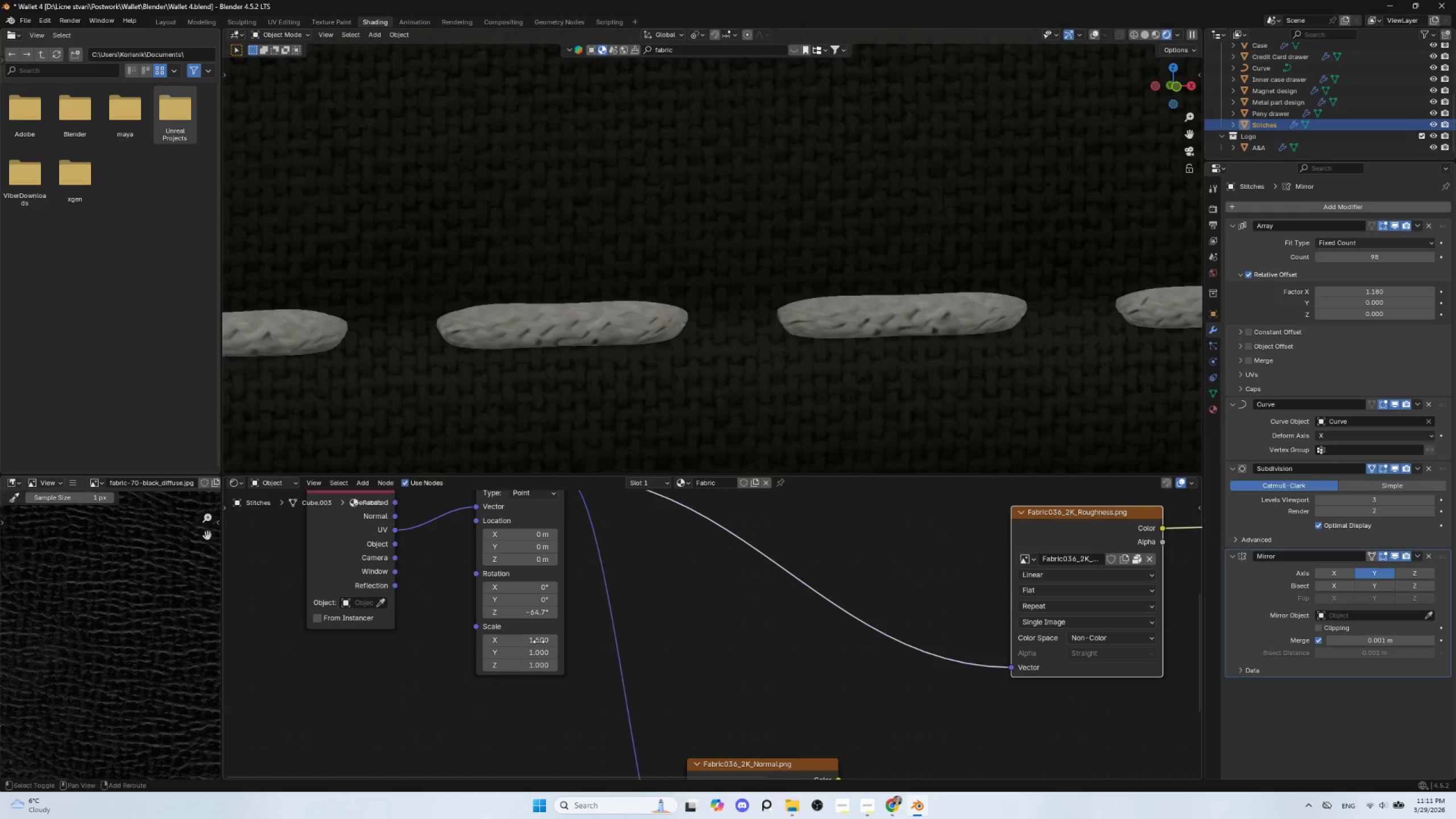 
hold_key(key=ShiftLeft, duration=0.62)
 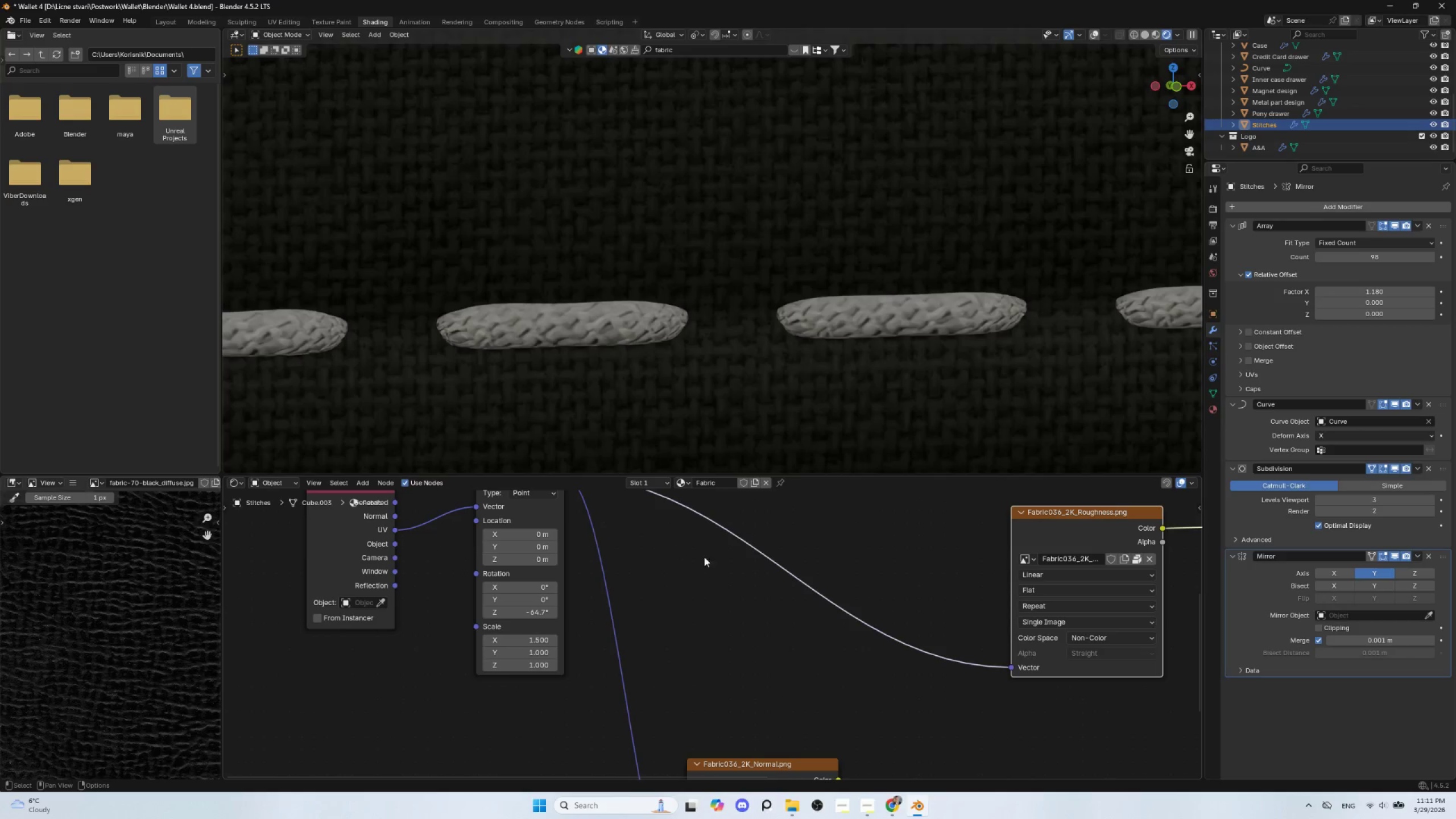 
hold_key(key=ShiftLeft, duration=12.75)
 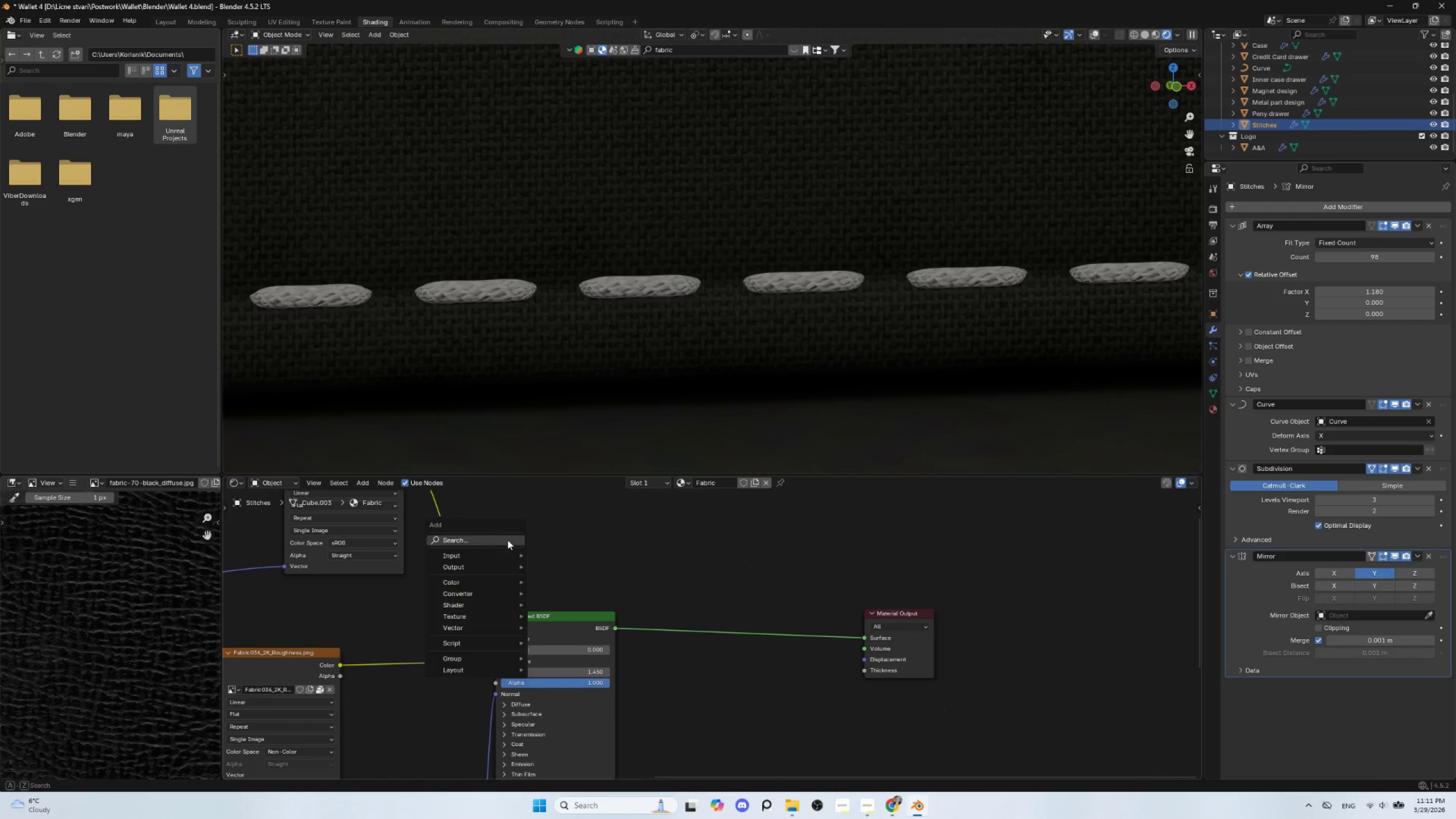 
key(Control+Z)
 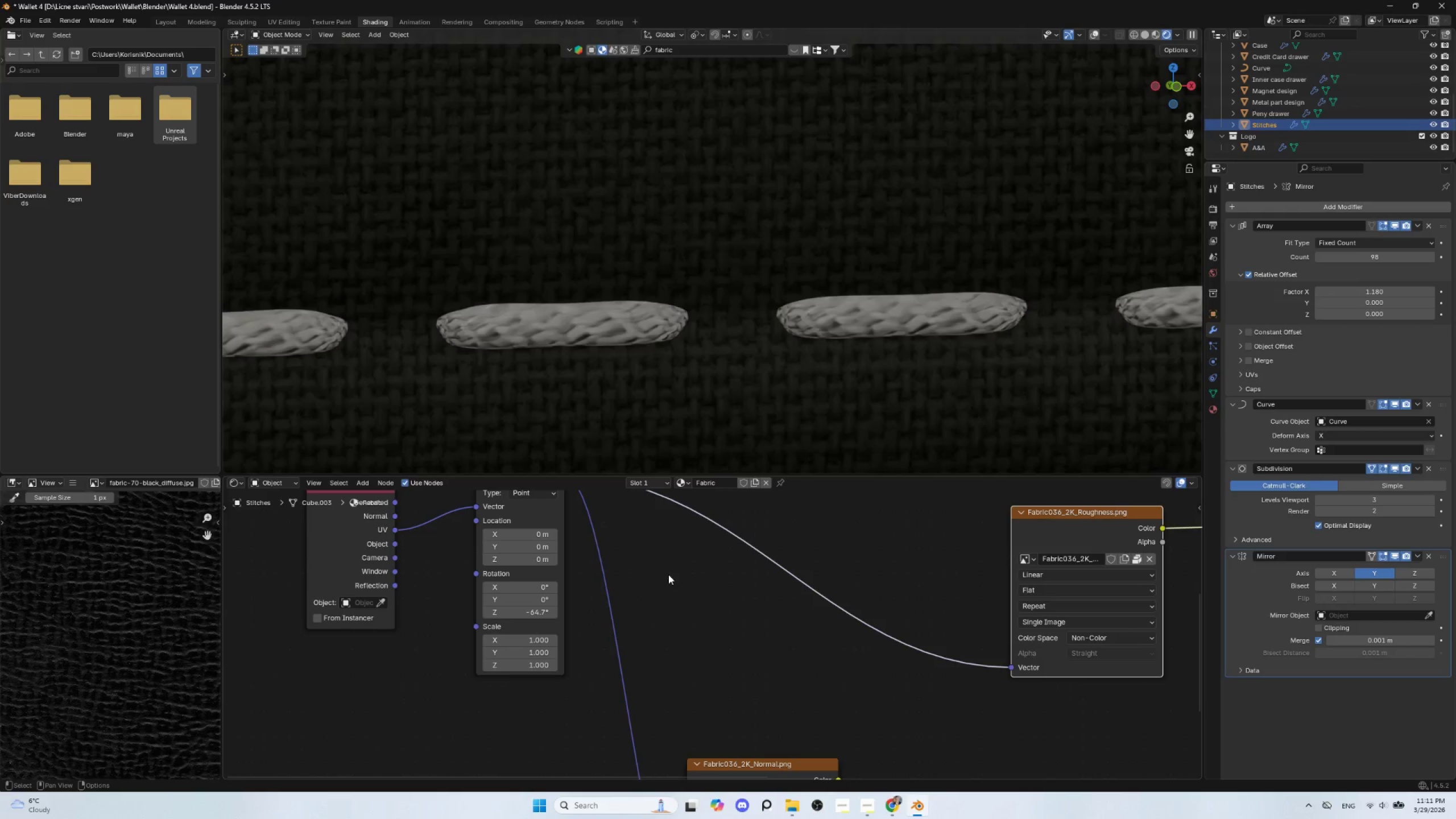 
scroll: coordinate [771, 337], scroll_direction: down, amount: 10.0
 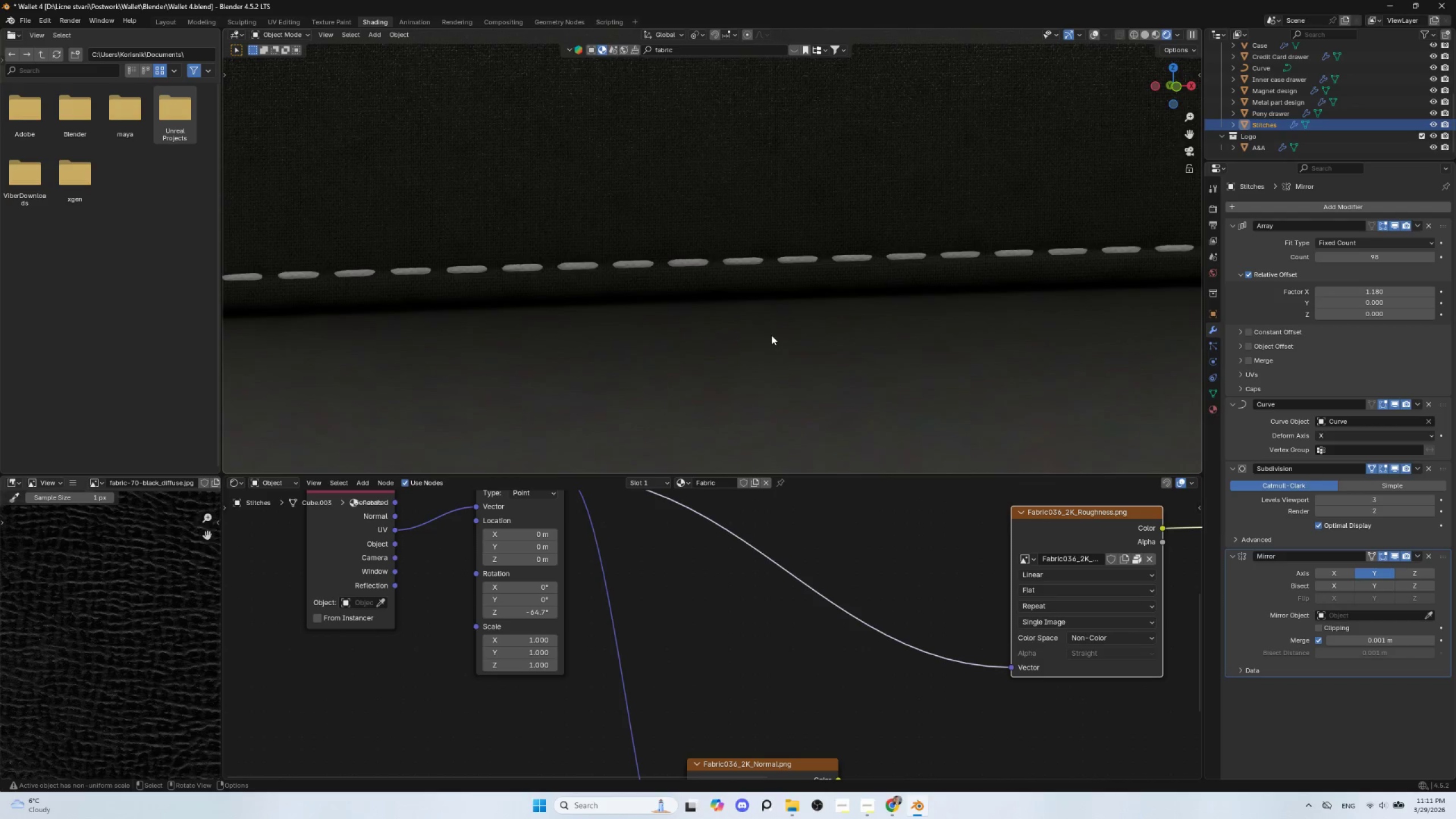 
scroll: coordinate [763, 360], scroll_direction: up, amount: 6.0
 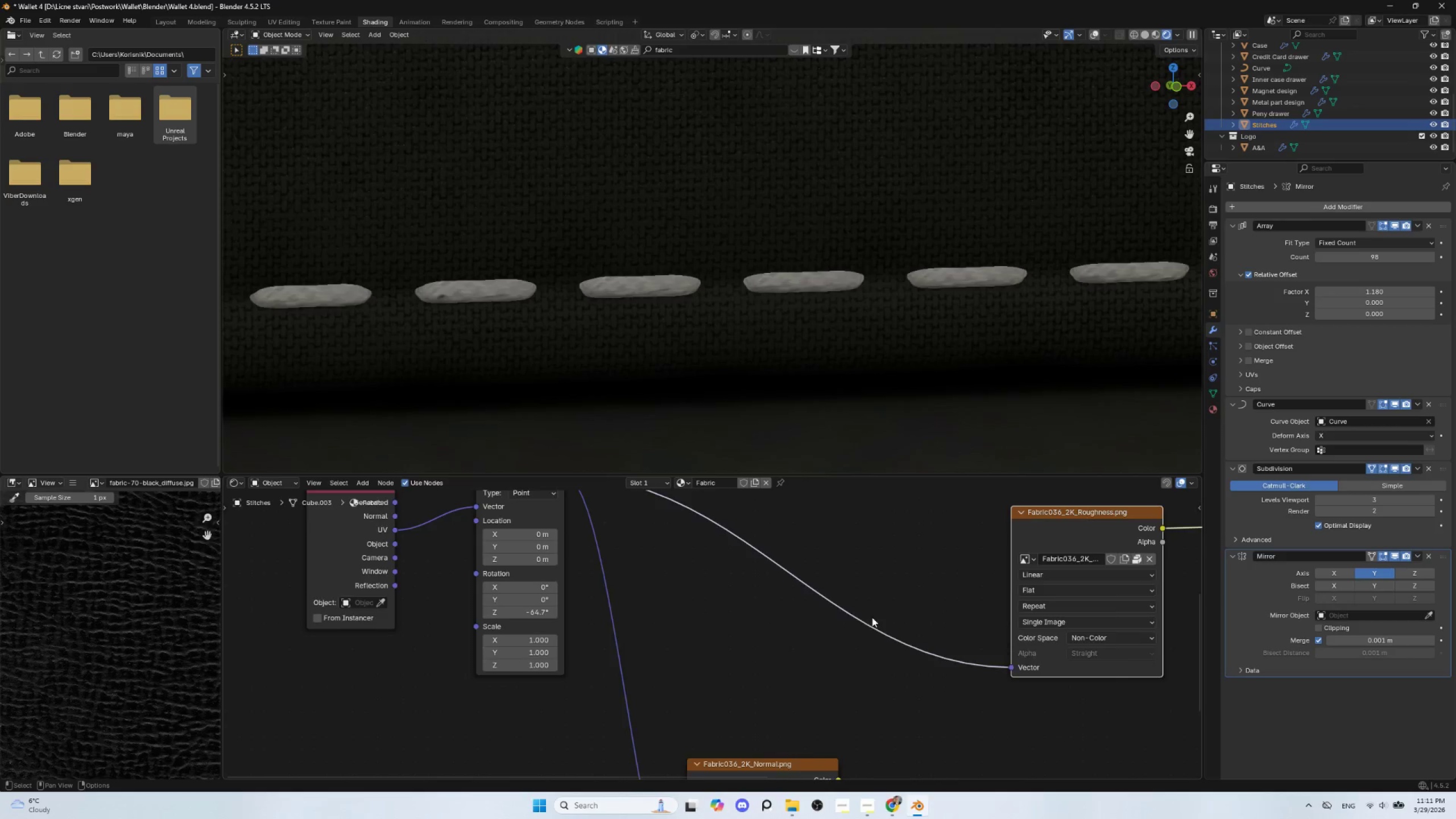 
scroll: coordinate [657, 596], scroll_direction: down, amount: 14.0
 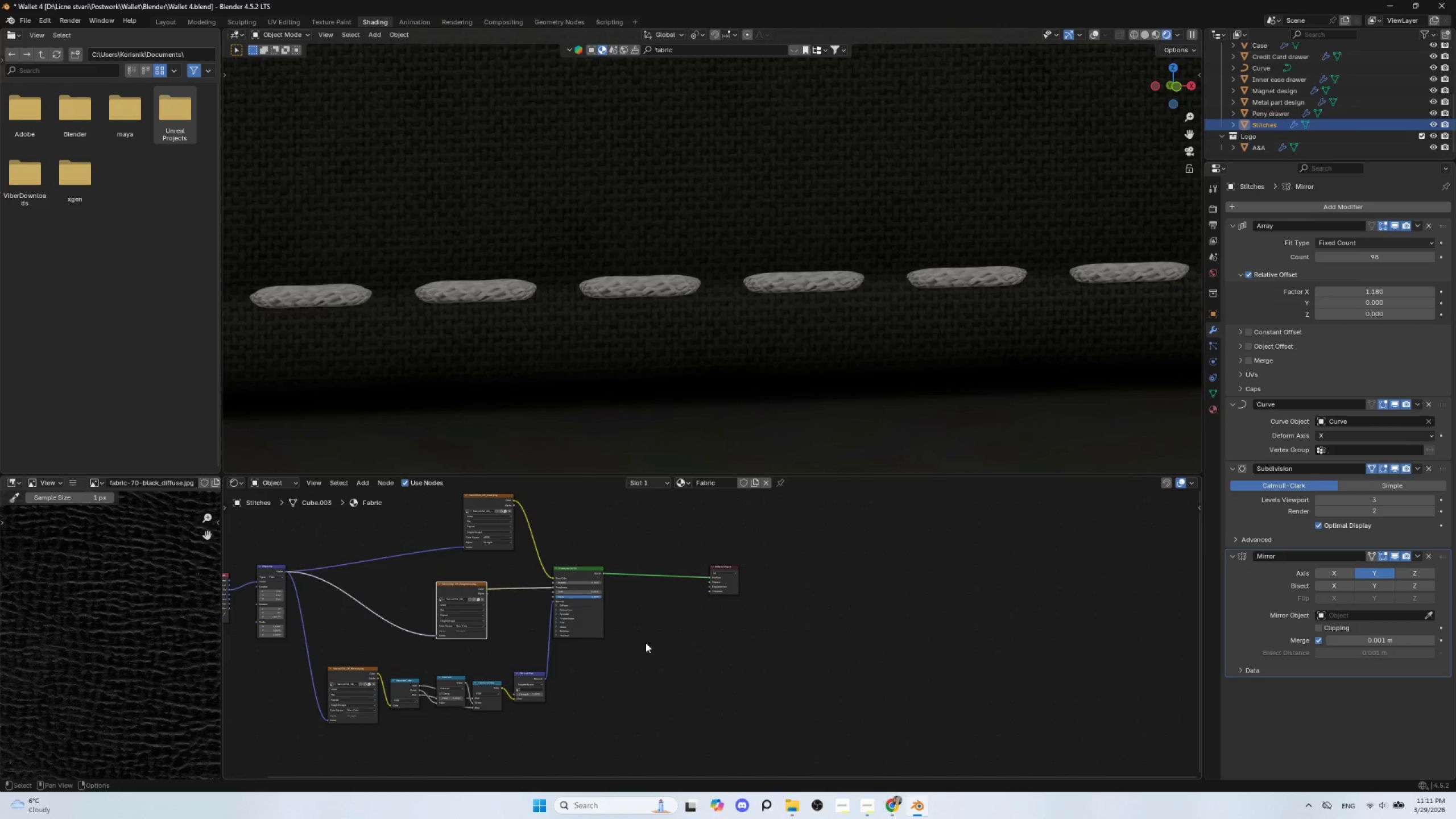 
scroll: coordinate [626, 653], scroll_direction: up, amount: 7.0
 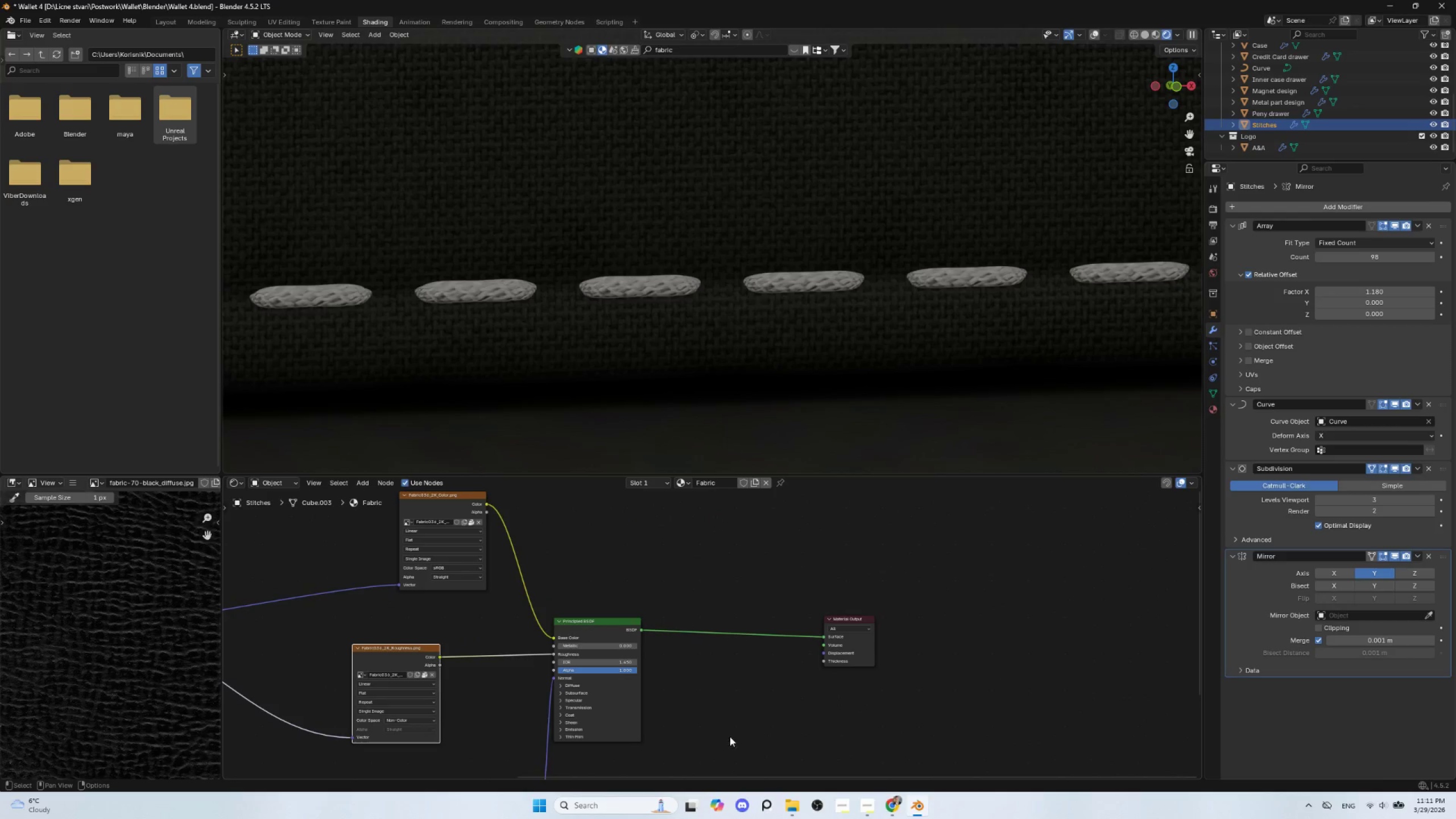 
left_click([506, 540])
 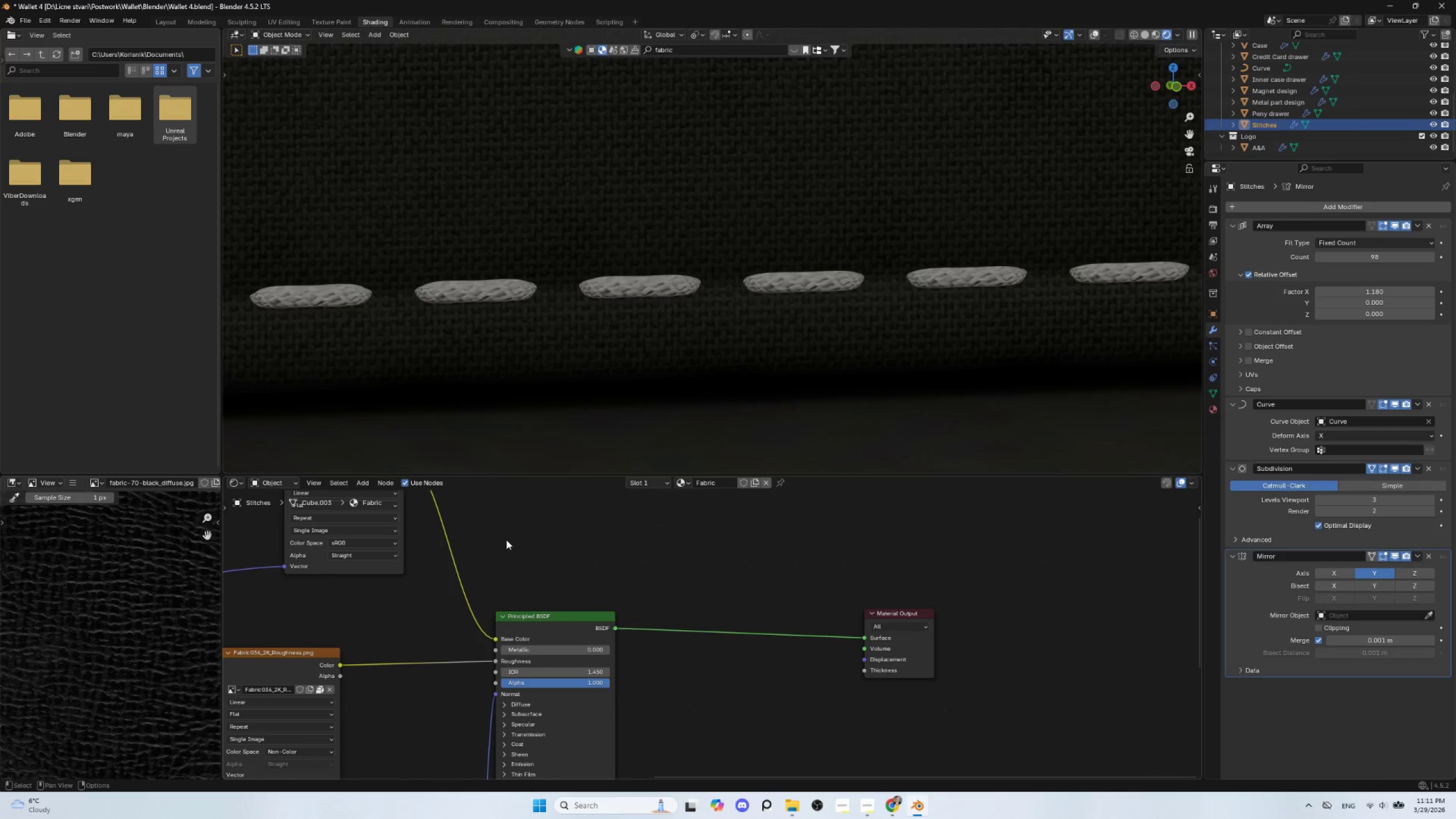 
scroll: coordinate [713, 714], scroll_direction: up, amount: 4.0
 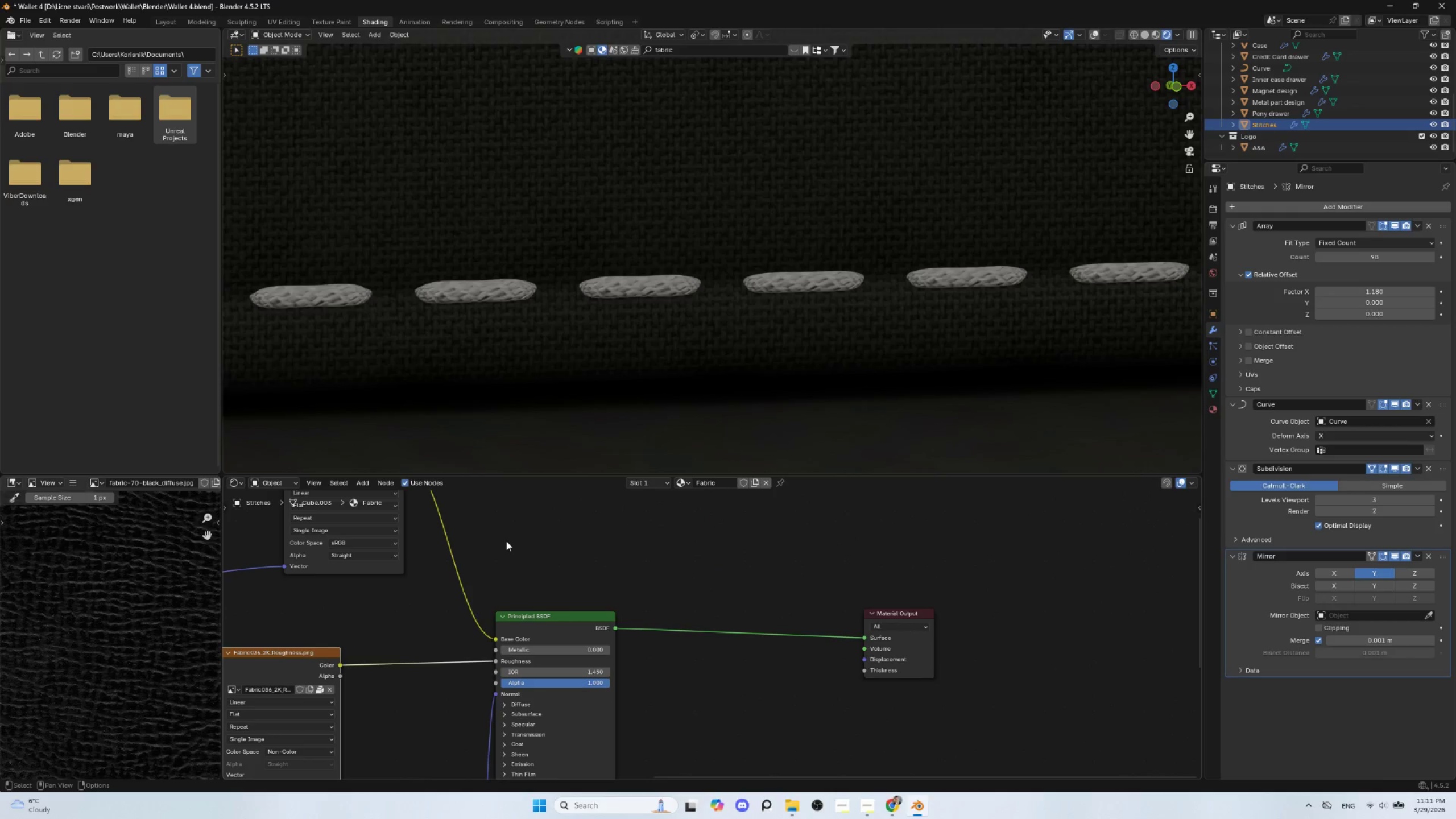 
key(Shift+A)
 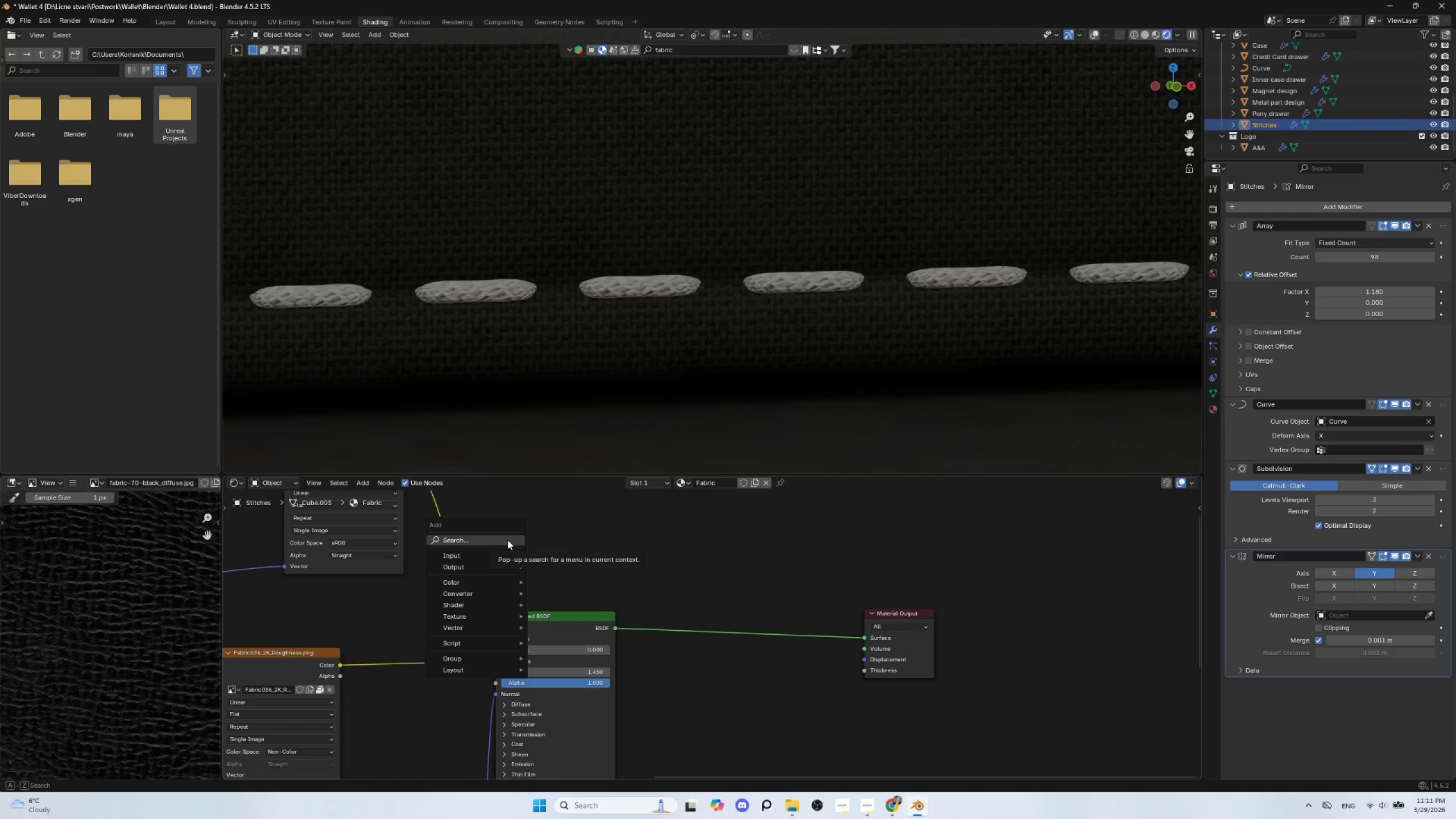 
left_click([507, 540])
 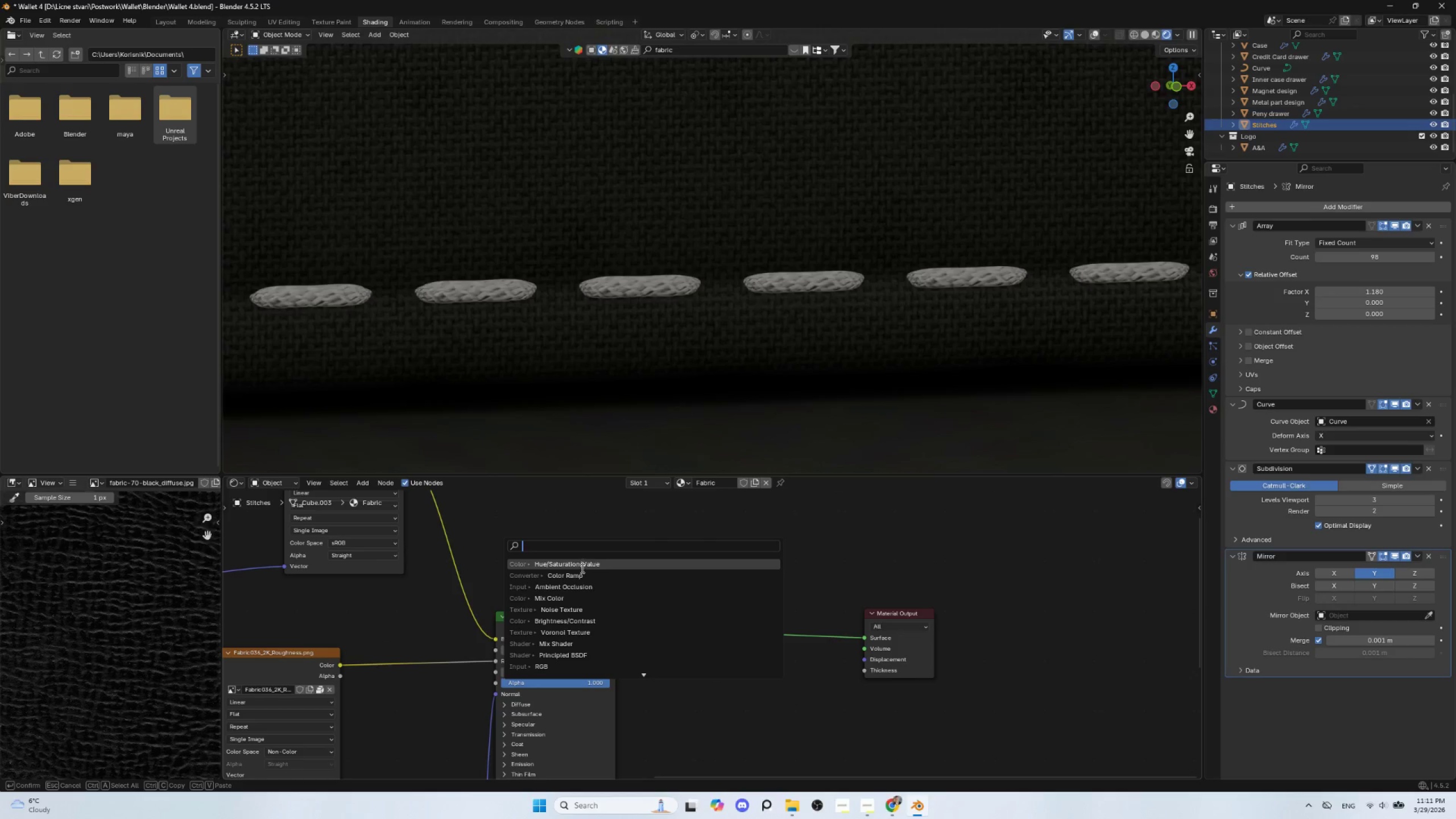 
left_click([580, 586])
 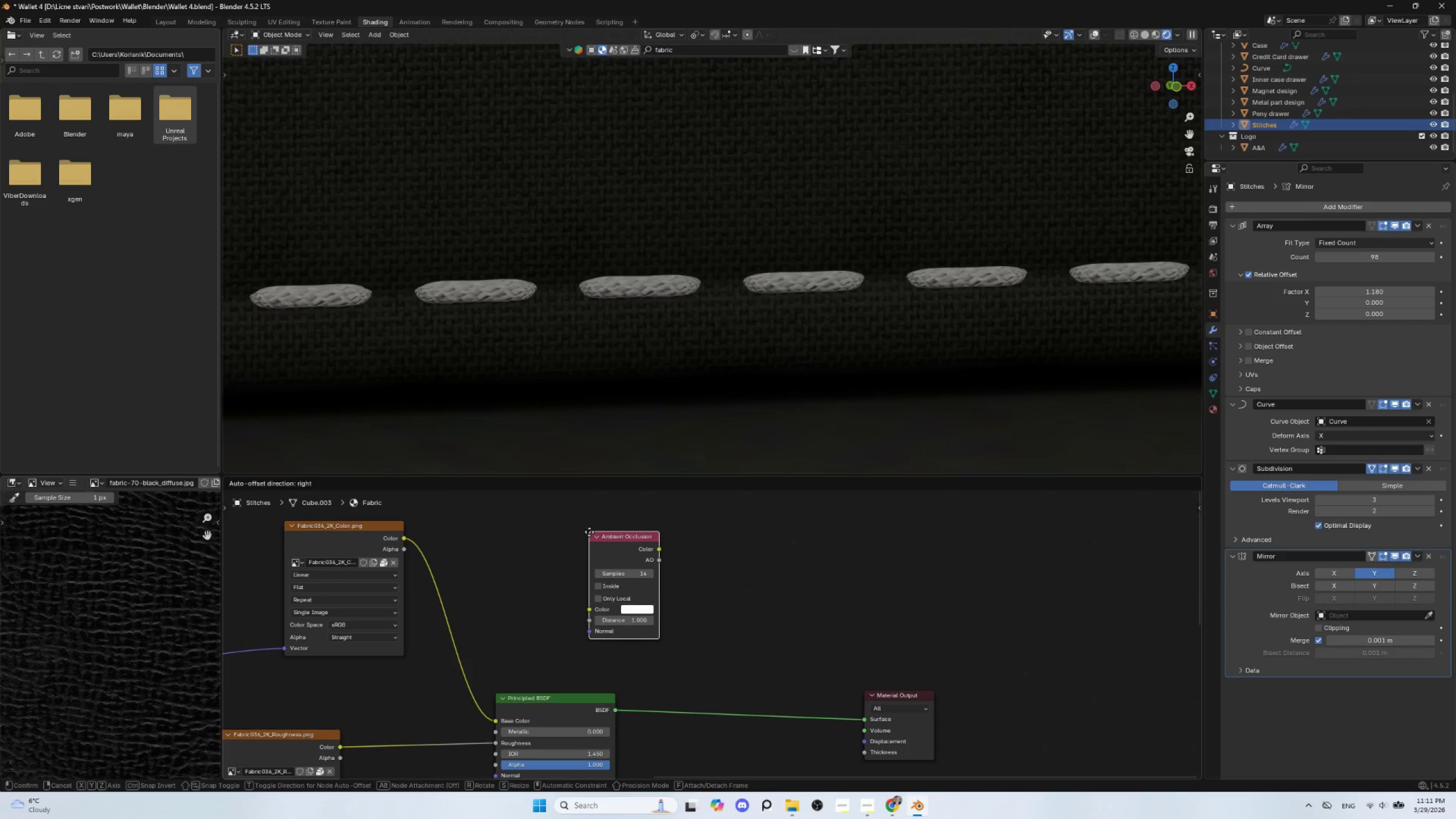 
left_click([547, 523])
 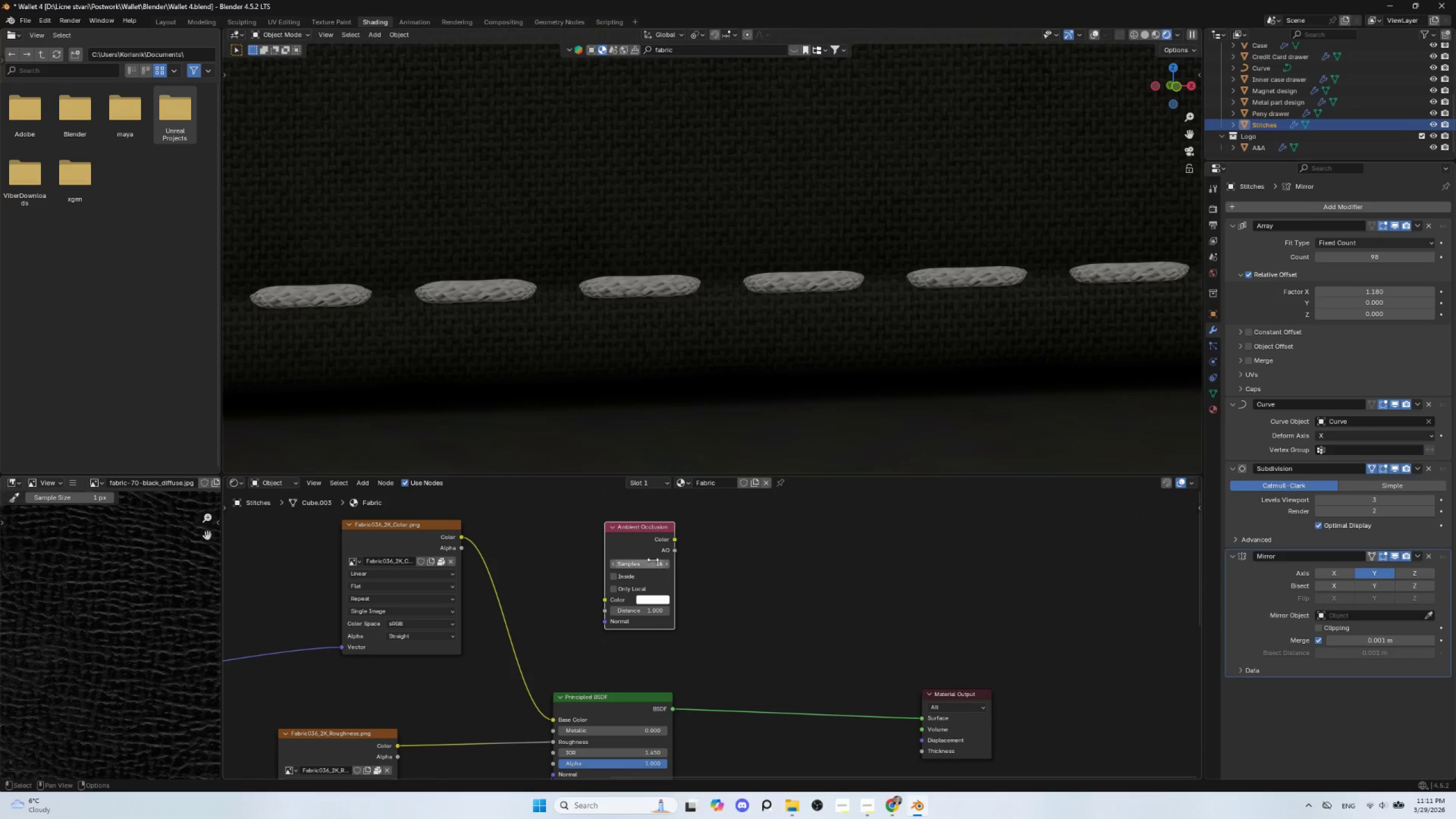 
left_click_drag(start_coordinate=[639, 527], to_coordinate=[557, 525])
 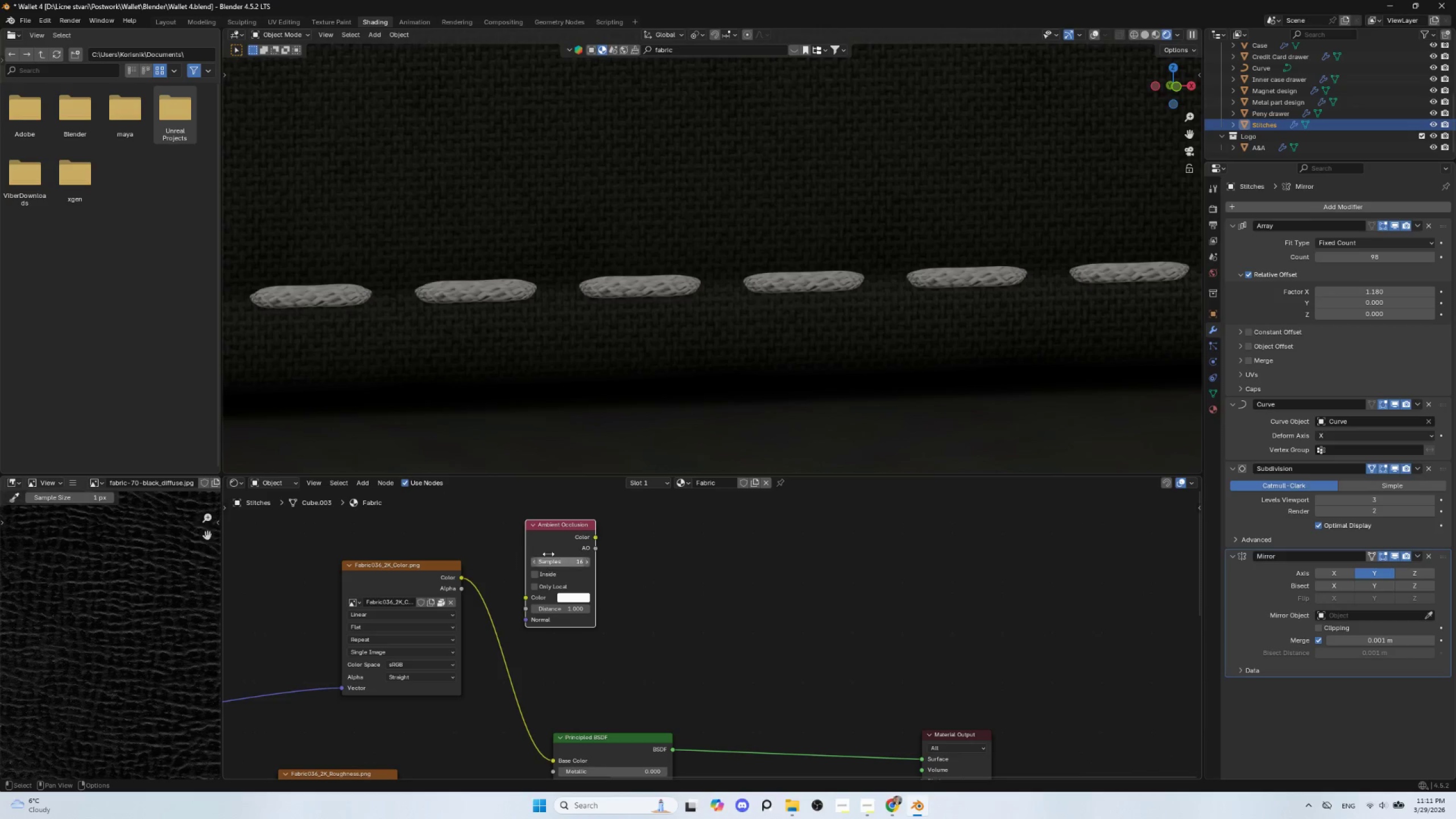 
mouse_move([562, 537])
 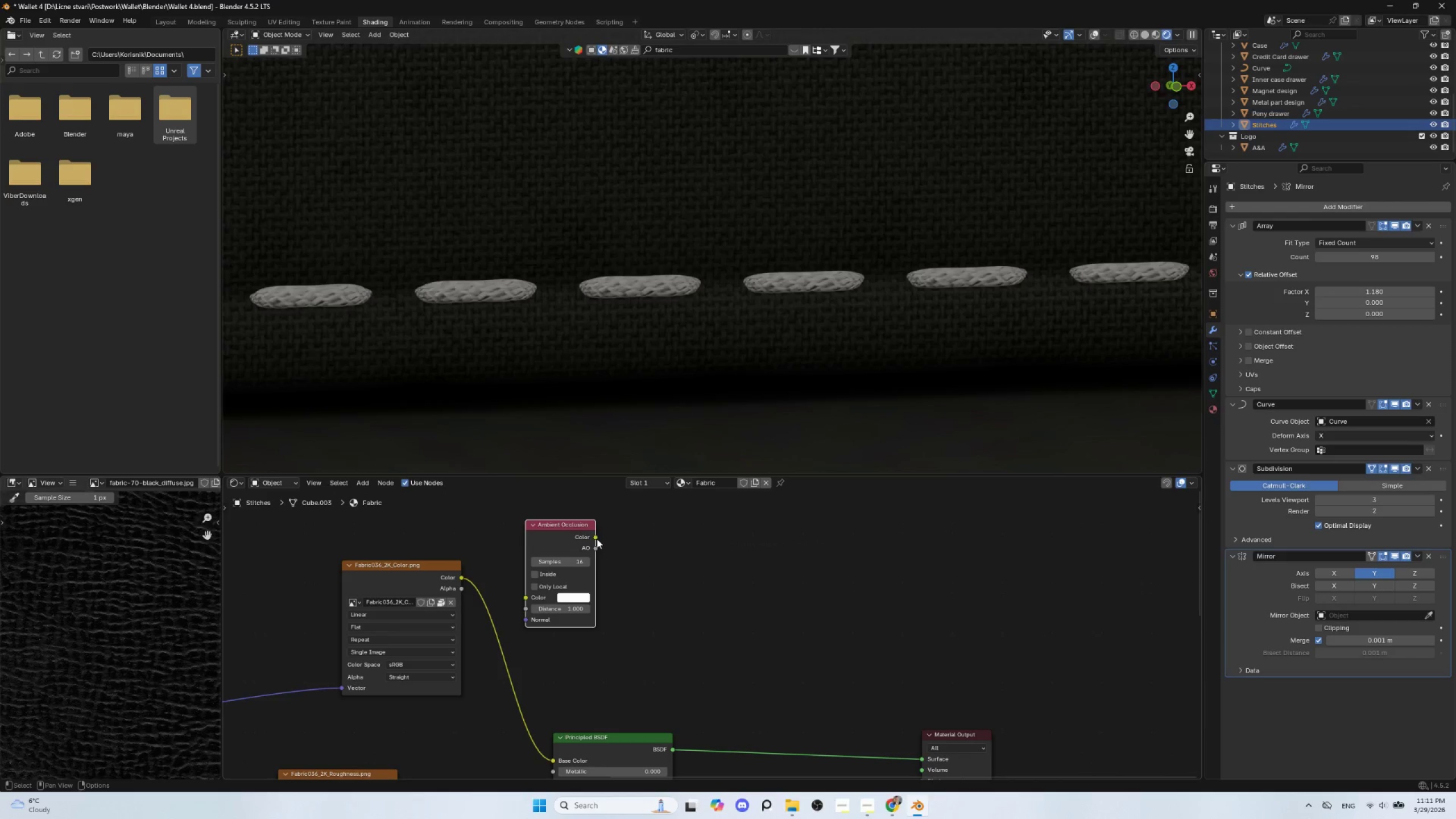 
left_click_drag(start_coordinate=[597, 536], to_coordinate=[554, 763])
 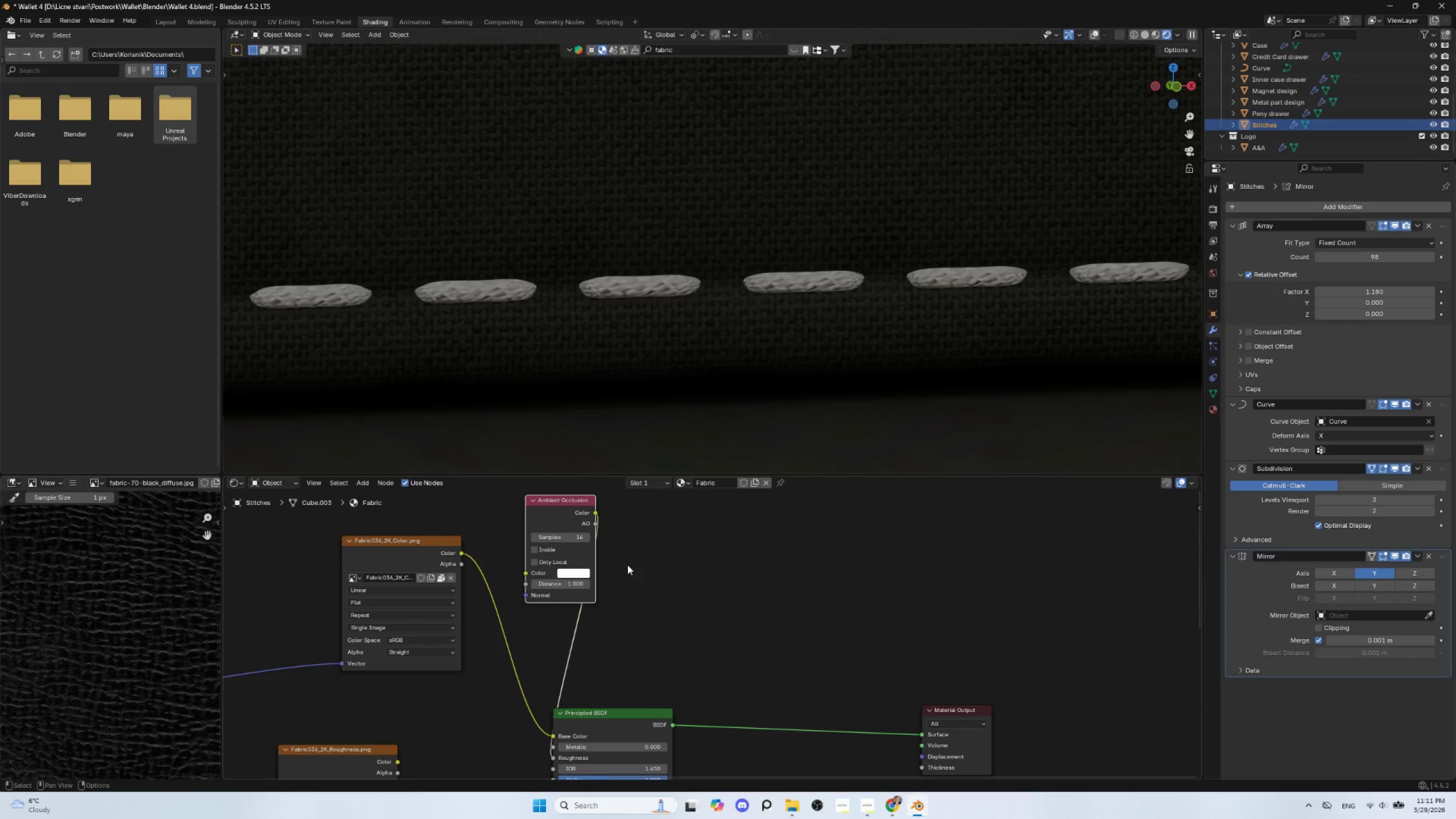 
key(Control+Z)
 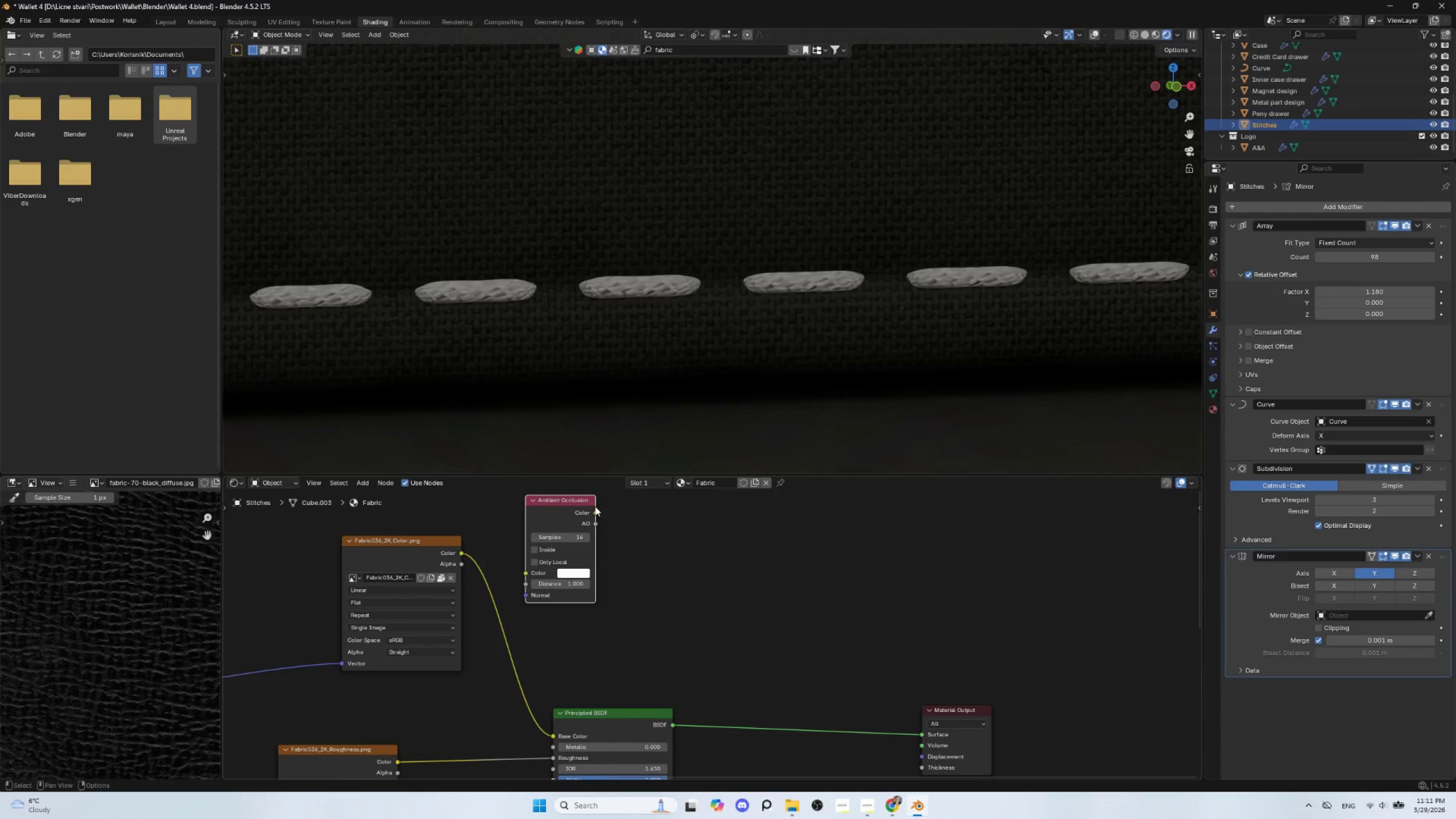 
left_click_drag(start_coordinate=[595, 509], to_coordinate=[551, 731])
 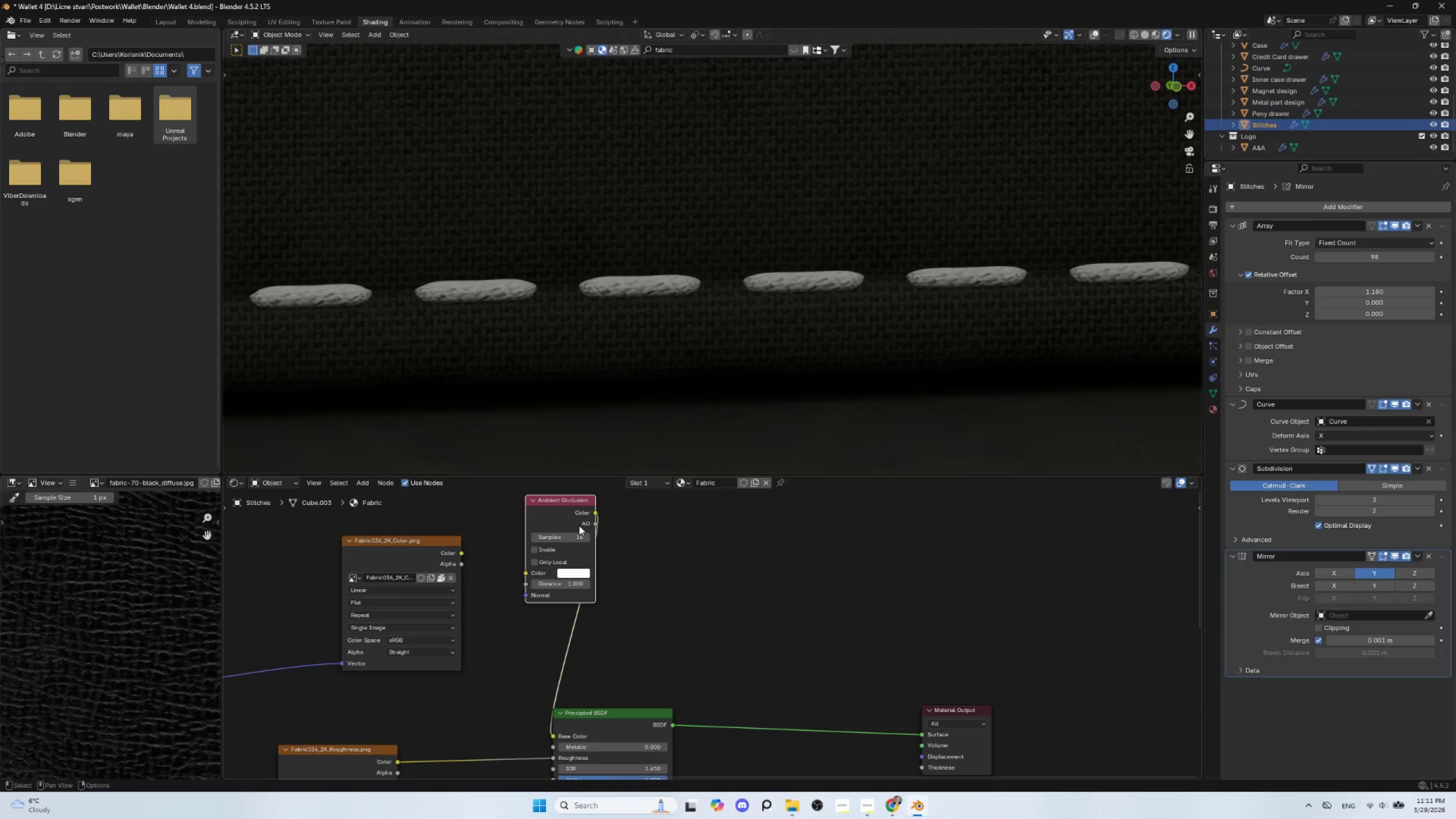 
left_click_drag(start_coordinate=[563, 499], to_coordinate=[528, 515])
 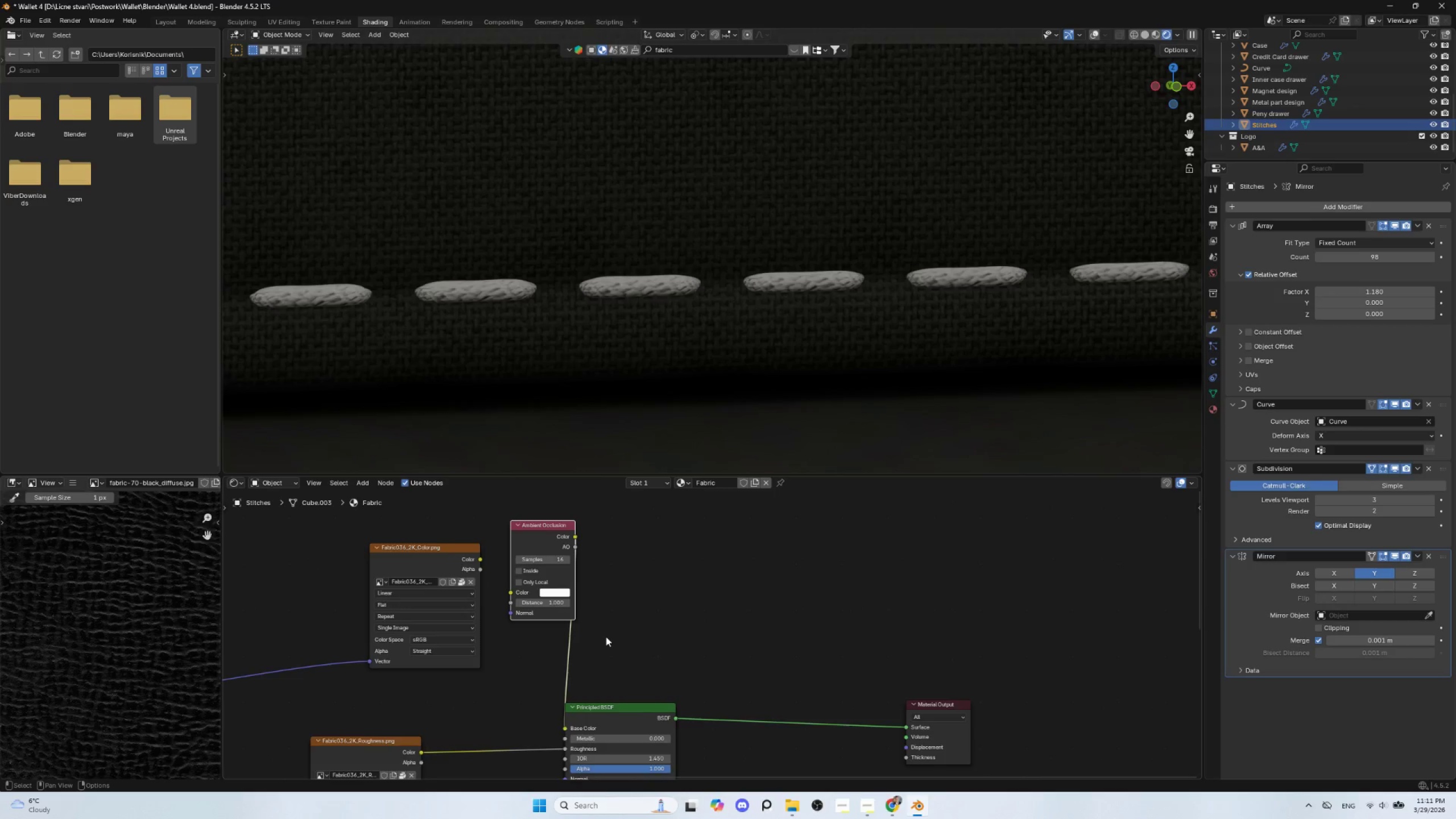 
scroll: coordinate [606, 638], scroll_direction: down, amount: 2.0
 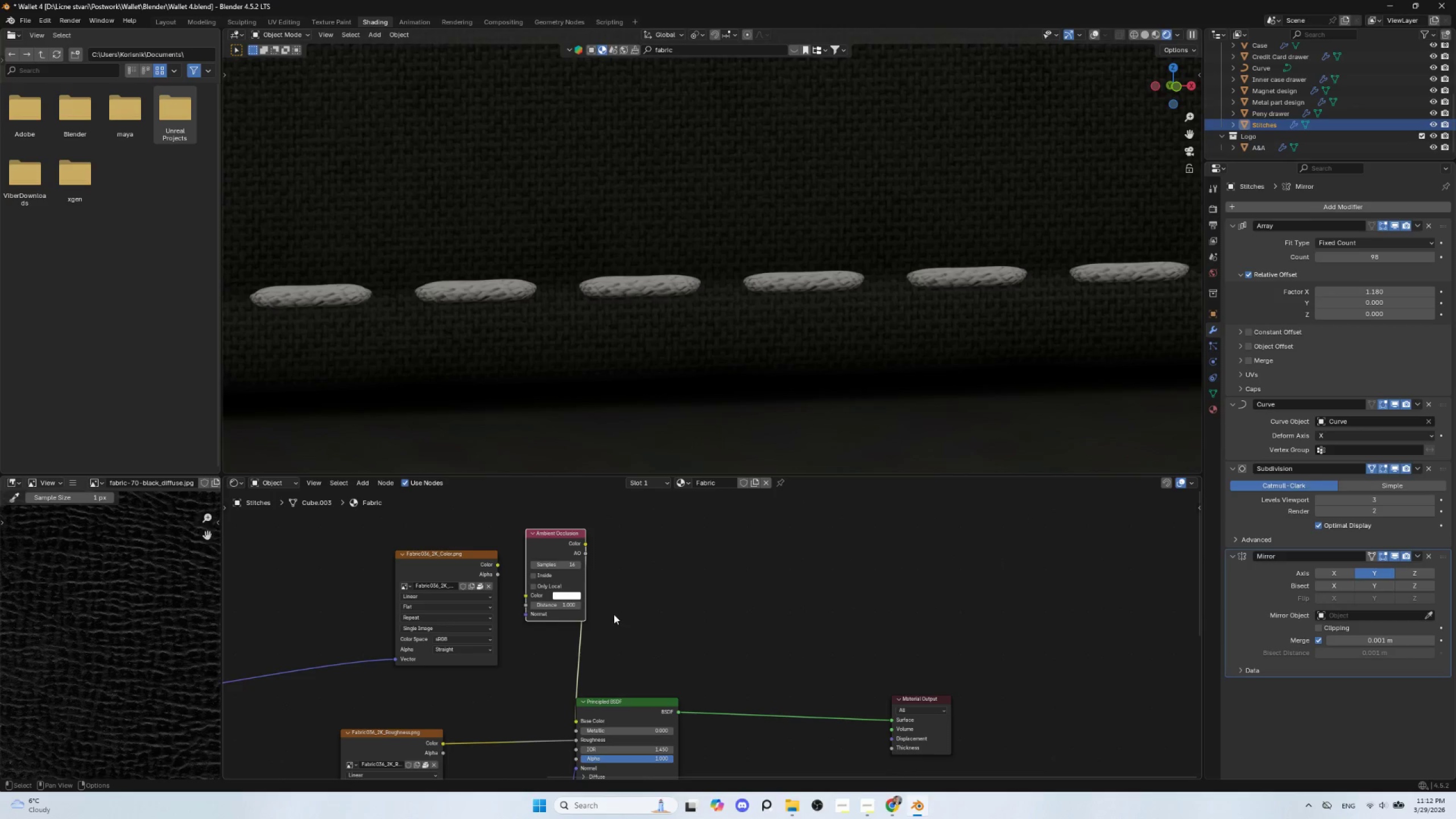 
scroll: coordinate [606, 616], scroll_direction: up, amount: 3.0
 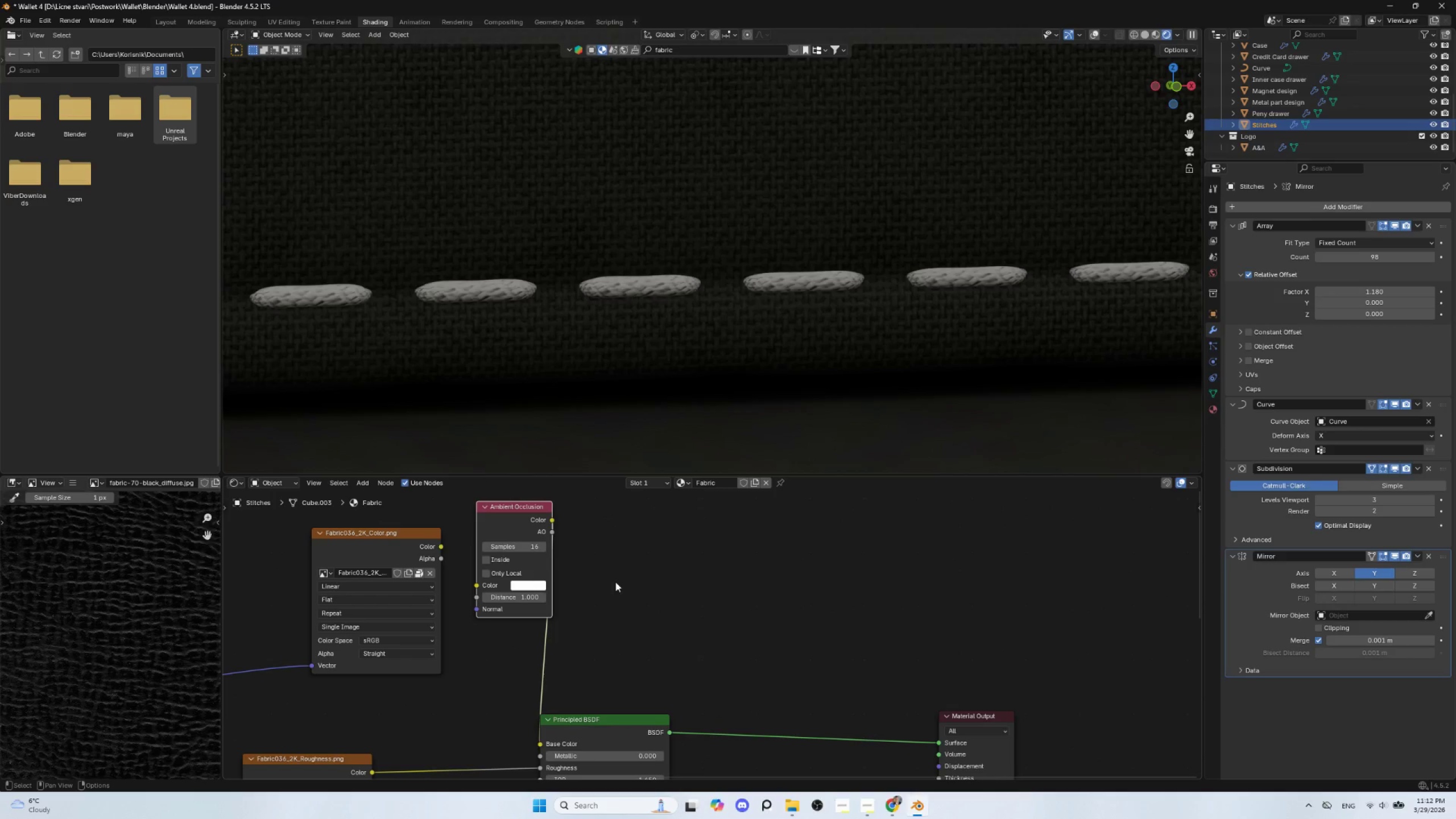 
key(Shift+A)
 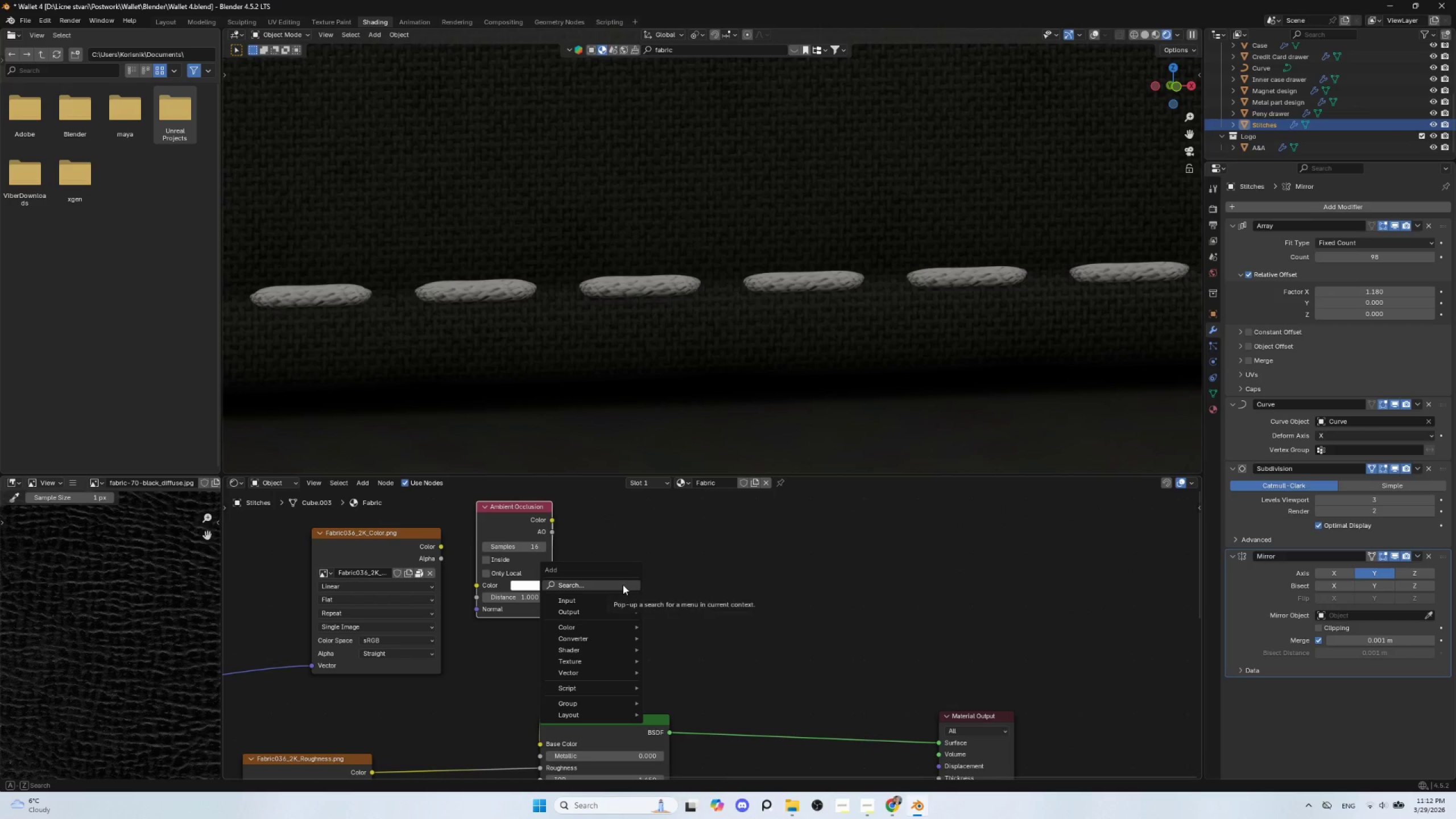 
left_click([623, 585])
 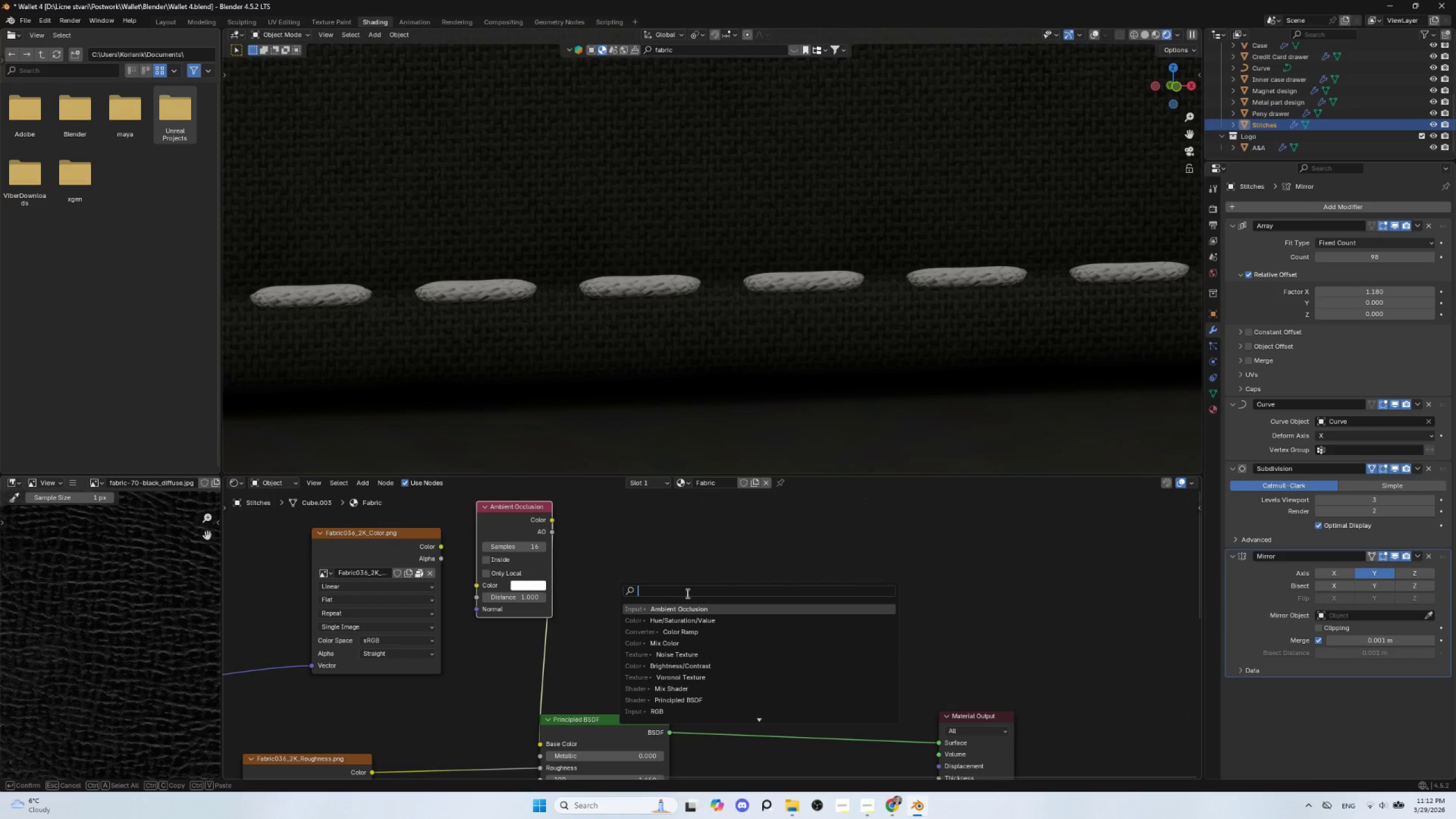 
mouse_move([688, 615])
 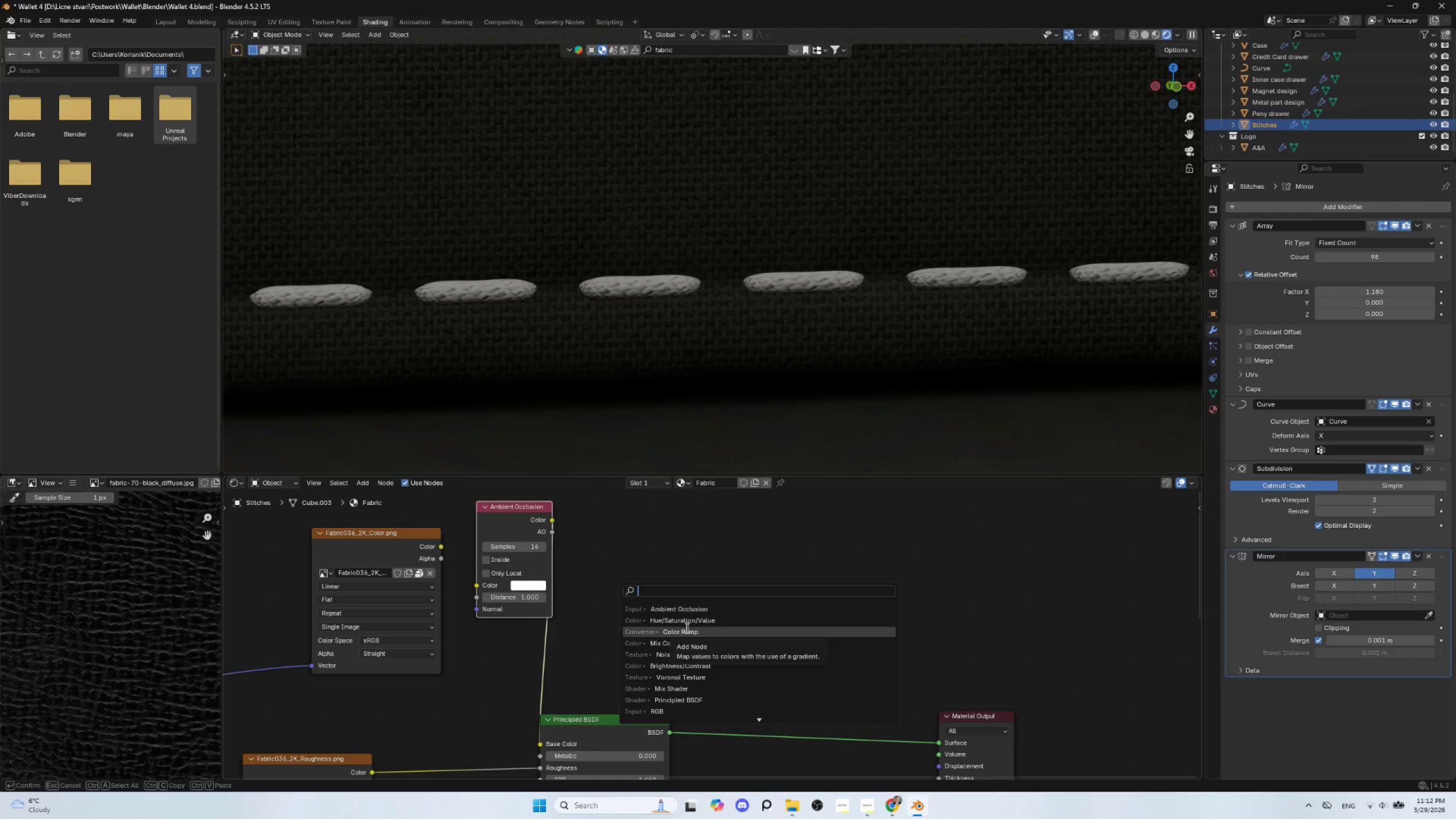 
left_click([686, 627])
 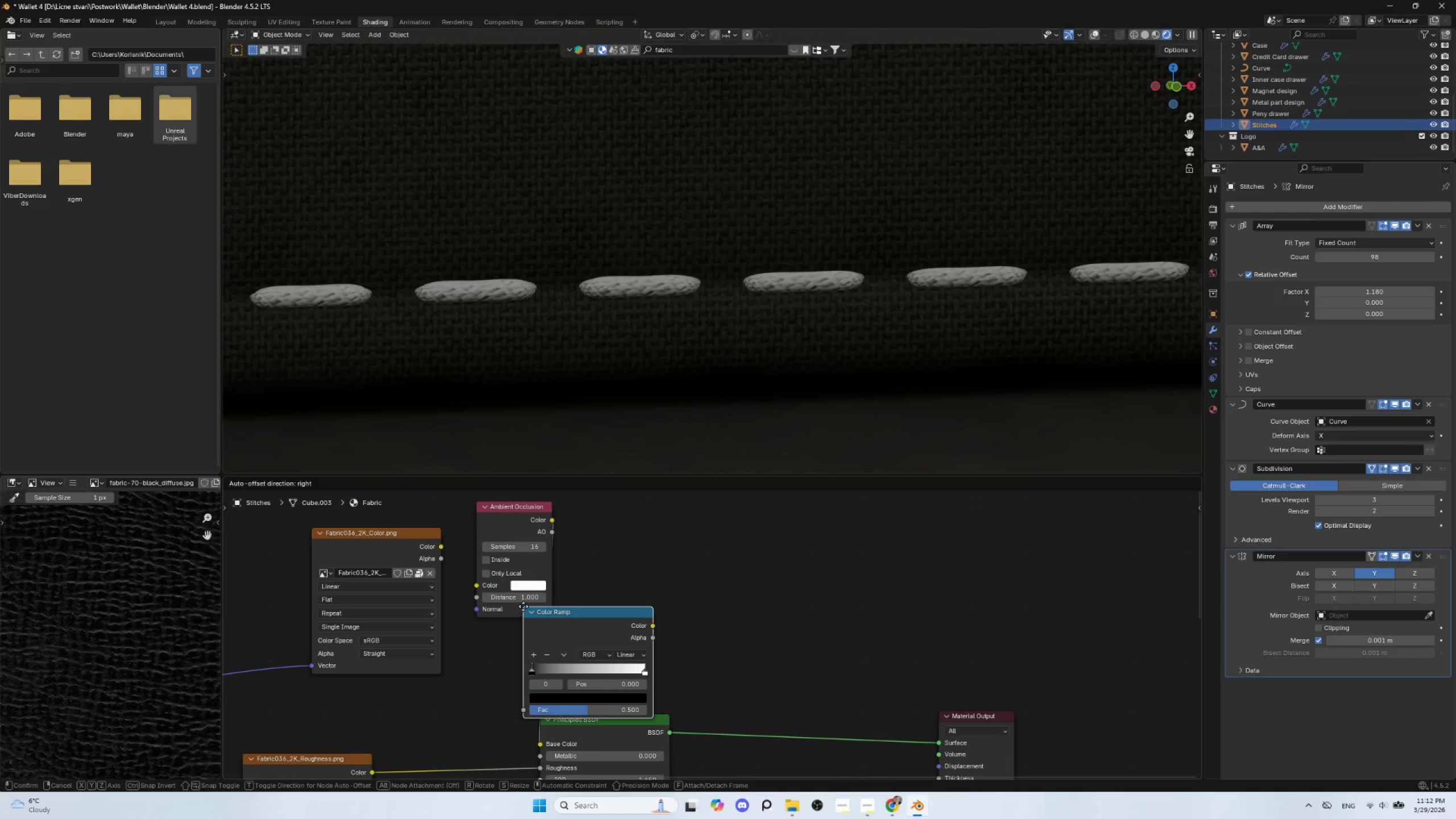 
left_click([527, 601])
 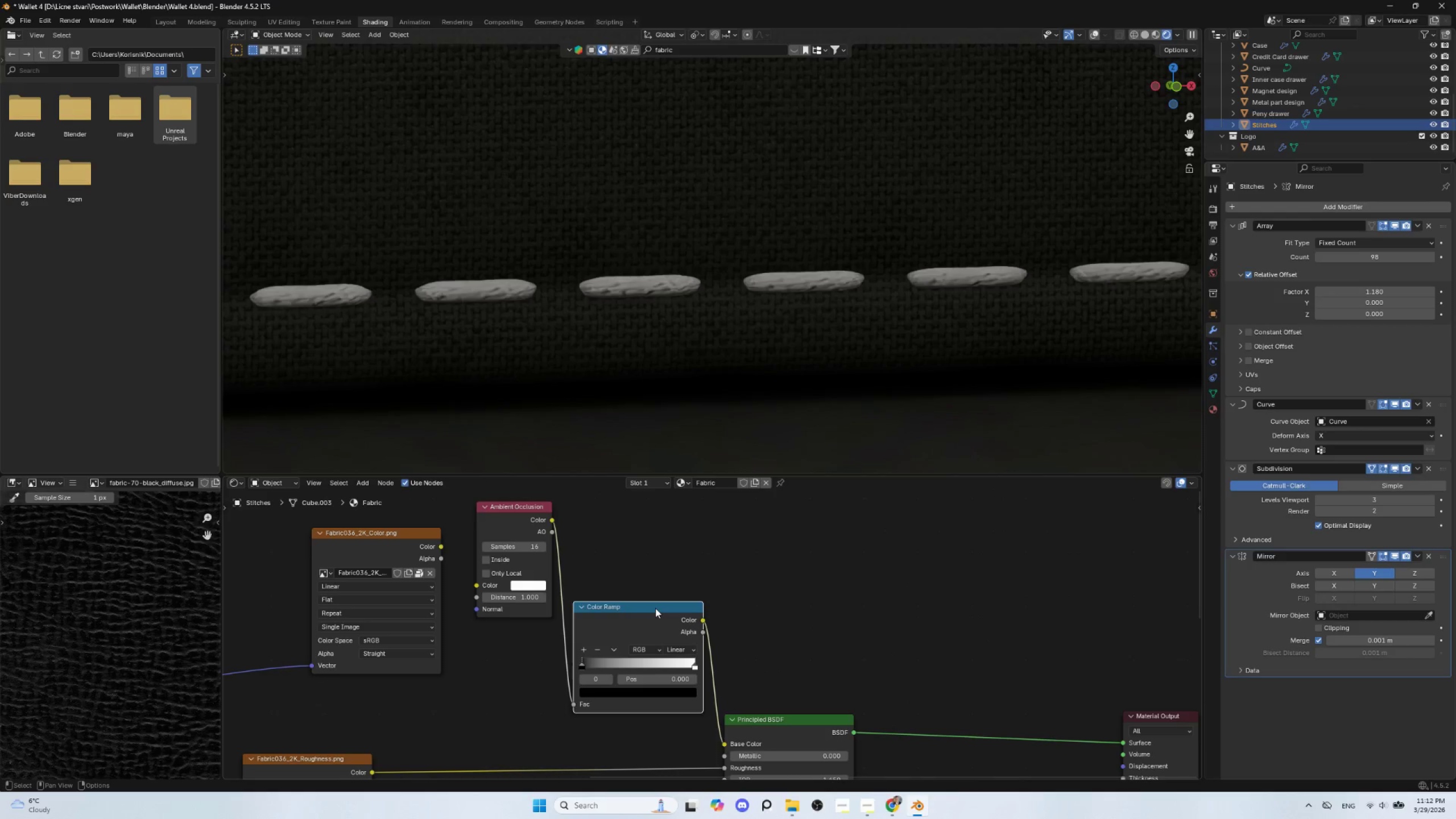 
left_click_drag(start_coordinate=[656, 605], to_coordinate=[676, 569])
 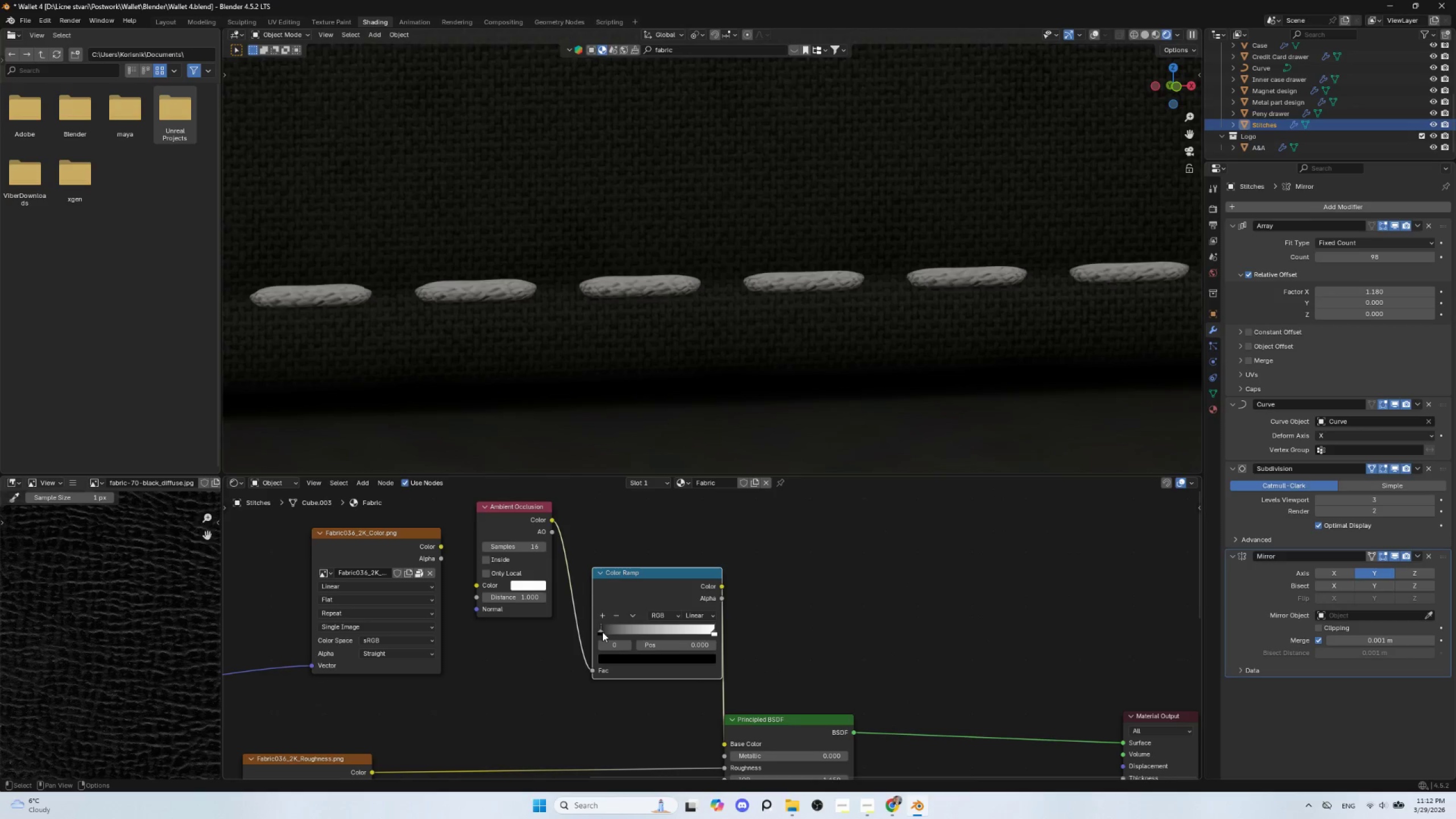 
left_click_drag(start_coordinate=[601, 633], to_coordinate=[644, 630])
 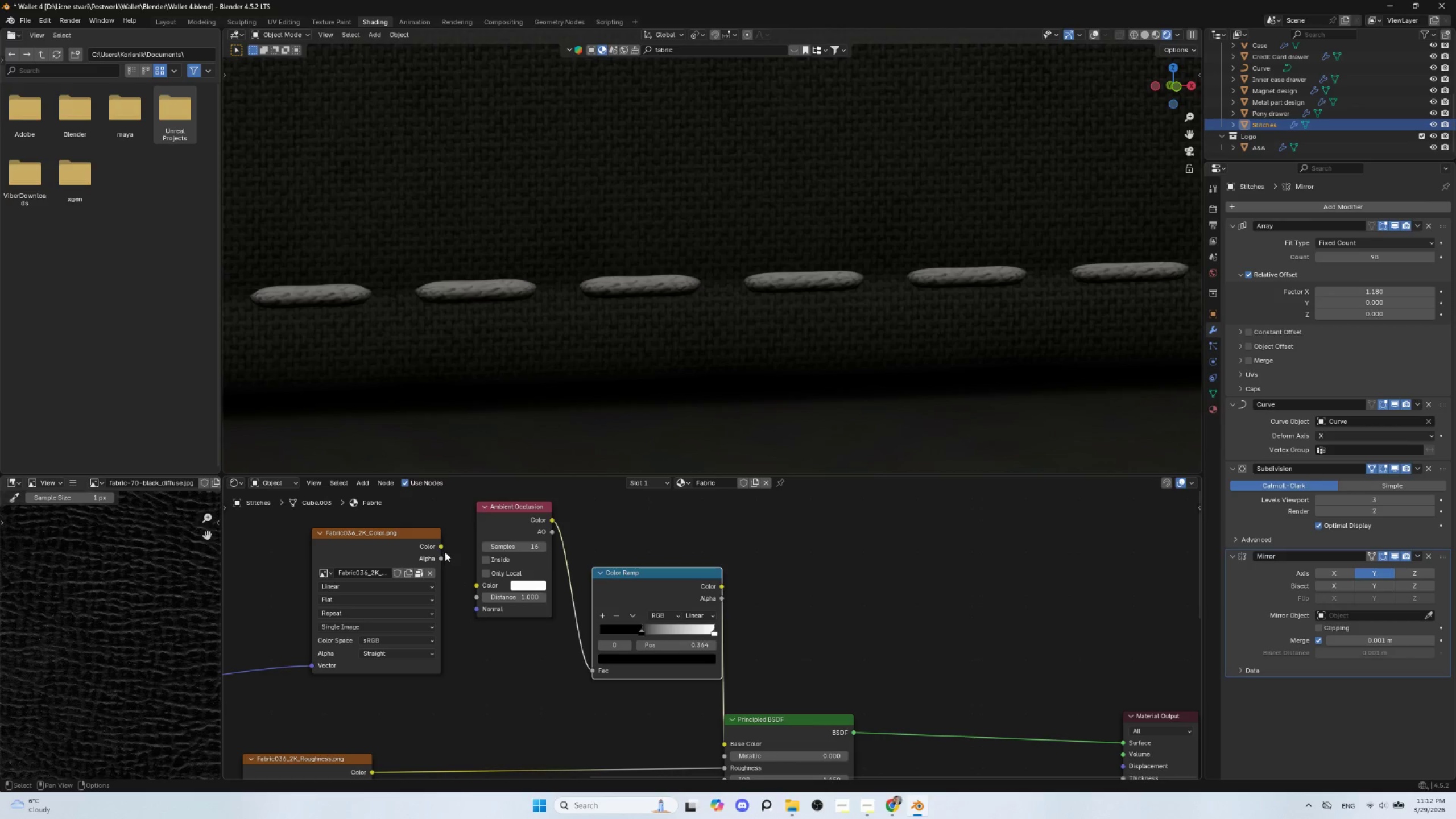 
left_click_drag(start_coordinate=[440, 546], to_coordinate=[478, 585])
 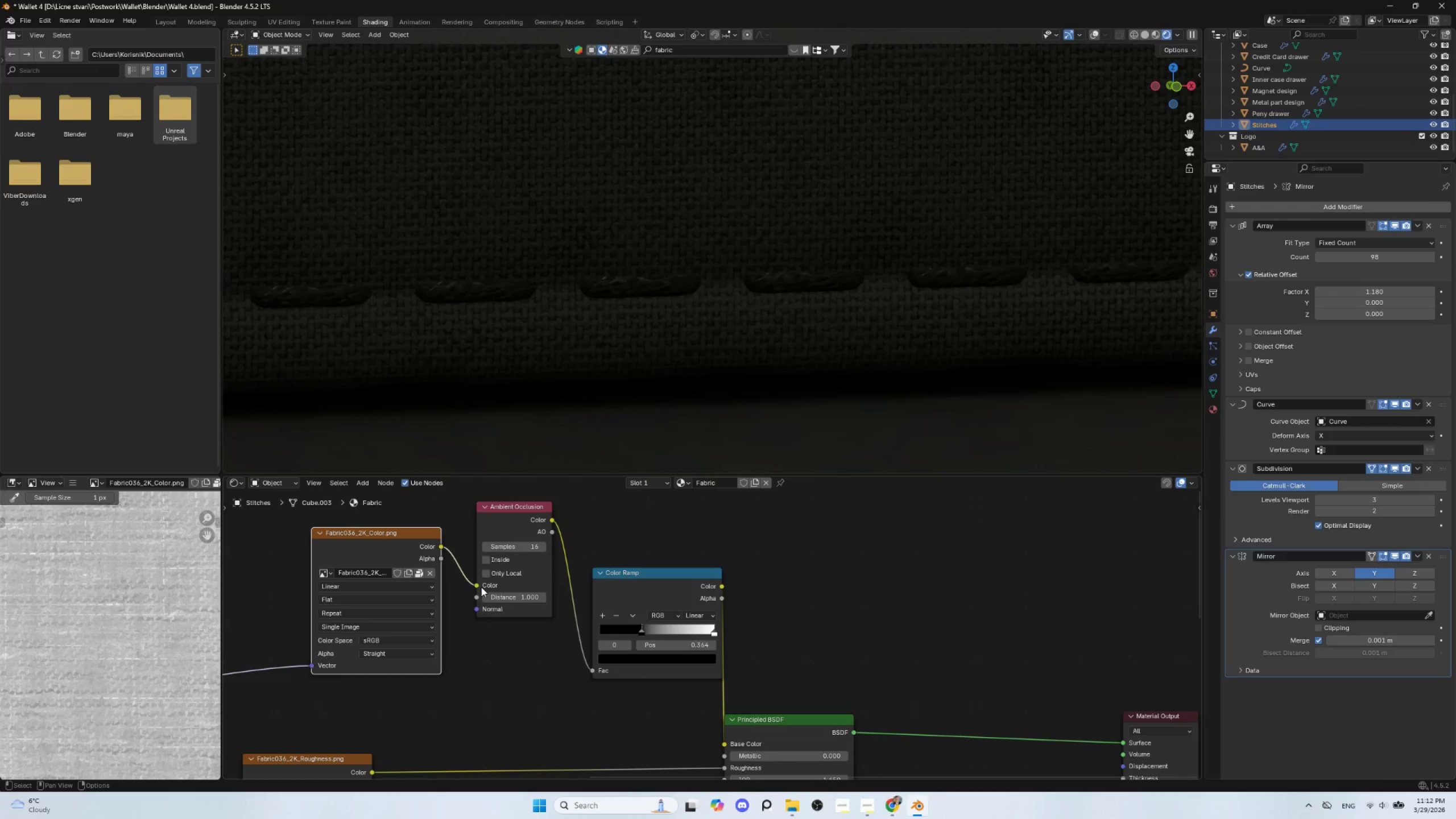 
key(Control+Z)
 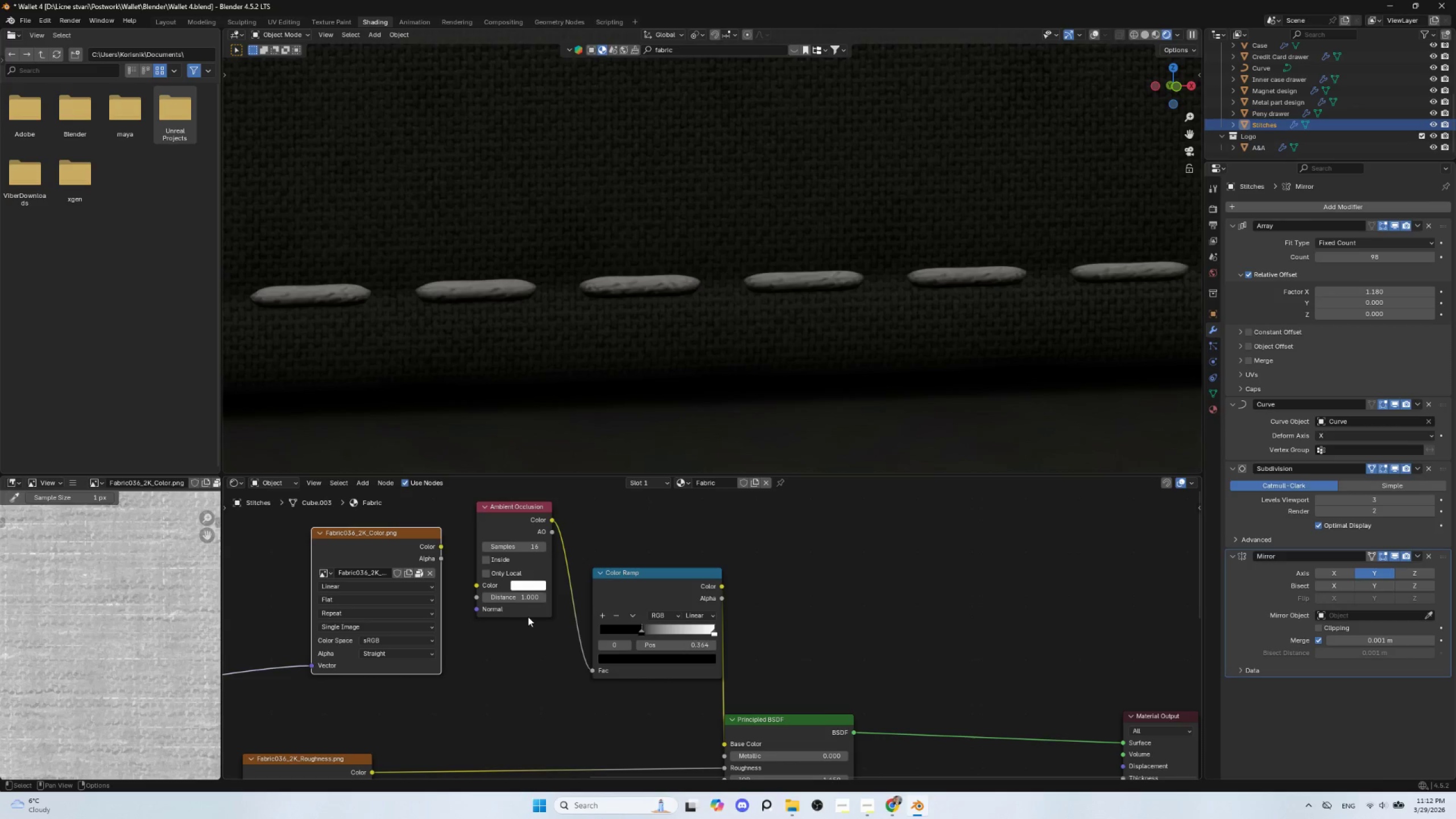 
scroll: coordinate [533, 619], scroll_direction: down, amount: 2.0
 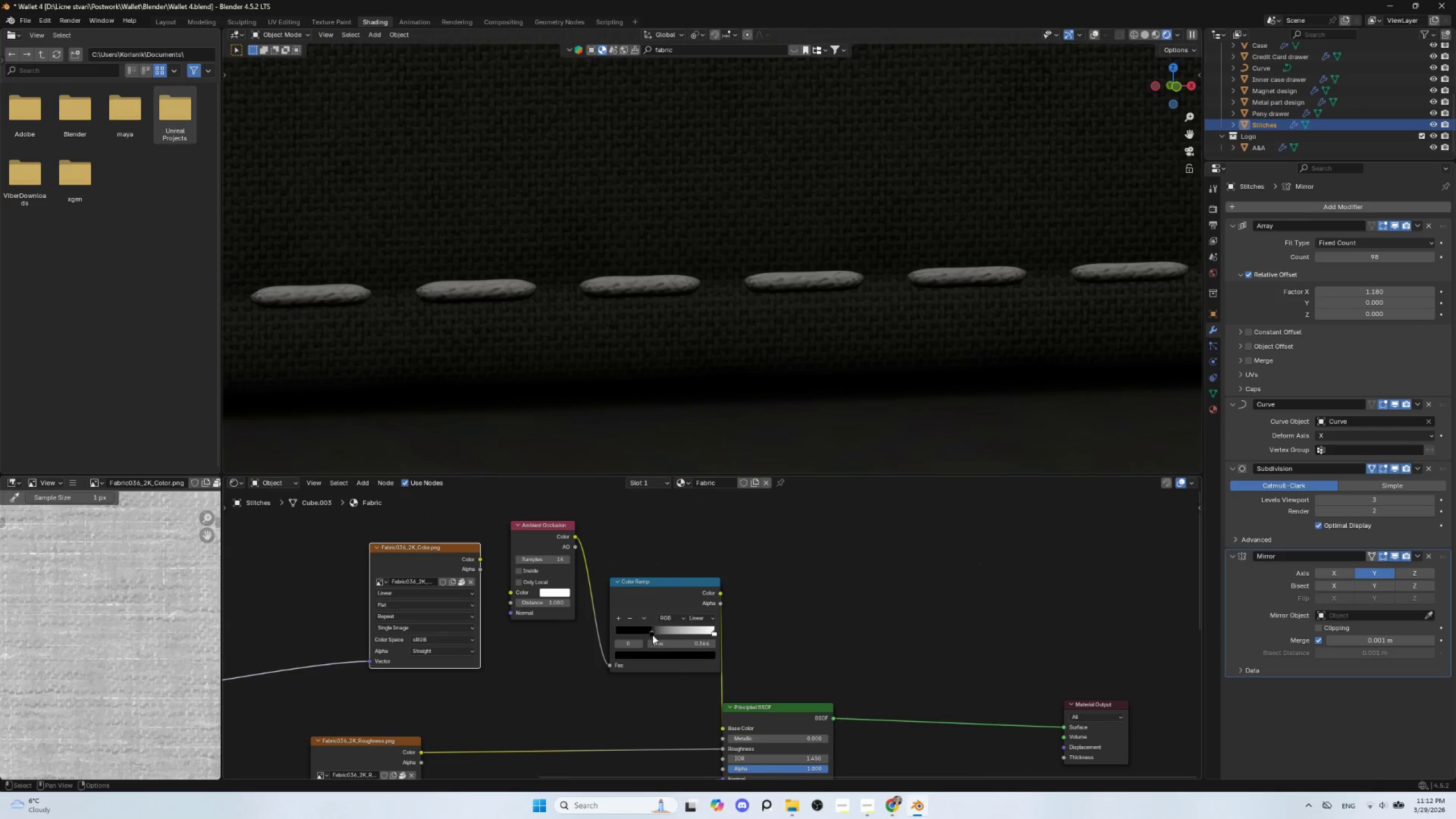 
left_click_drag(start_coordinate=[651, 634], to_coordinate=[653, 631])
 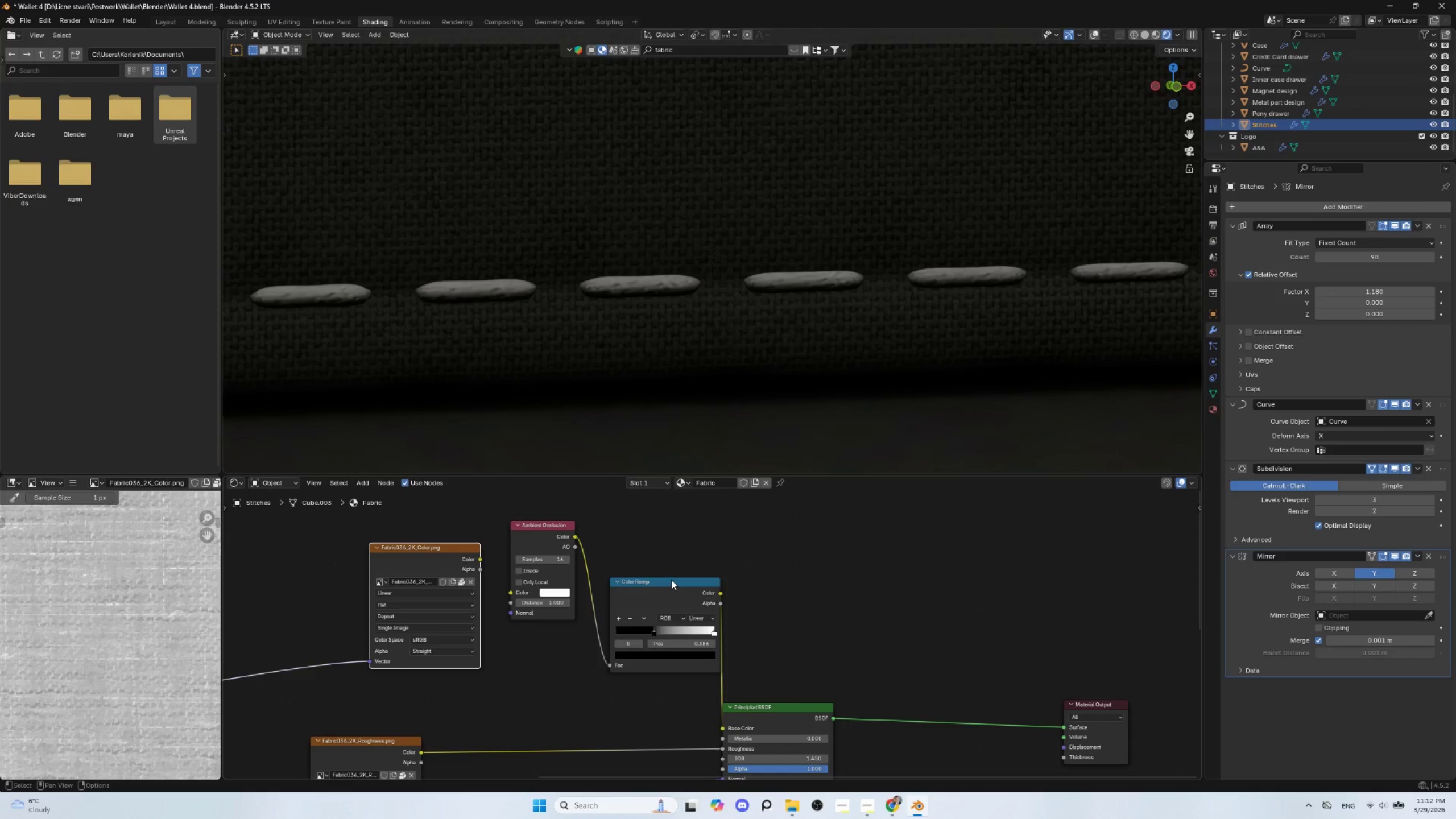 
left_click_drag(start_coordinate=[671, 580], to_coordinate=[666, 564])
 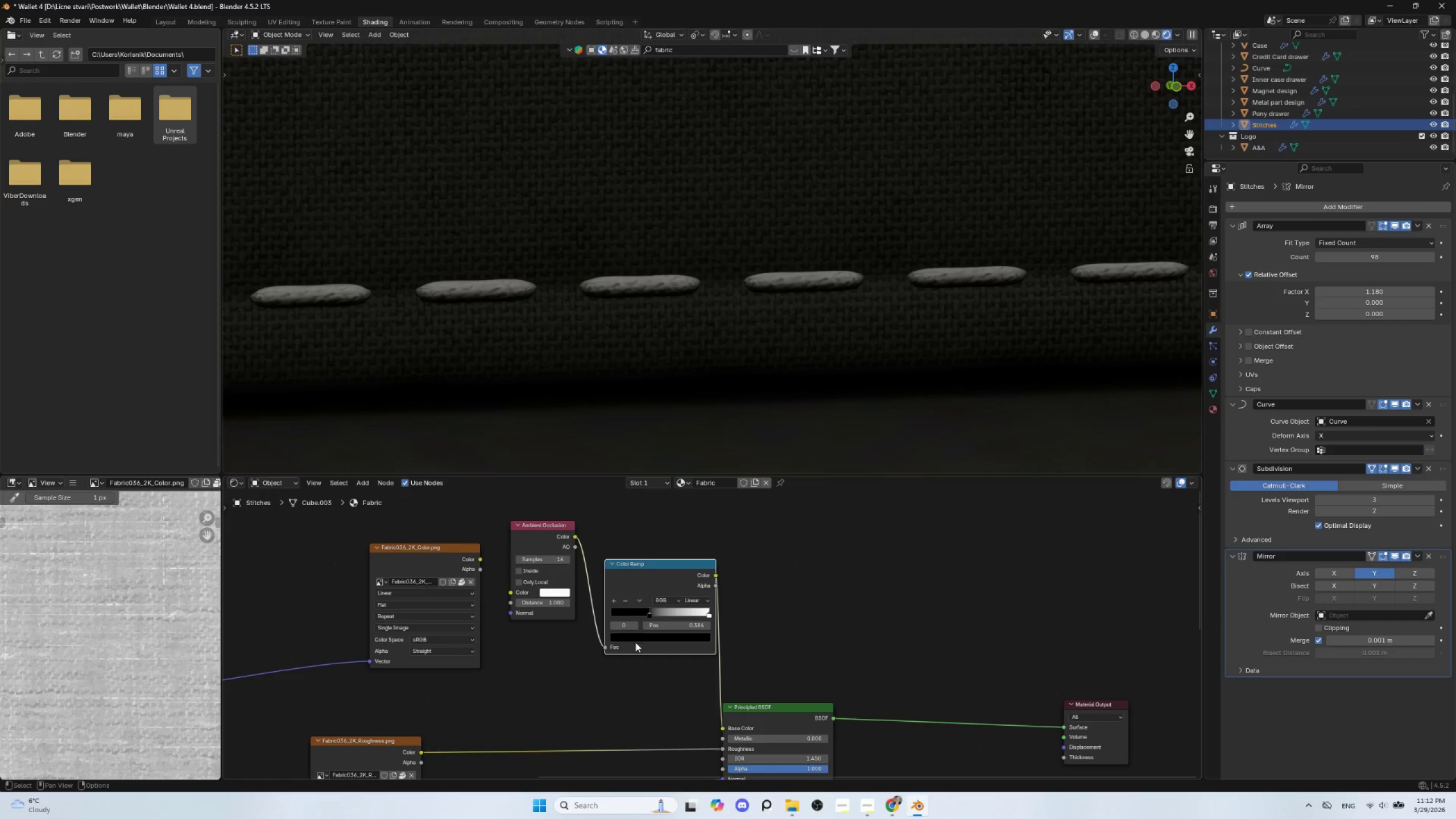 
scroll: coordinate [634, 646], scroll_direction: down, amount: 2.0
 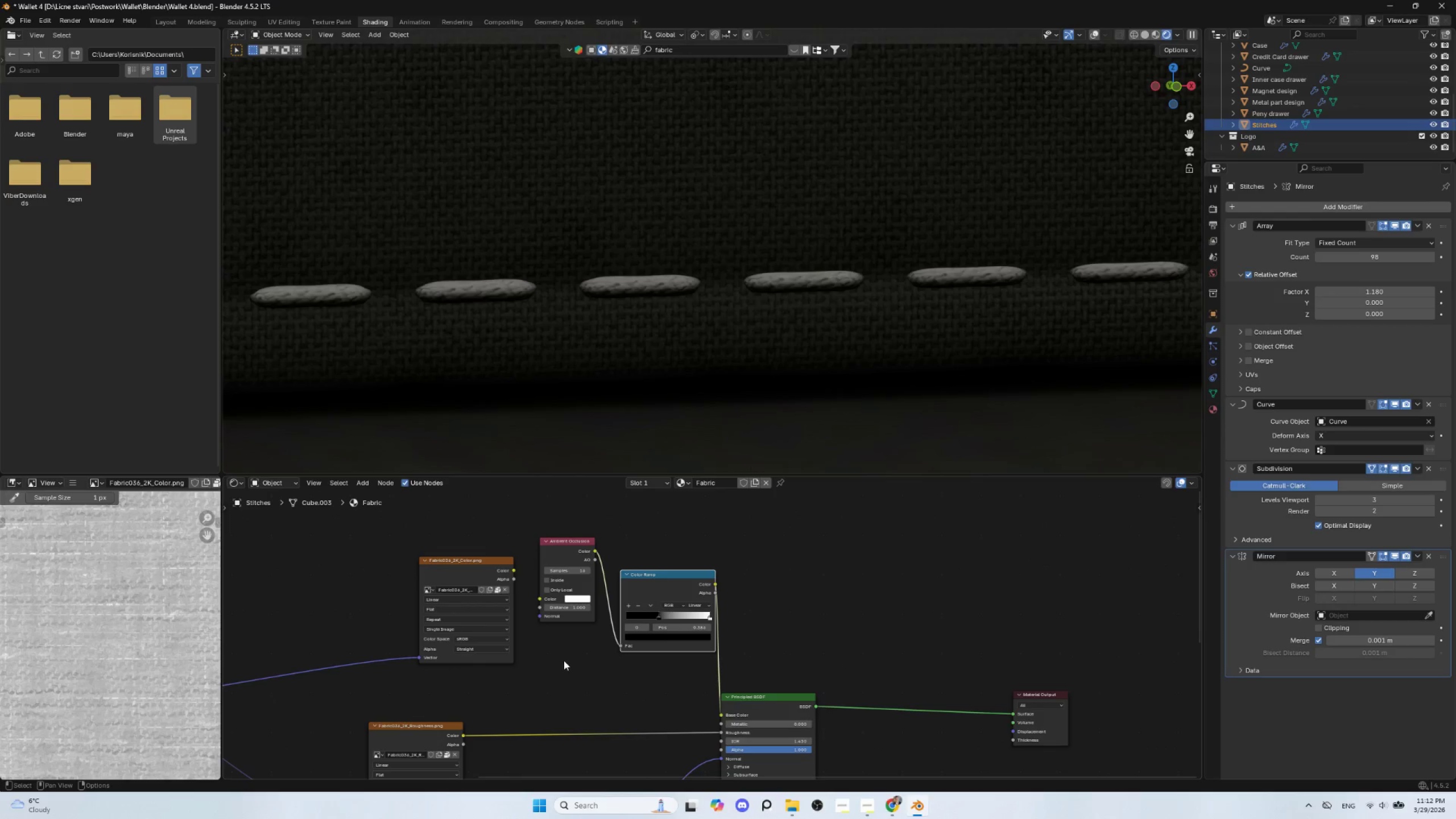 
key(Shift+A)
 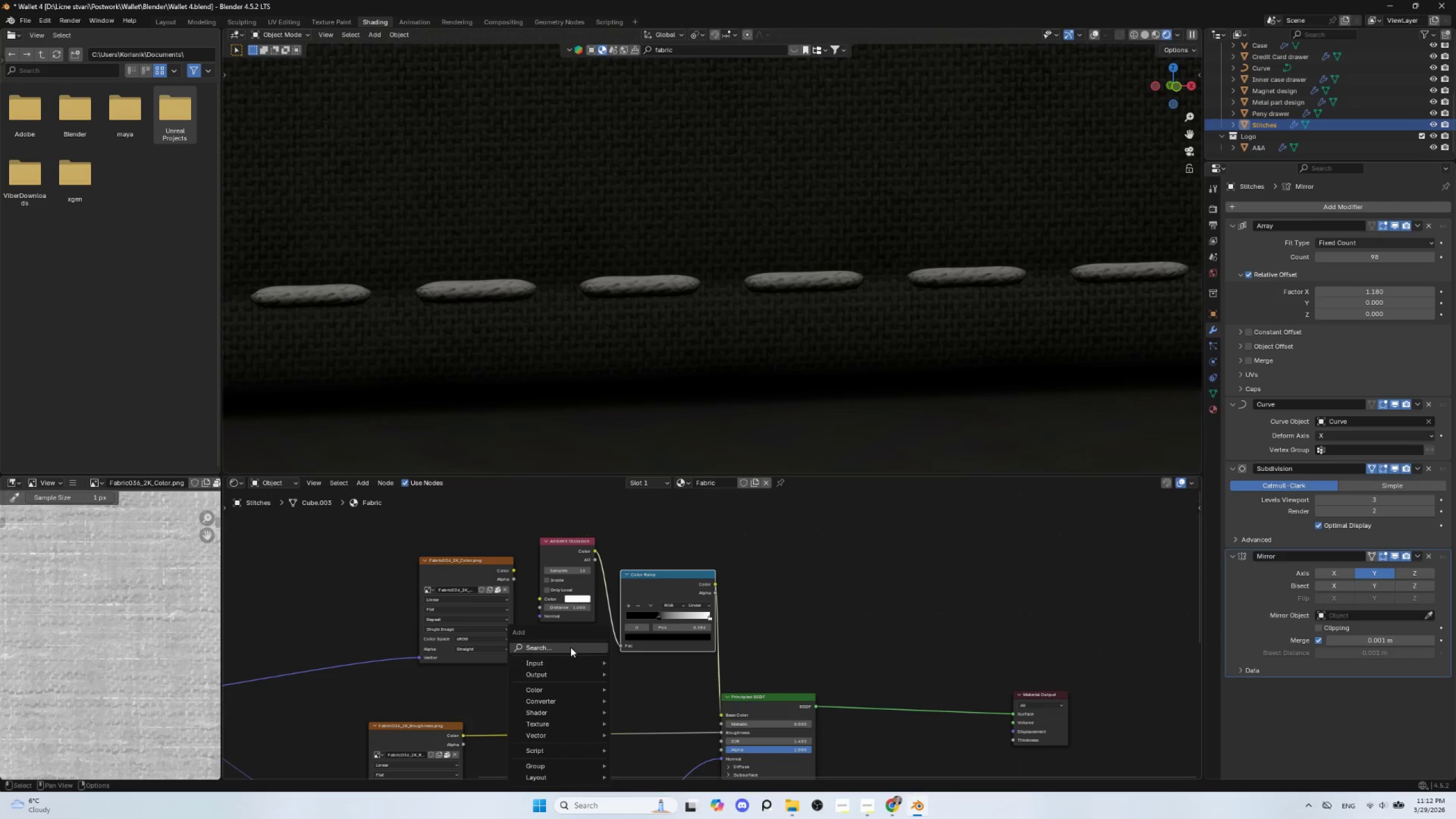 
left_click([570, 647])
 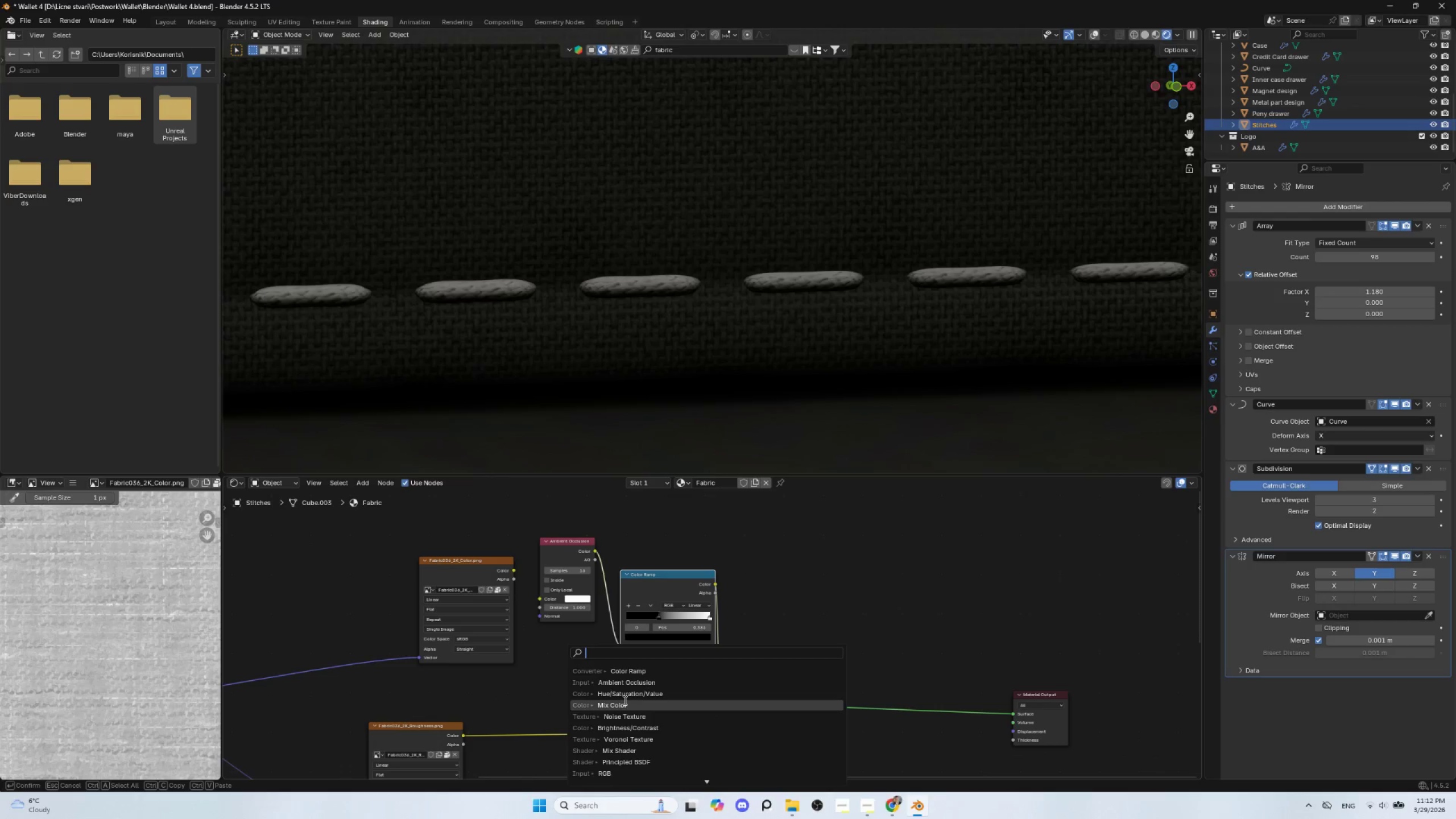 
left_click([624, 702])
 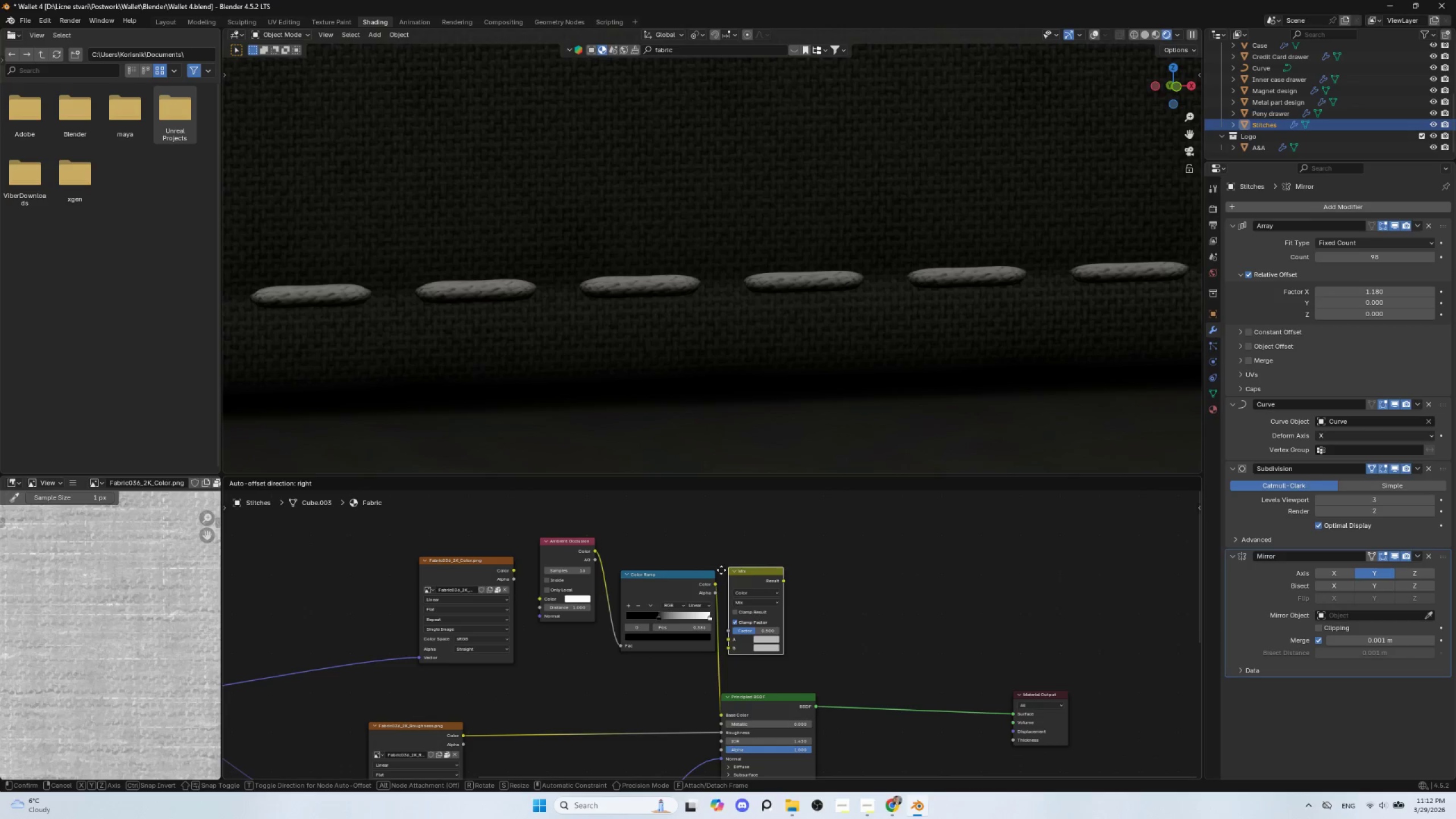 
left_click([716, 586])
 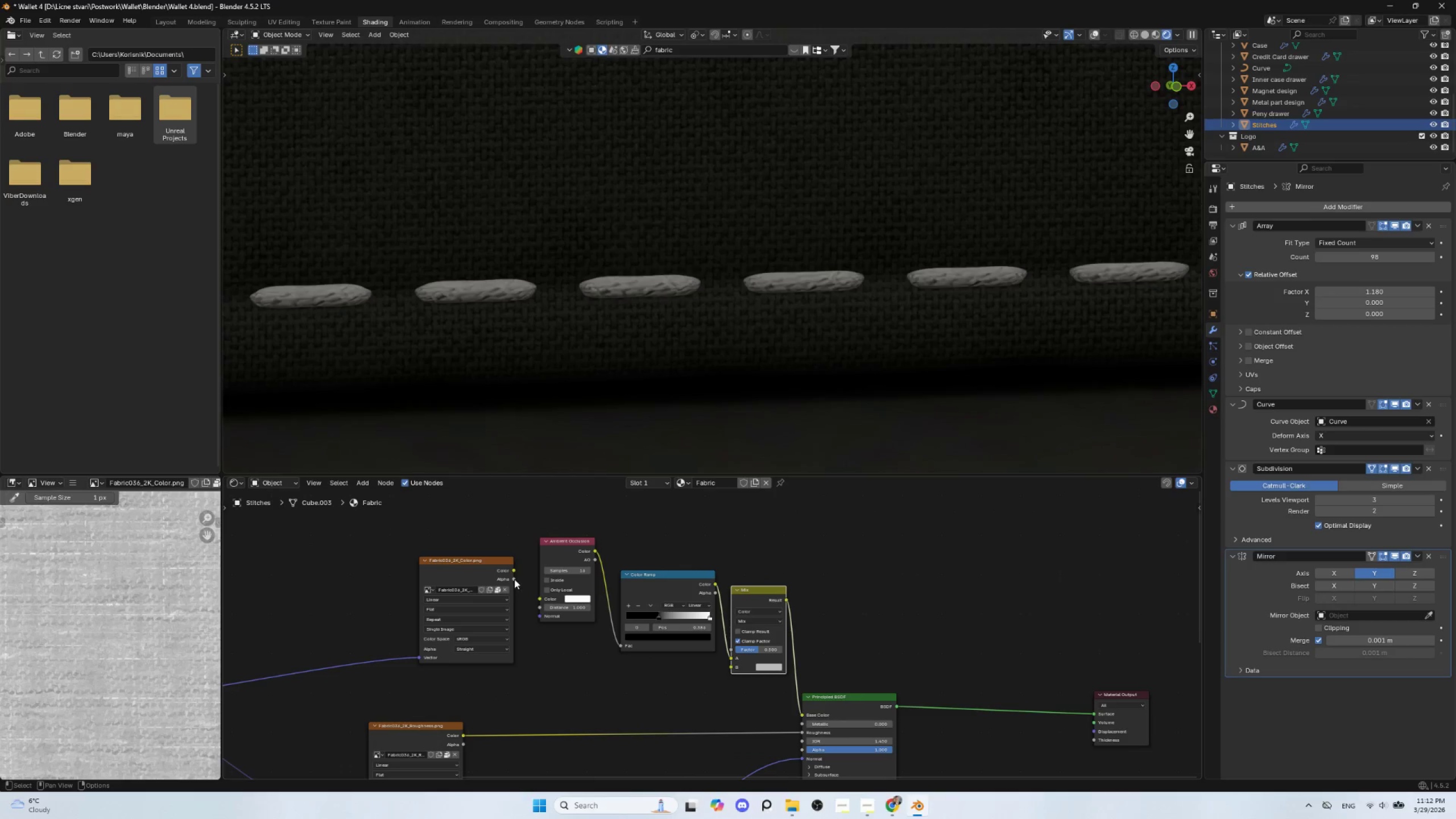 
left_click_drag(start_coordinate=[514, 572], to_coordinate=[732, 665])
 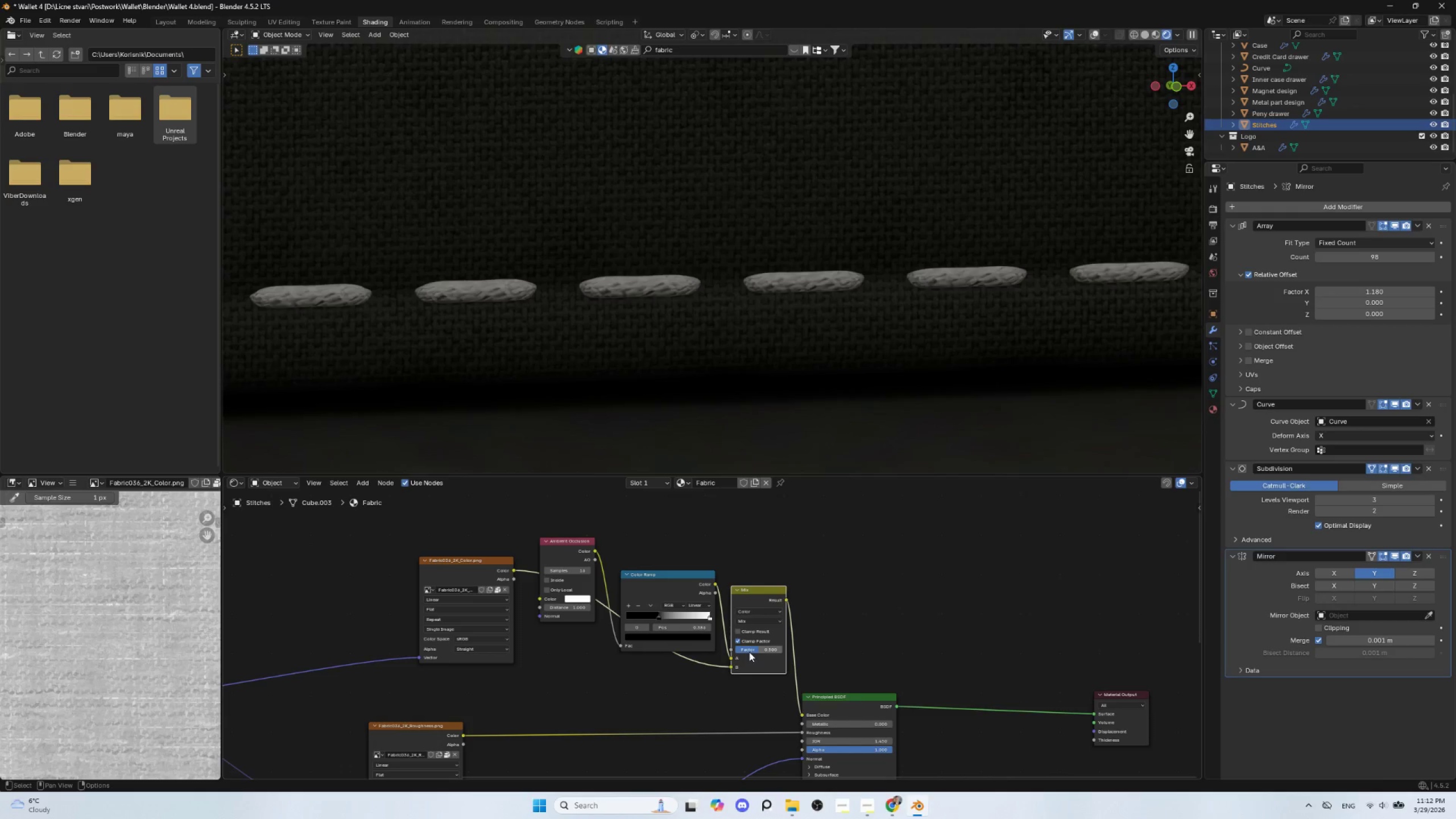 
left_click_drag(start_coordinate=[752, 648], to_coordinate=[748, 168])
 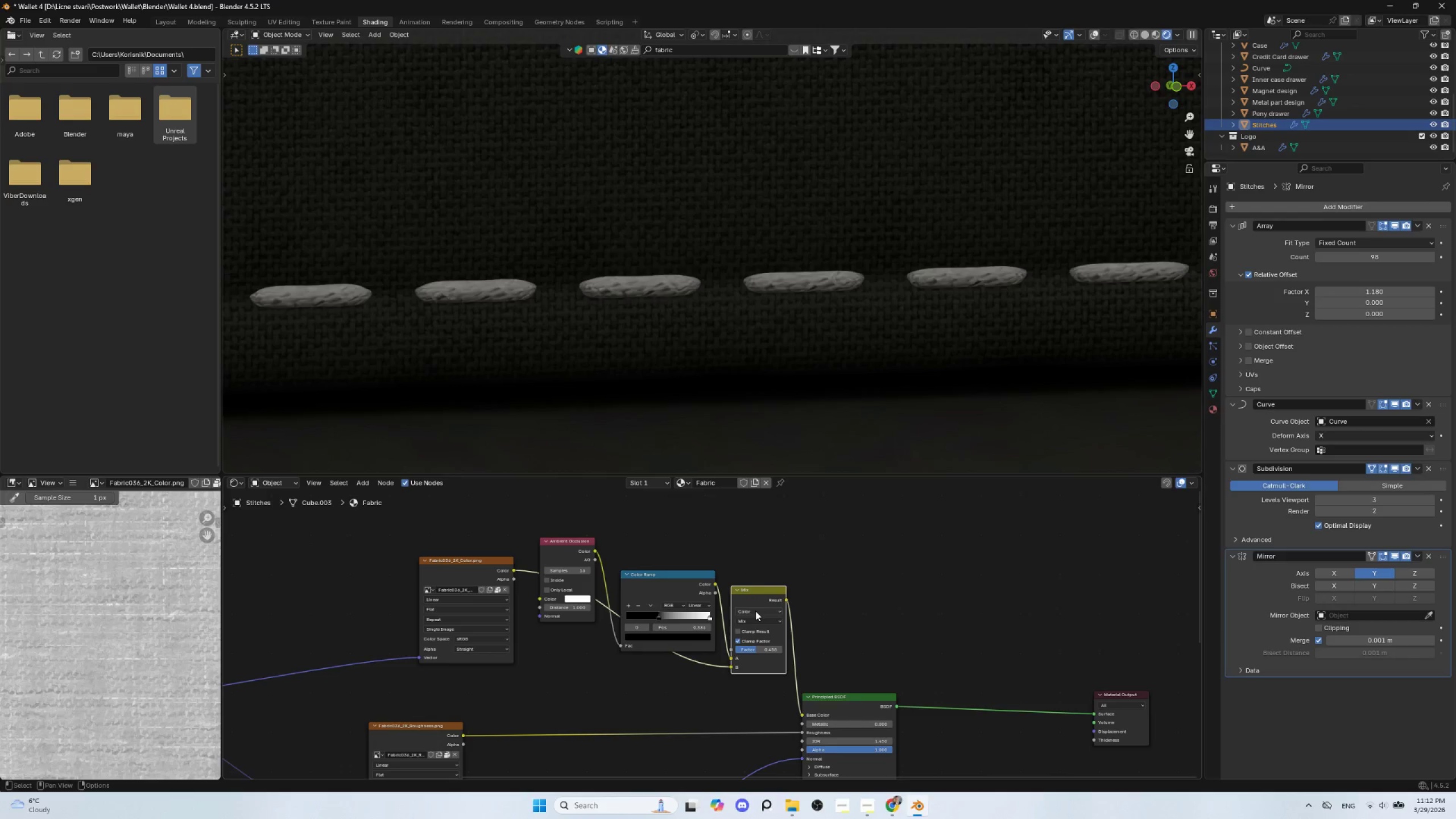 
left_click([755, 611])
 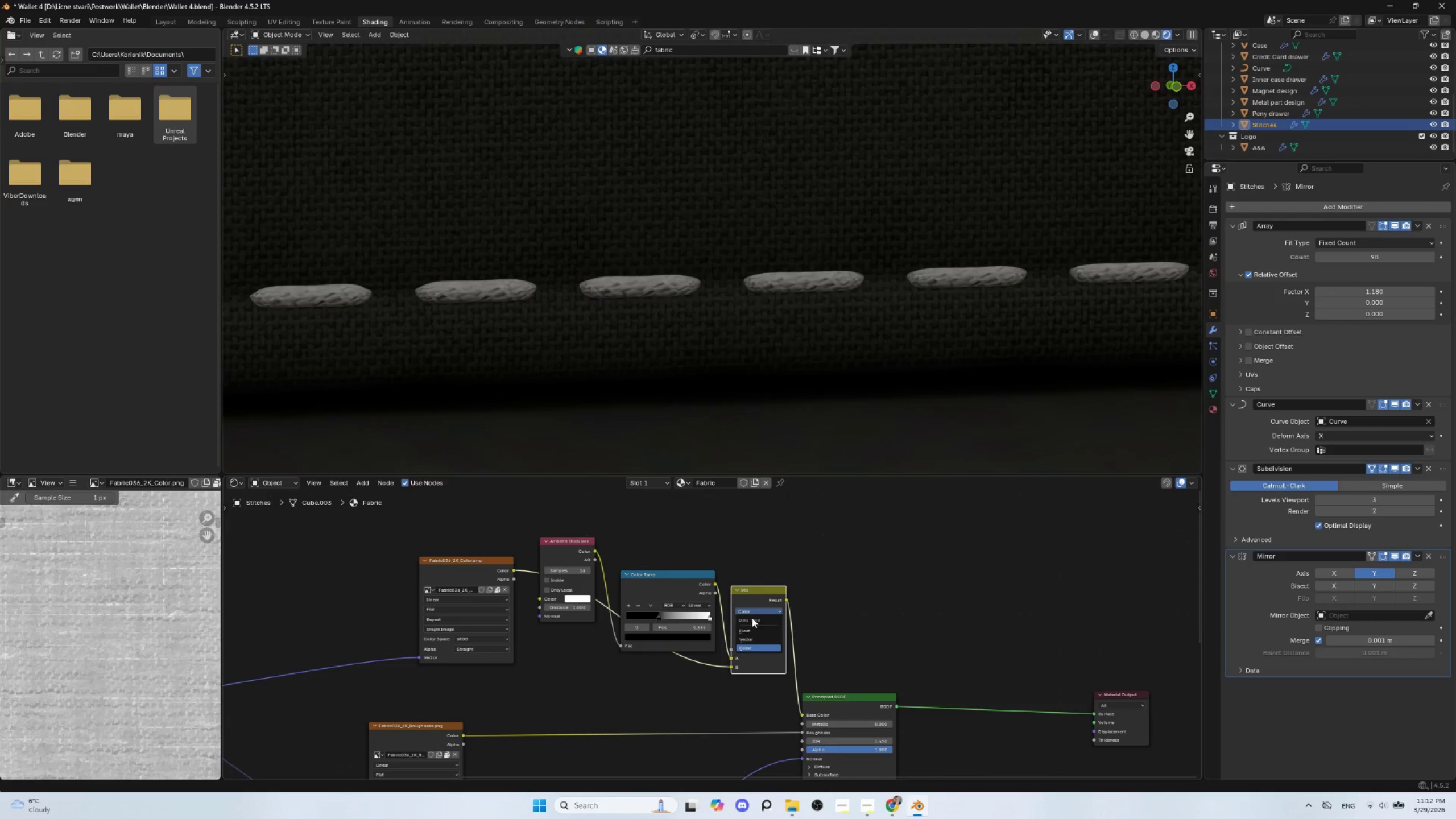 
left_click([752, 611])
 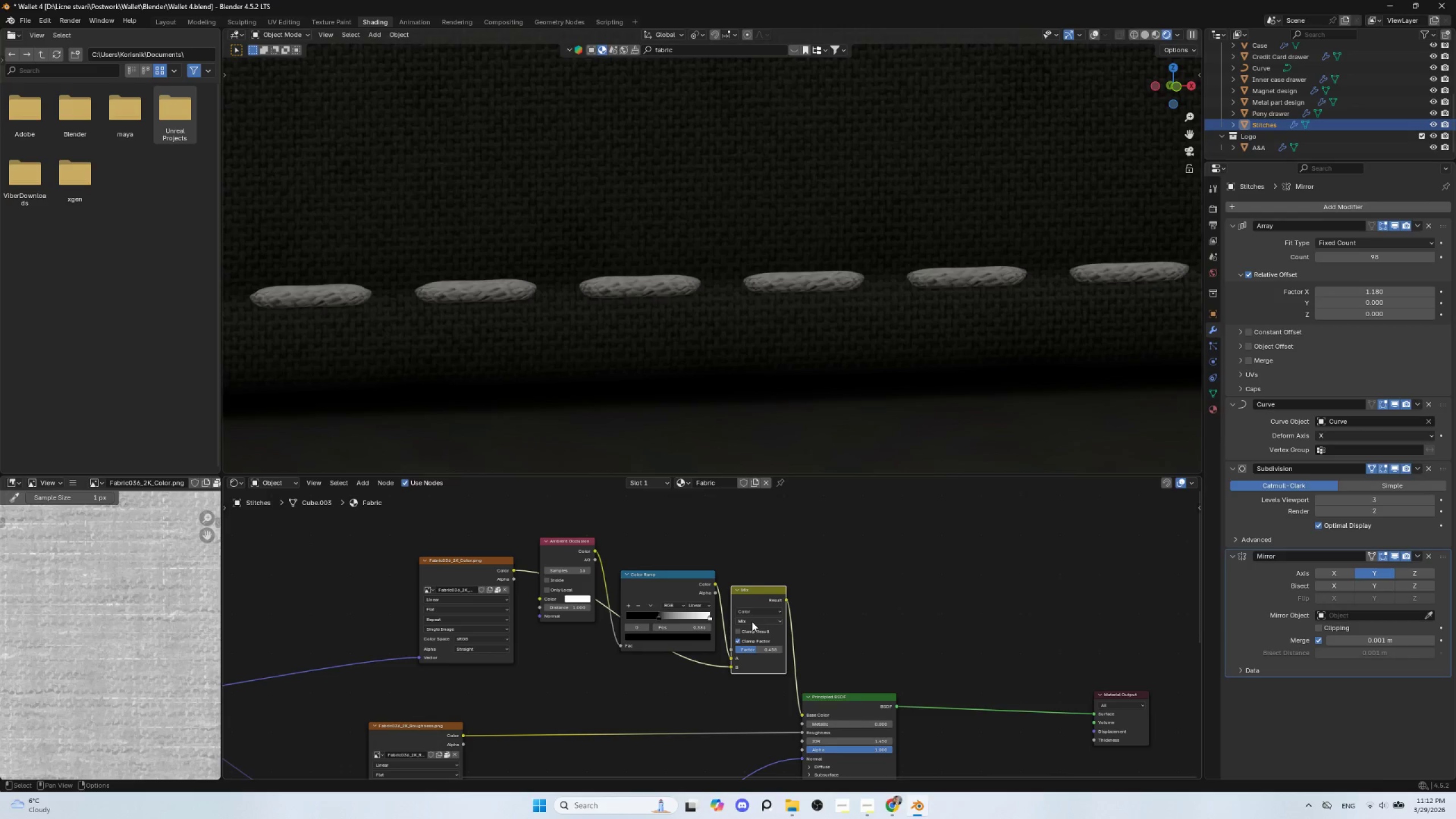 
left_click([752, 622])
 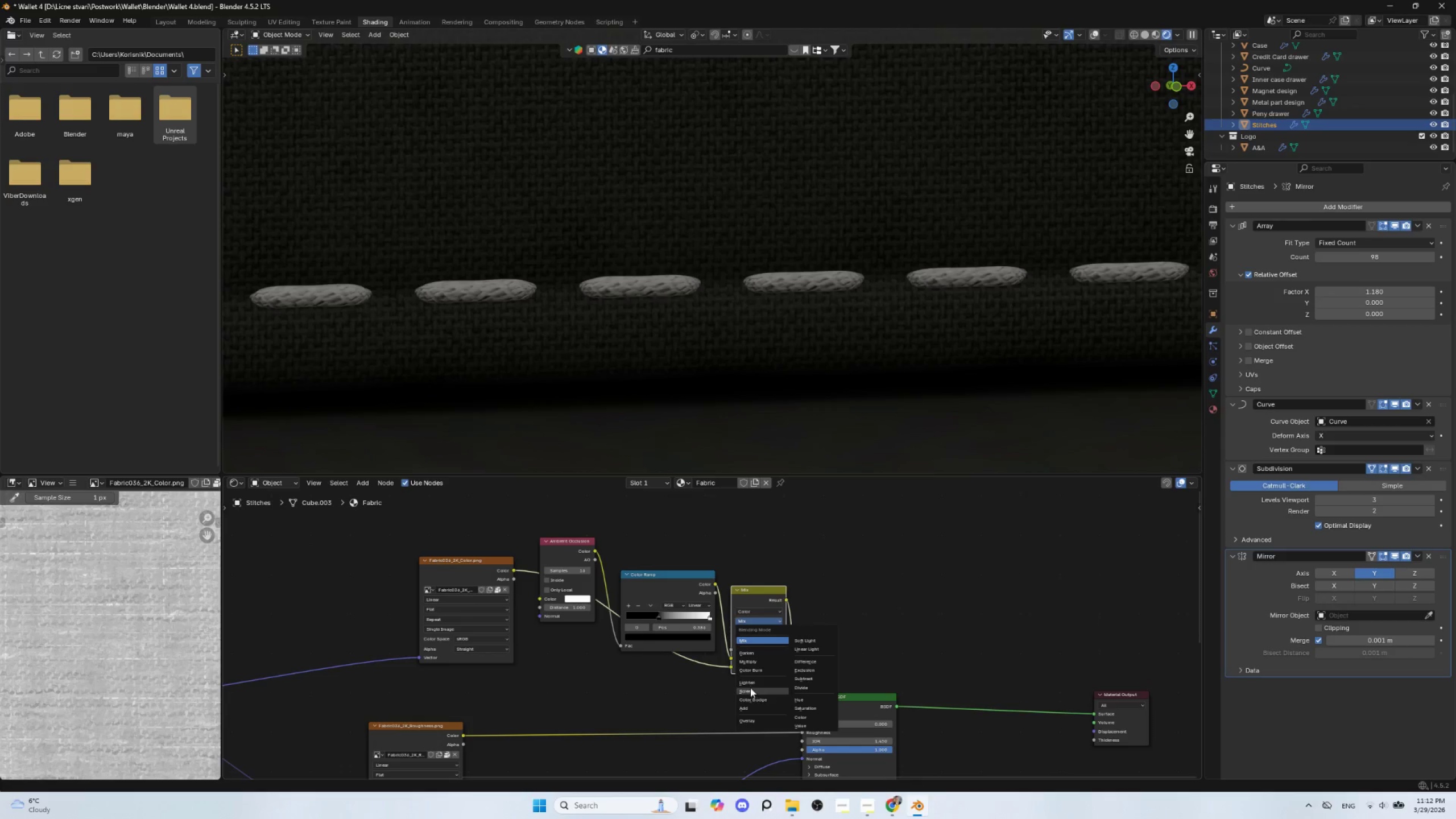 
left_click([749, 657])
 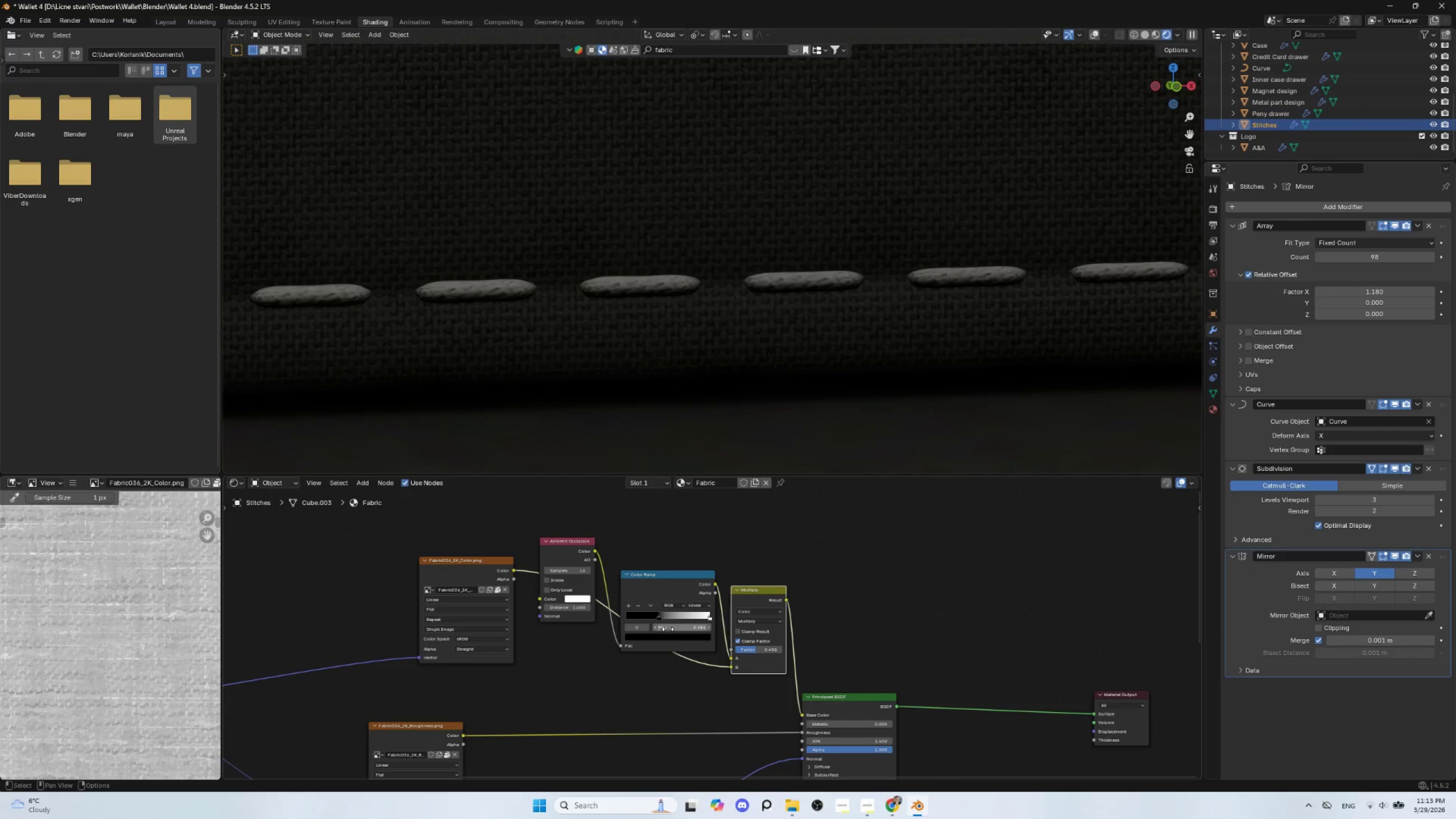 
left_click_drag(start_coordinate=[657, 618], to_coordinate=[648, 618])
 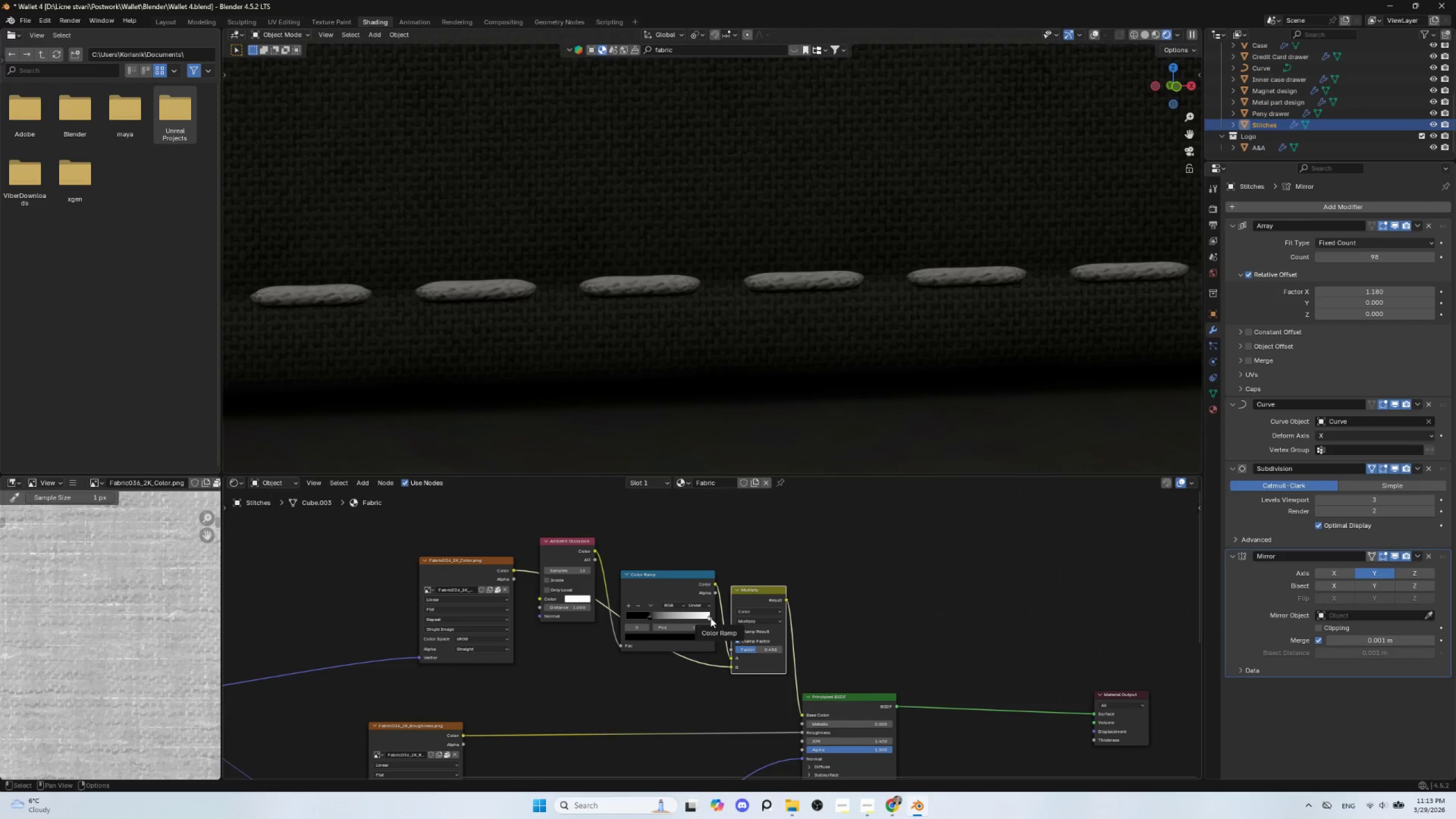 
left_click([671, 636])
 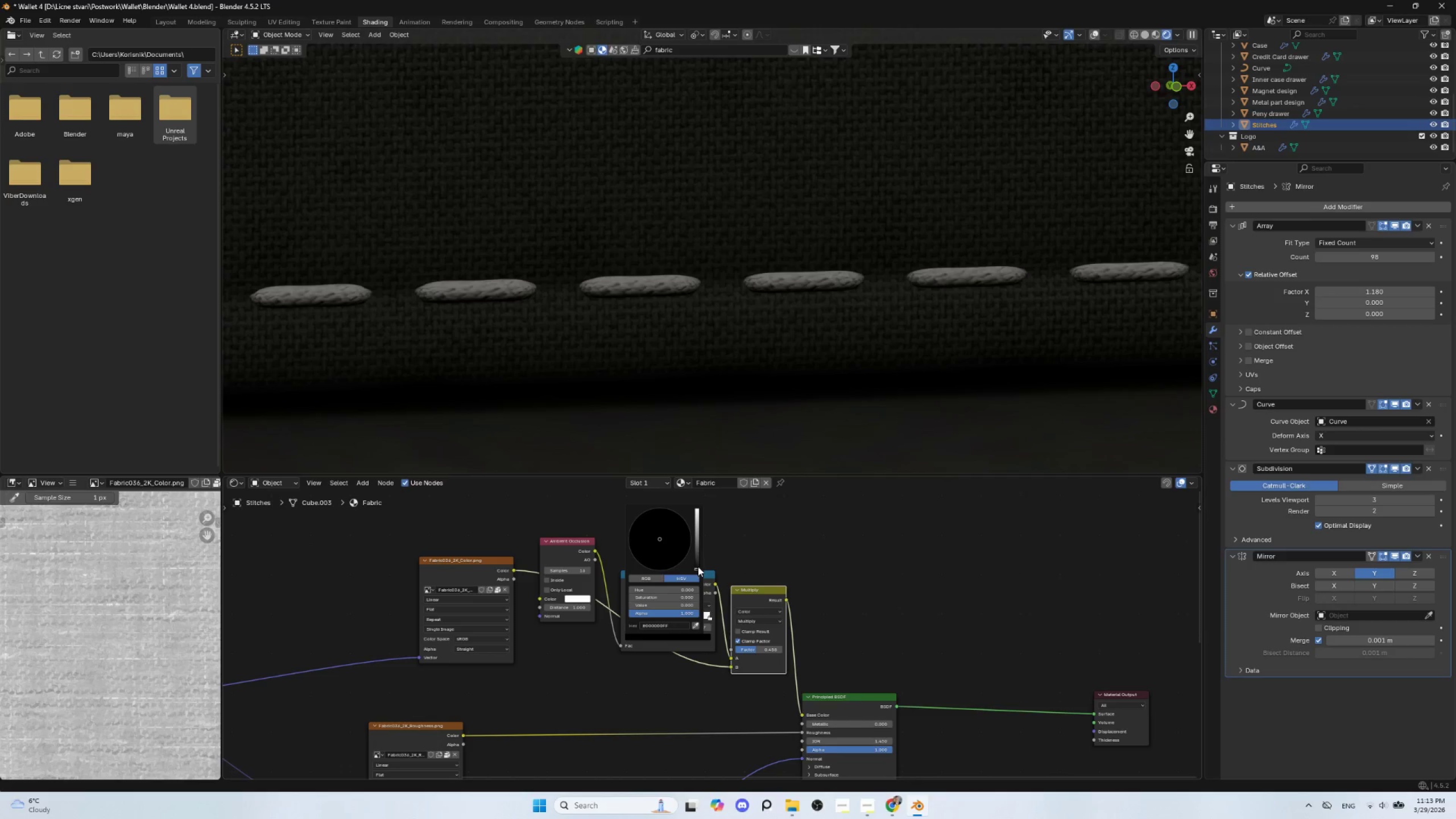 
left_click_drag(start_coordinate=[698, 567], to_coordinate=[698, 547])
 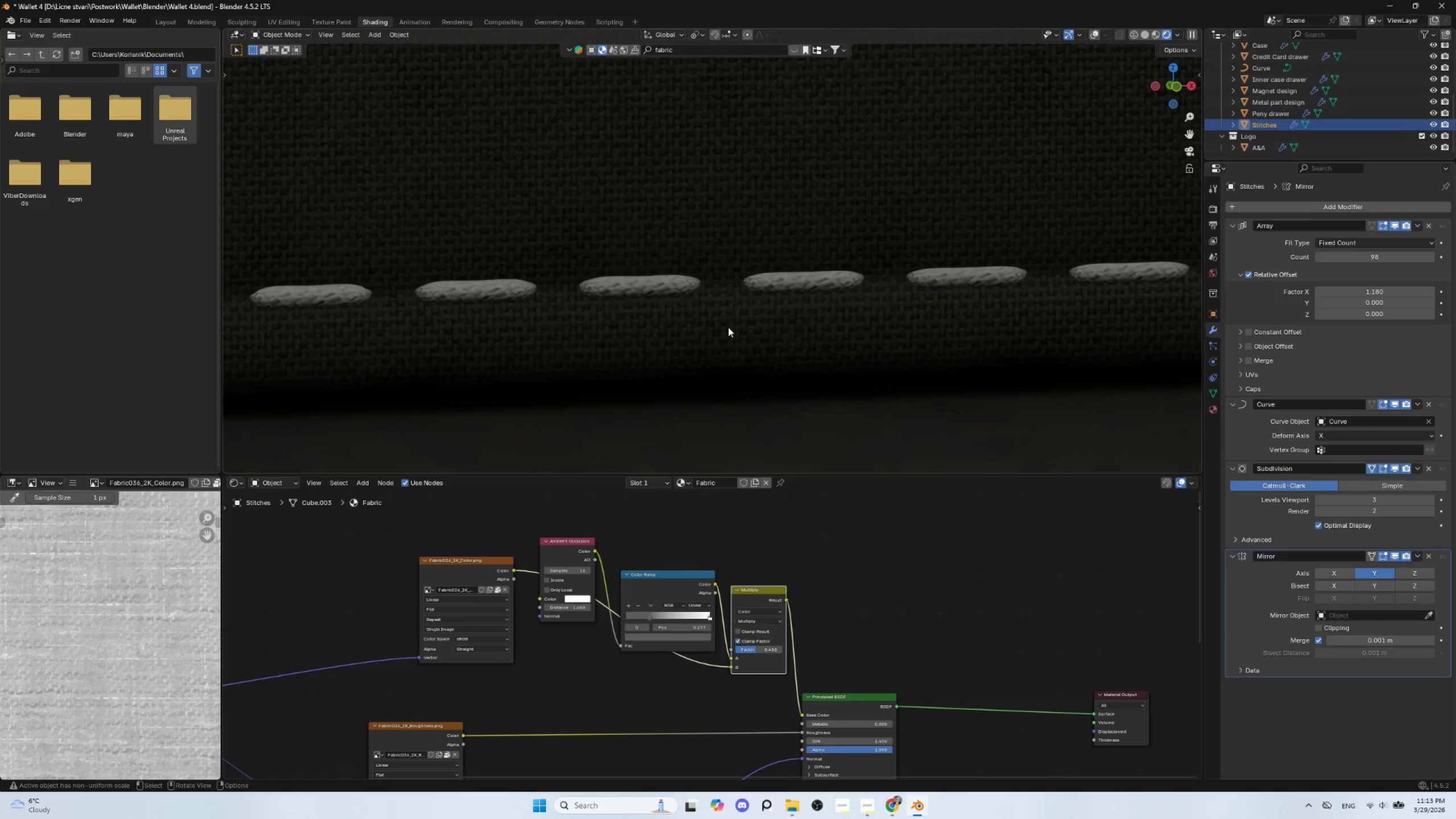 
scroll: coordinate [734, 352], scroll_direction: down, amount: 11.0
 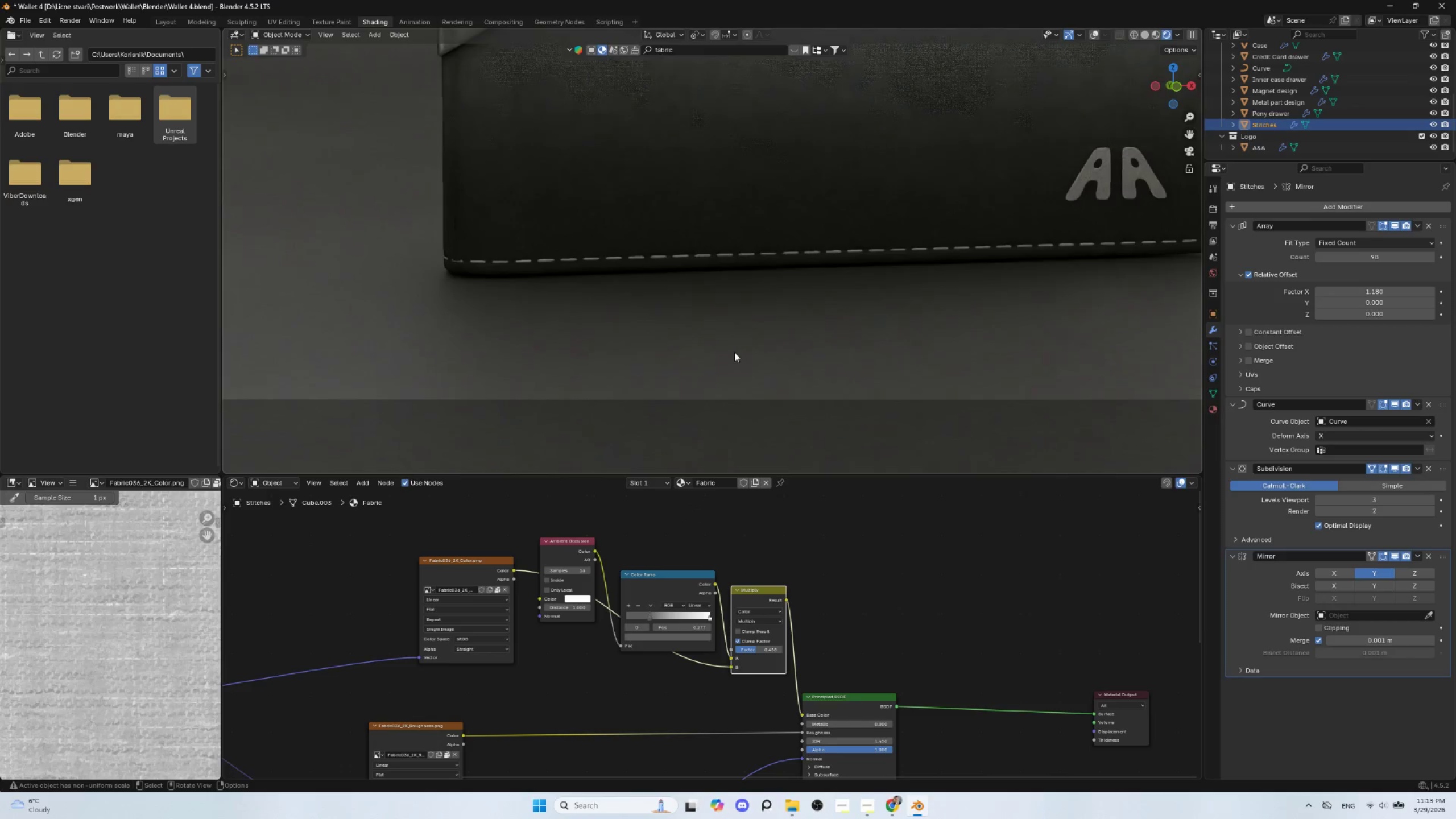 
hold_key(key=ShiftLeft, duration=0.5)
 